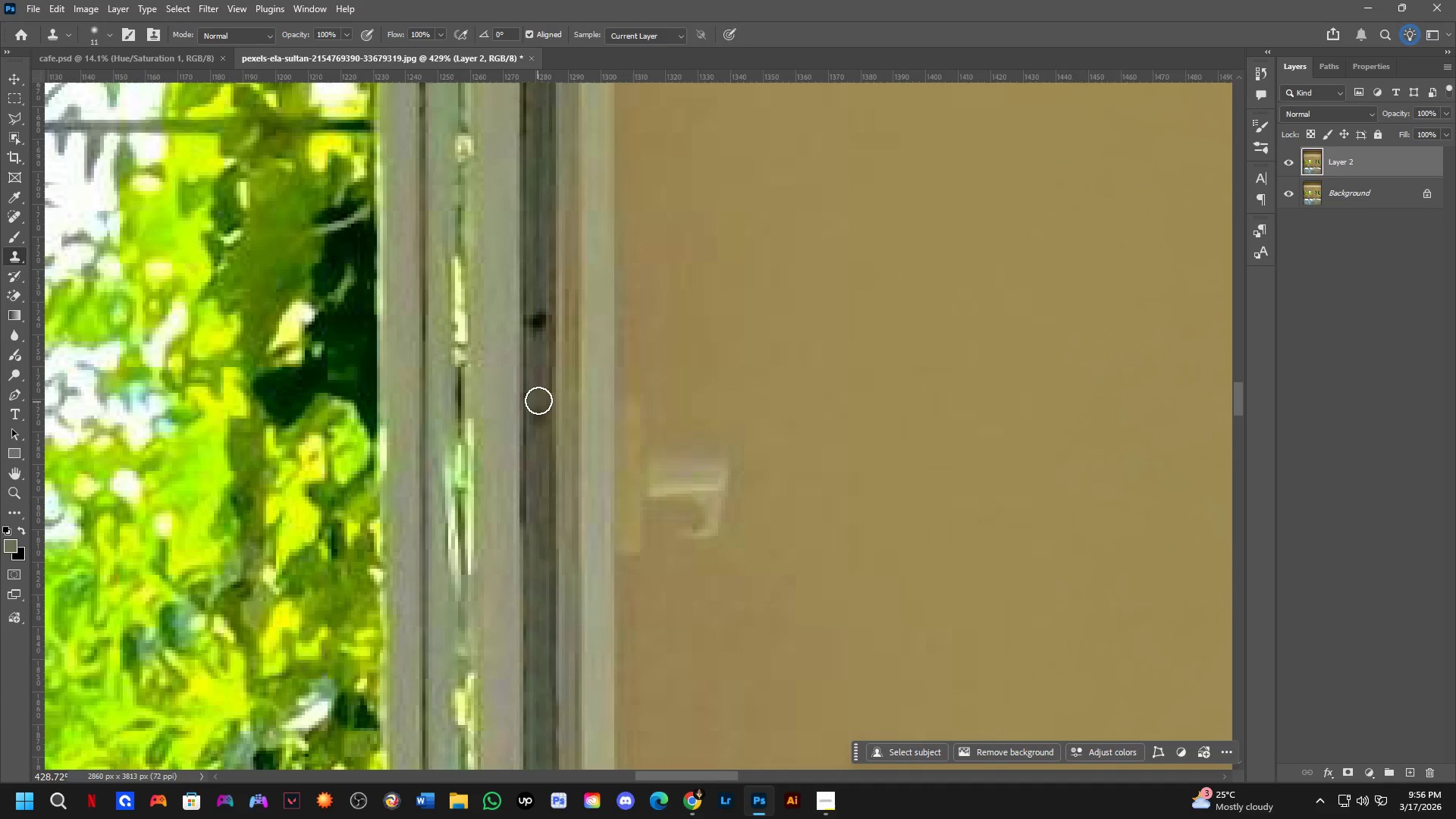 
scroll: coordinate [538, 458], scroll_direction: up, amount: 1.0
 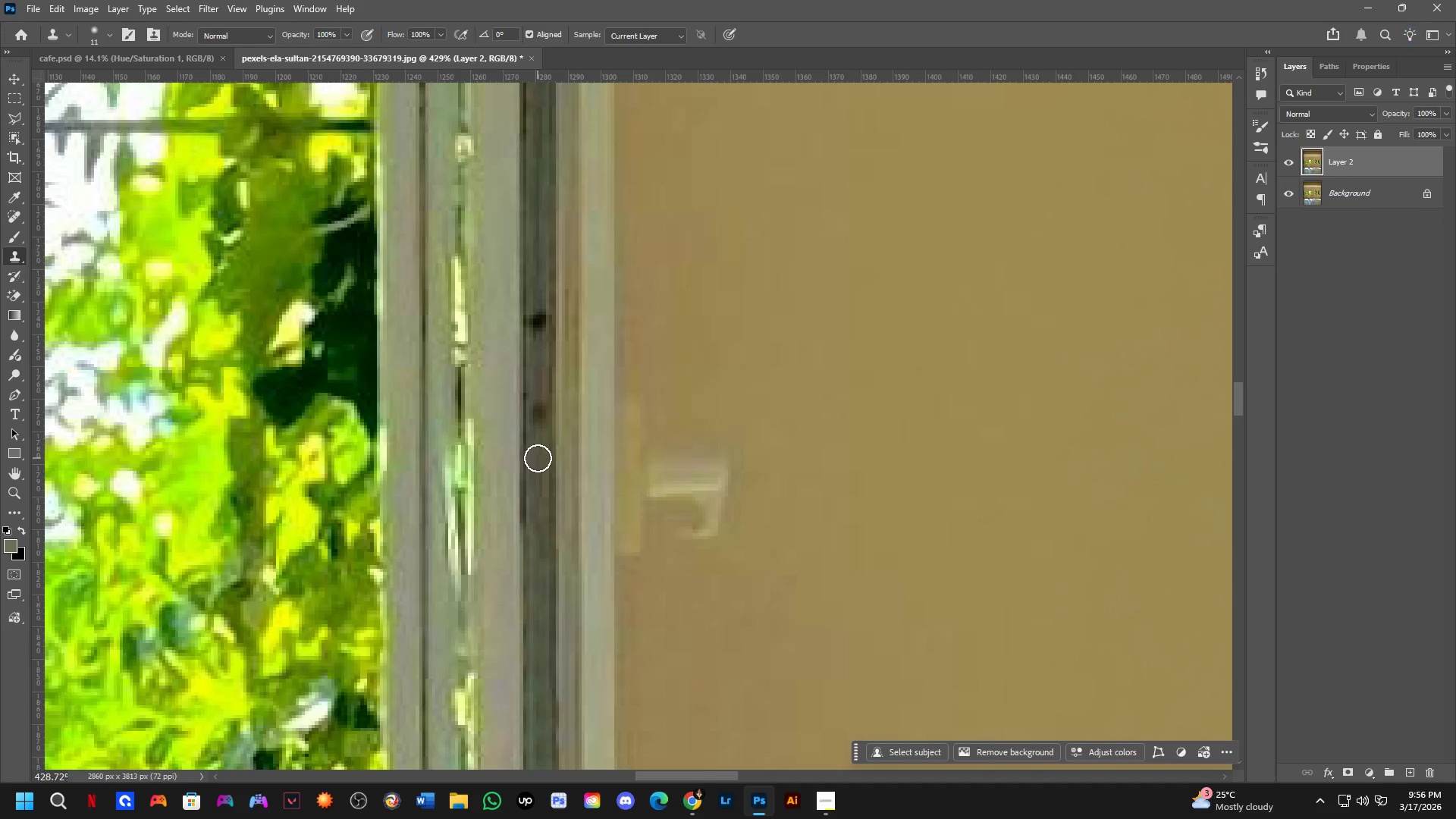 
left_click_drag(start_coordinate=[540, 397], to_coordinate=[528, 485])
 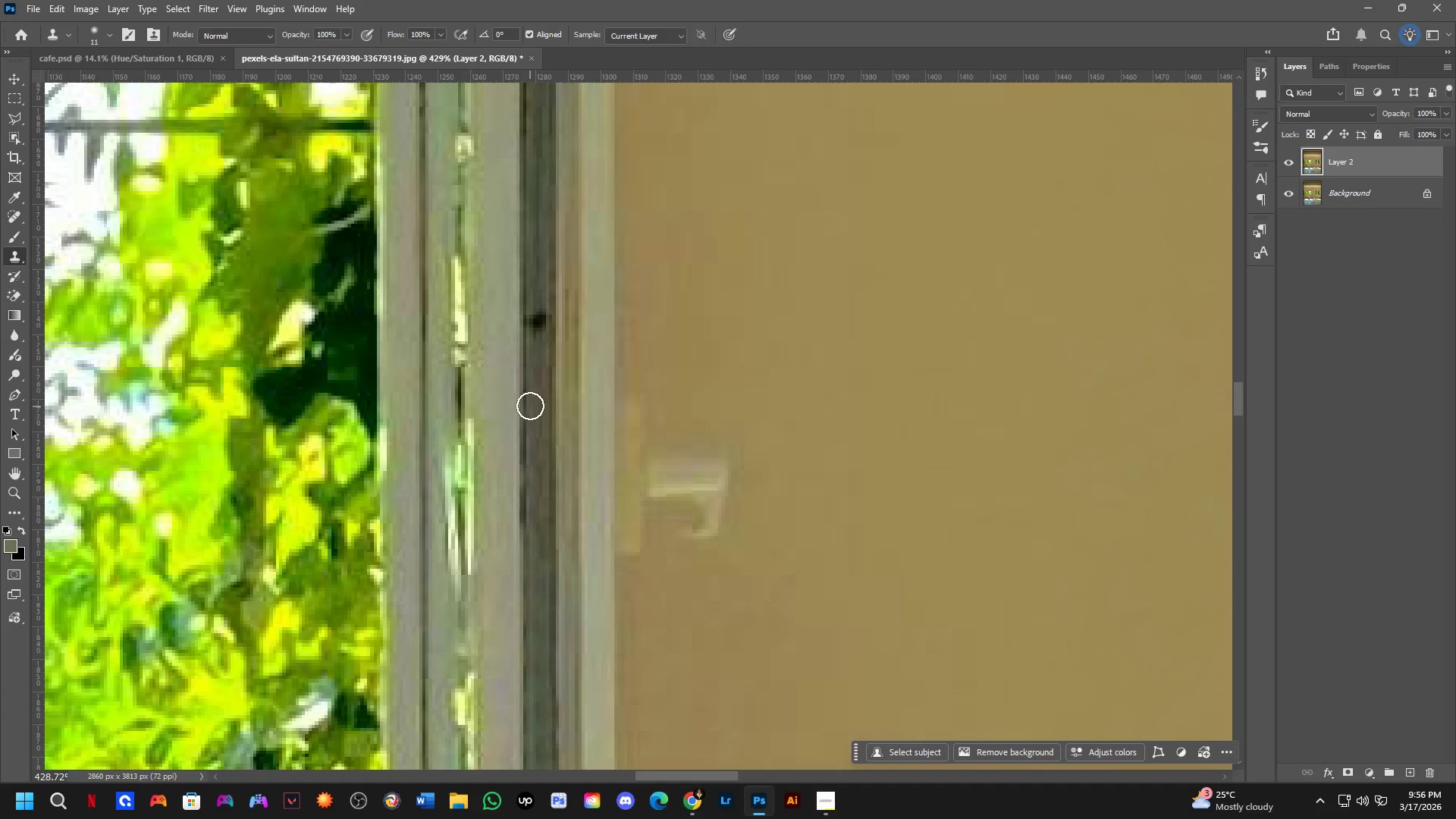 
left_click_drag(start_coordinate=[532, 428], to_coordinate=[535, 558])
 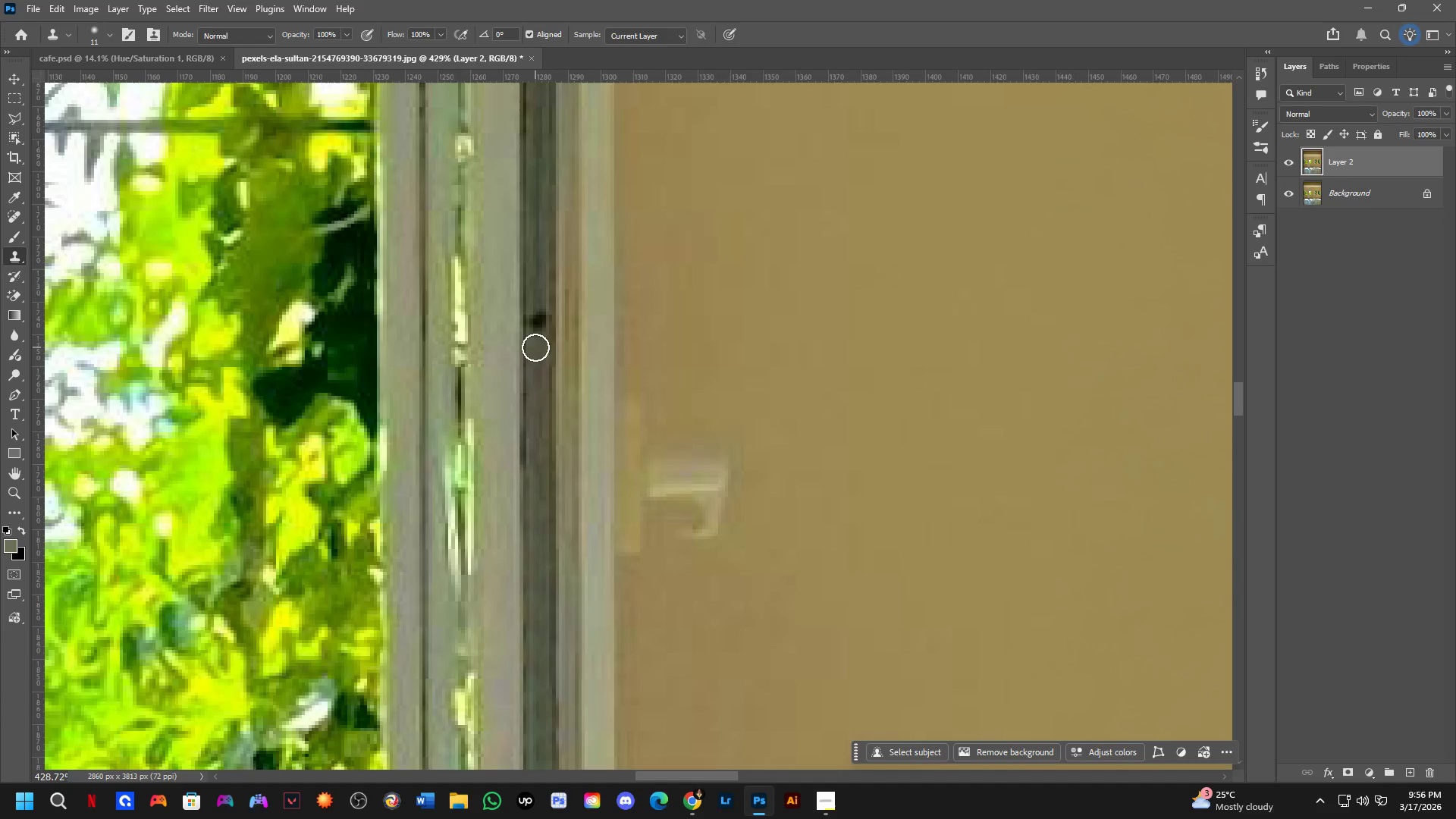 
left_click_drag(start_coordinate=[539, 310], to_coordinate=[537, 362])
 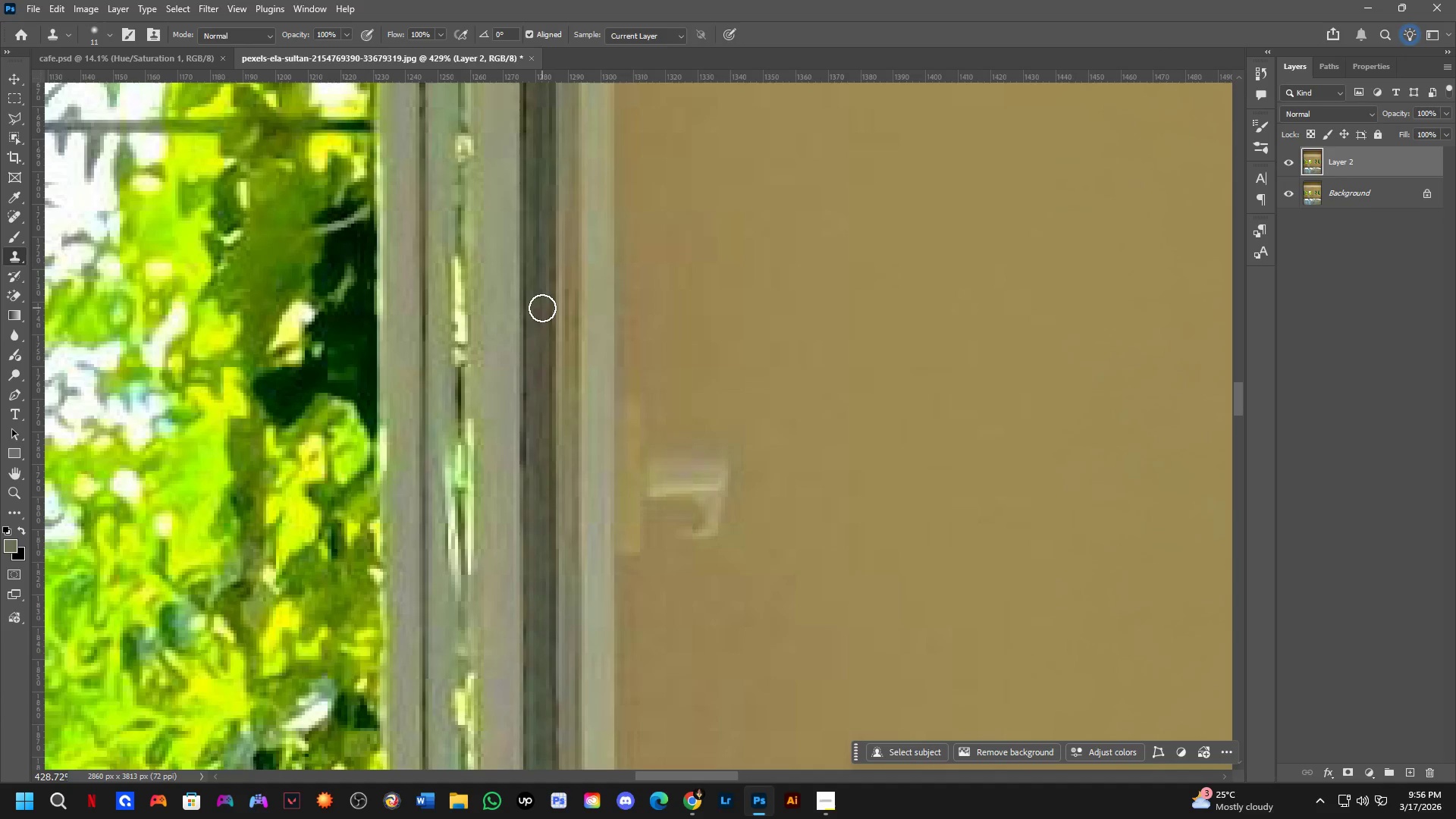 
left_click_drag(start_coordinate=[542, 308], to_coordinate=[538, 401])
 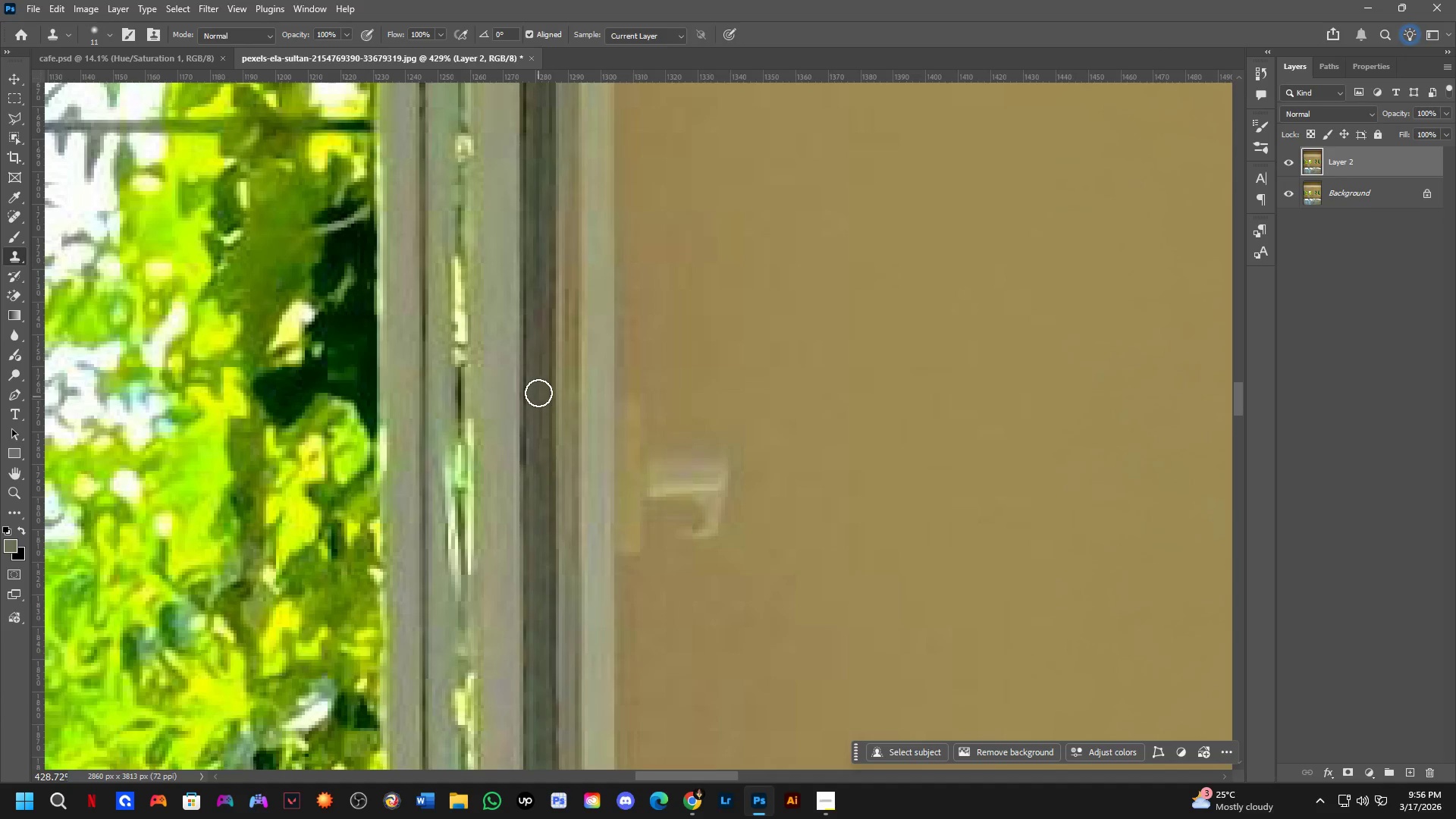 
hold_key(key=Space, duration=0.5)
 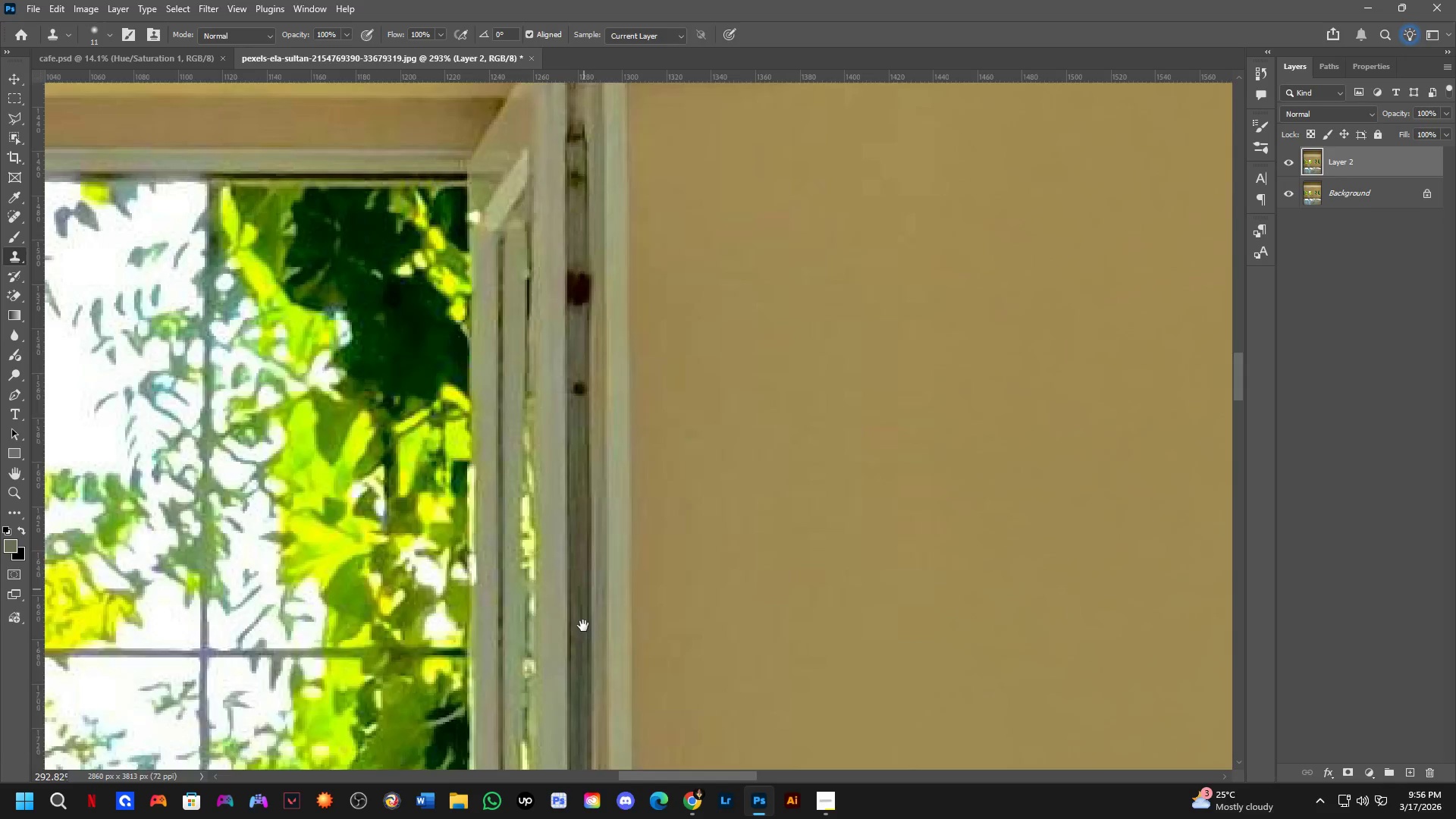 
left_click_drag(start_coordinate=[547, 367], to_coordinate=[594, 564])
 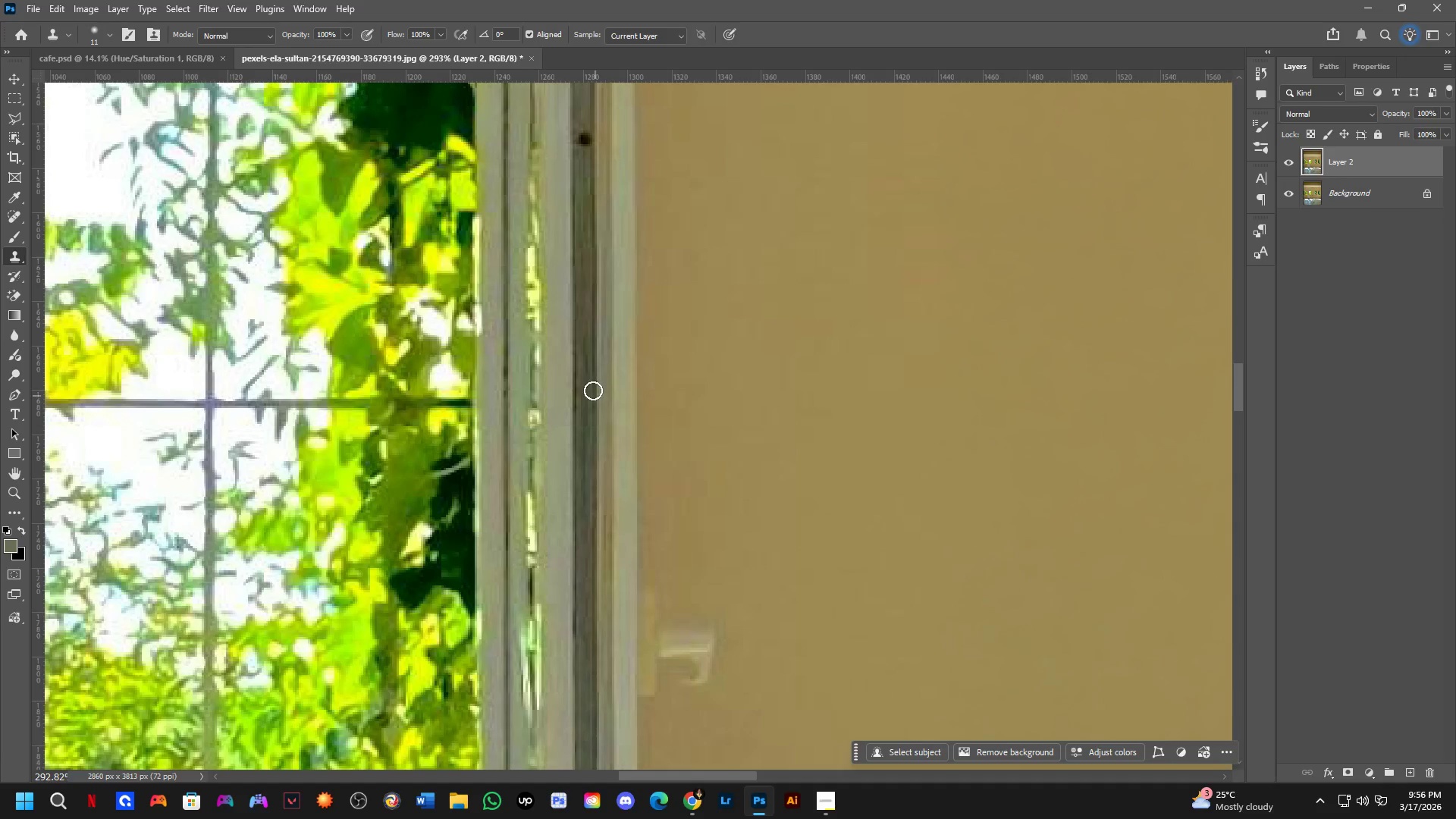 
scroll: coordinate [538, 382], scroll_direction: down, amount: 4.0
 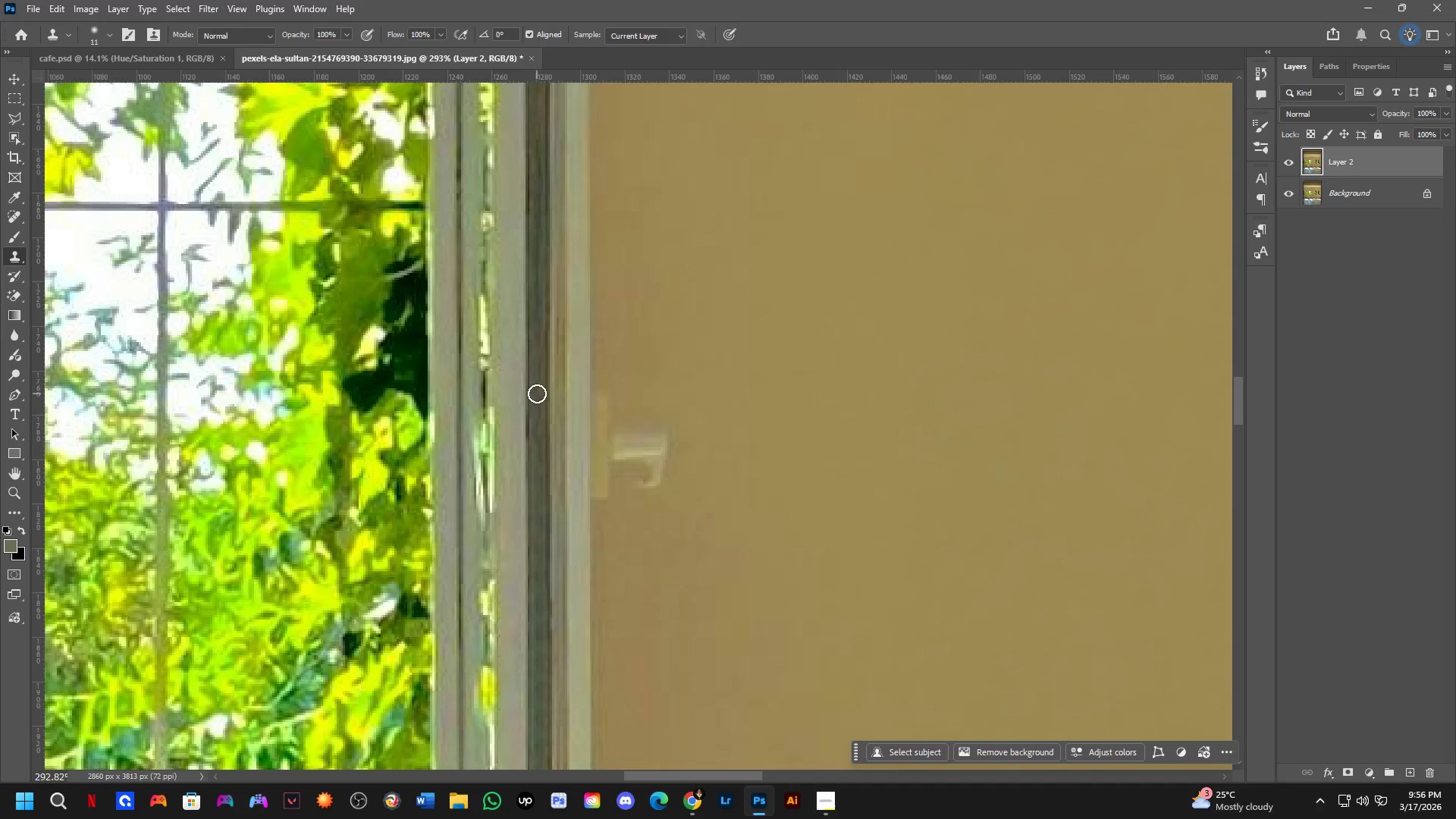 
hold_key(key=Space, duration=0.52)
 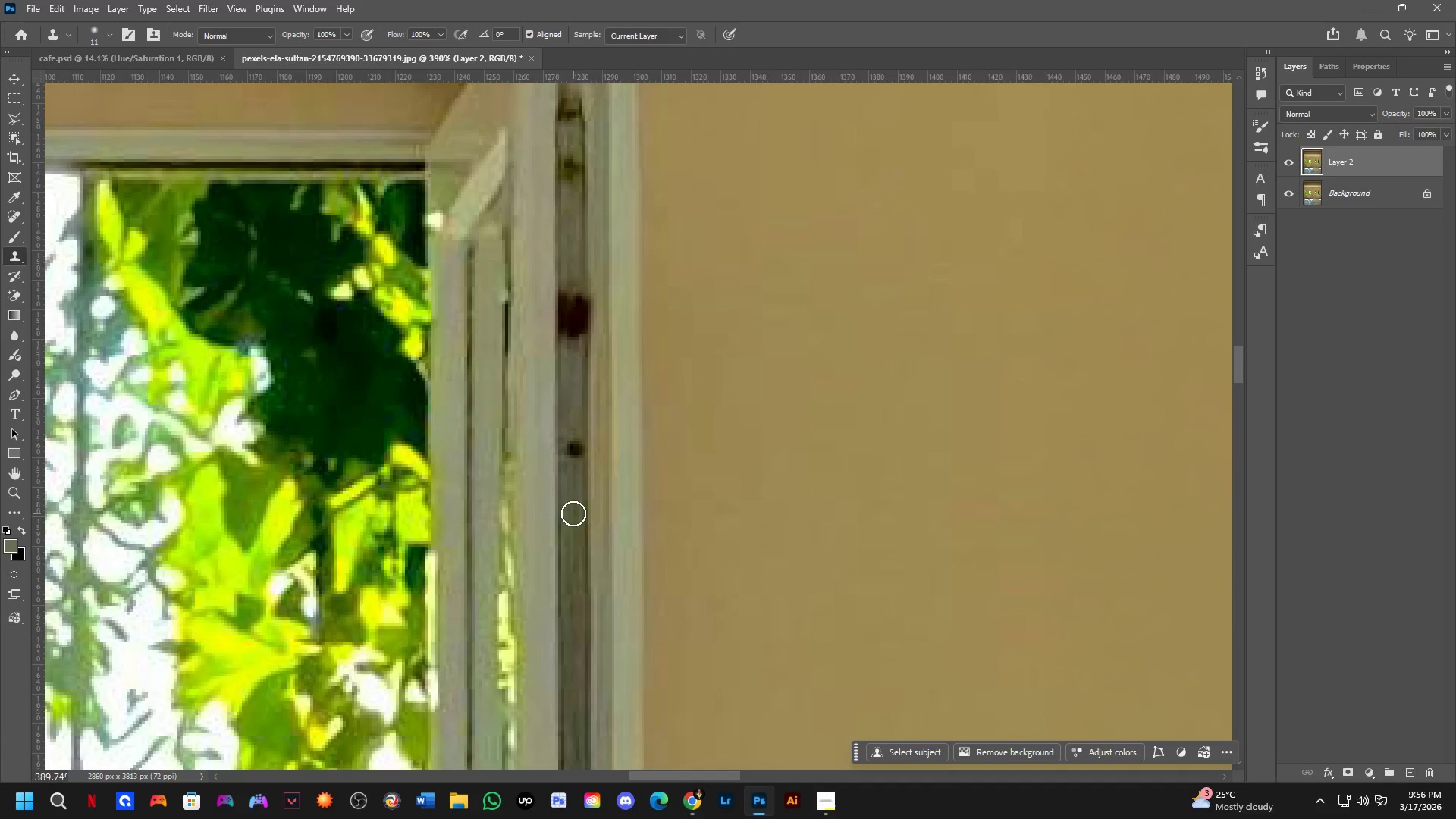 
left_click_drag(start_coordinate=[589, 325], to_coordinate=[582, 642])
 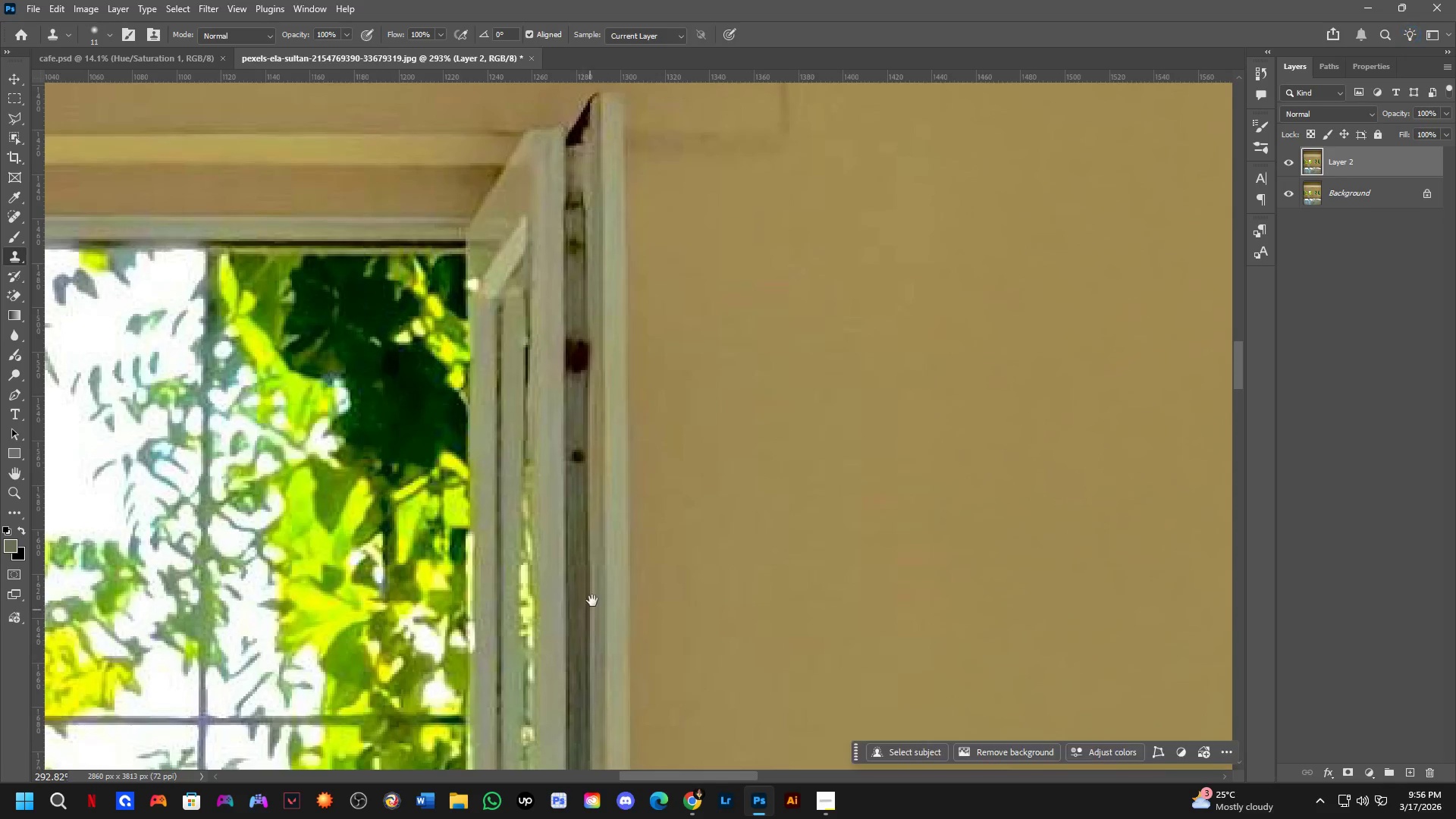 
hold_key(key=Space, duration=6.31)
 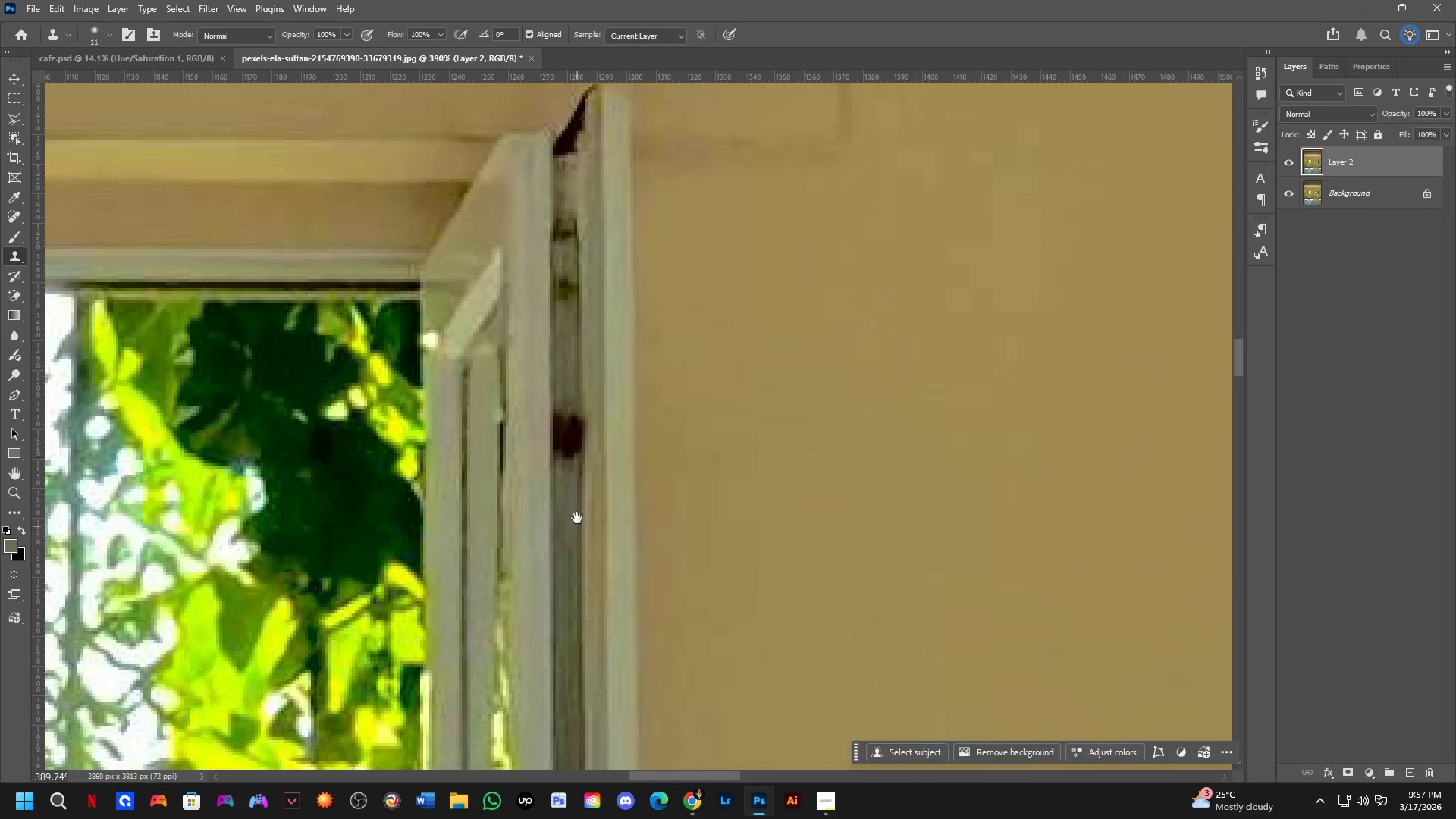 
hold_key(key=AltLeft, duration=0.5)
left_click([573, 512])
 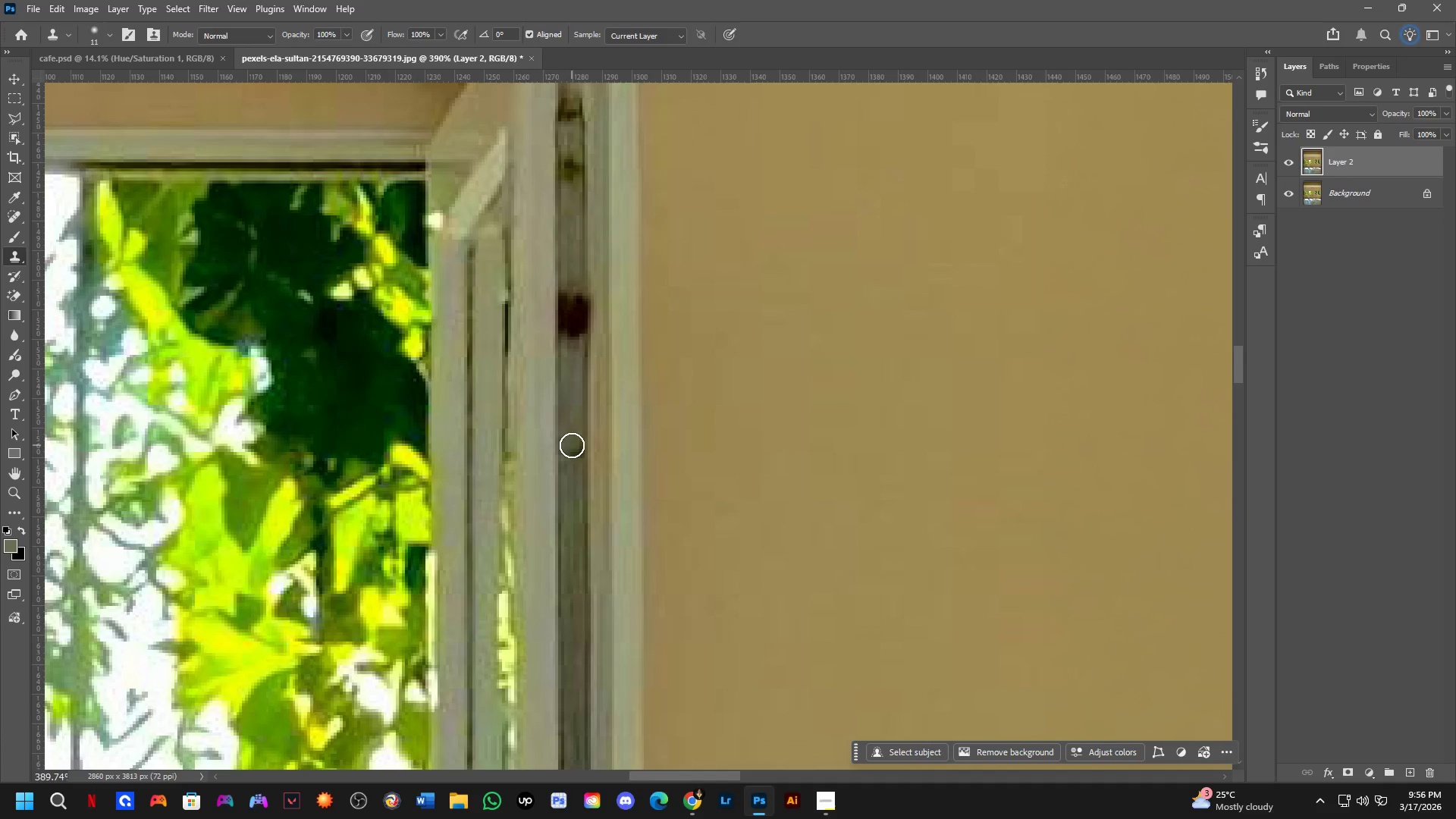 
scroll: coordinate [582, 491], scroll_direction: up, amount: 3.0
 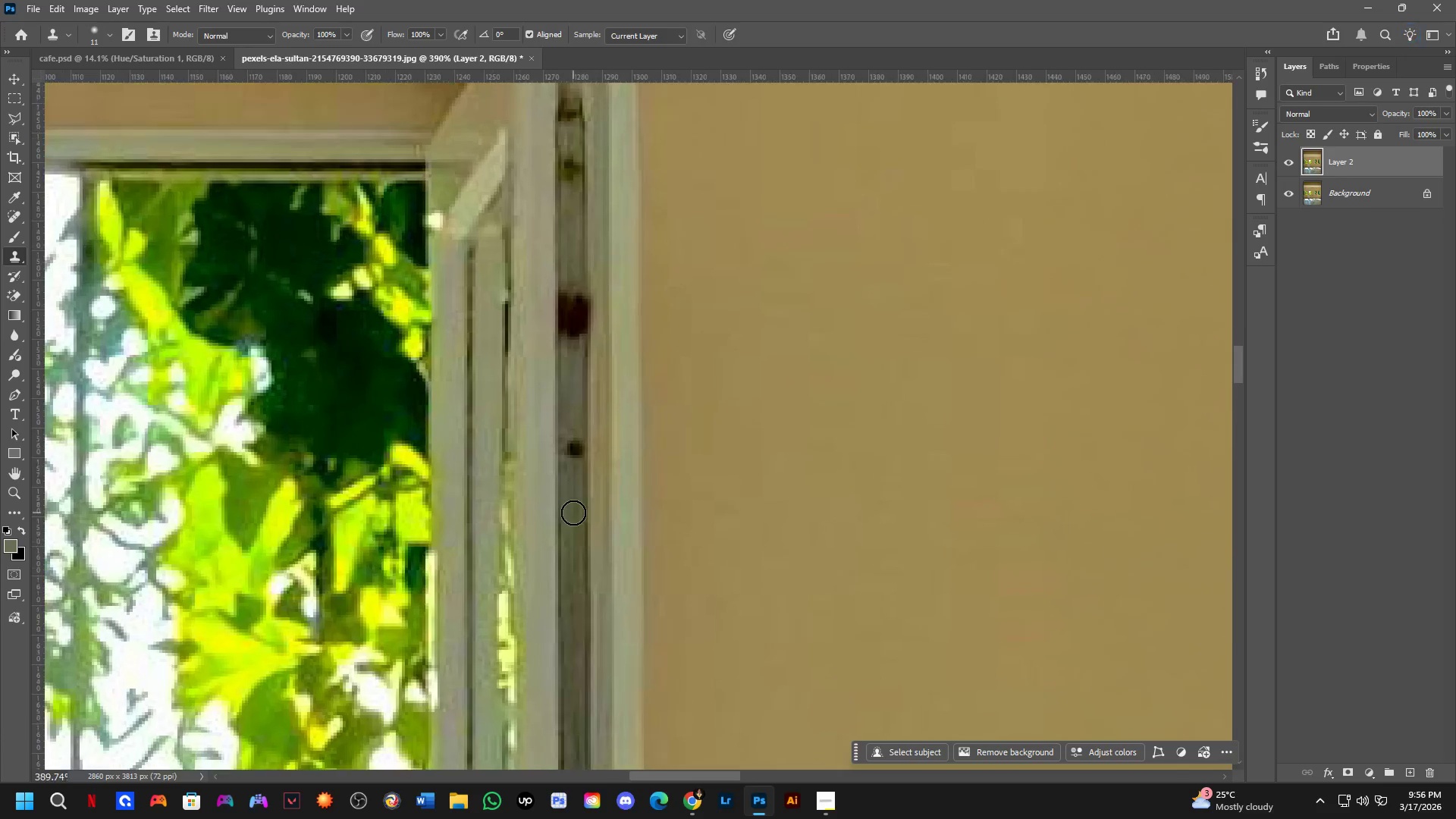 
left_click_drag(start_coordinate=[572, 445], to_coordinate=[579, 432])
 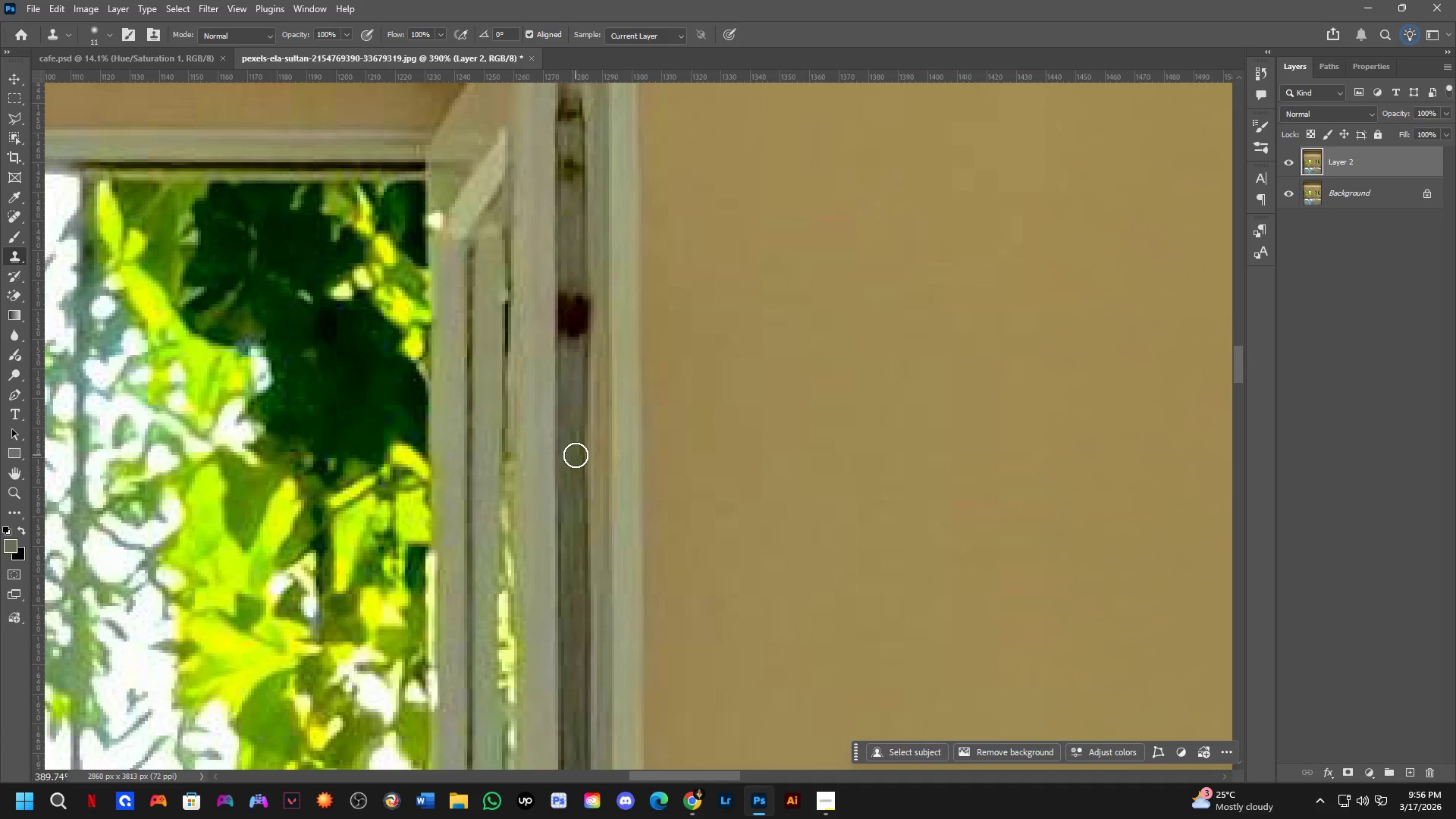 
key(Control+ControlLeft)
 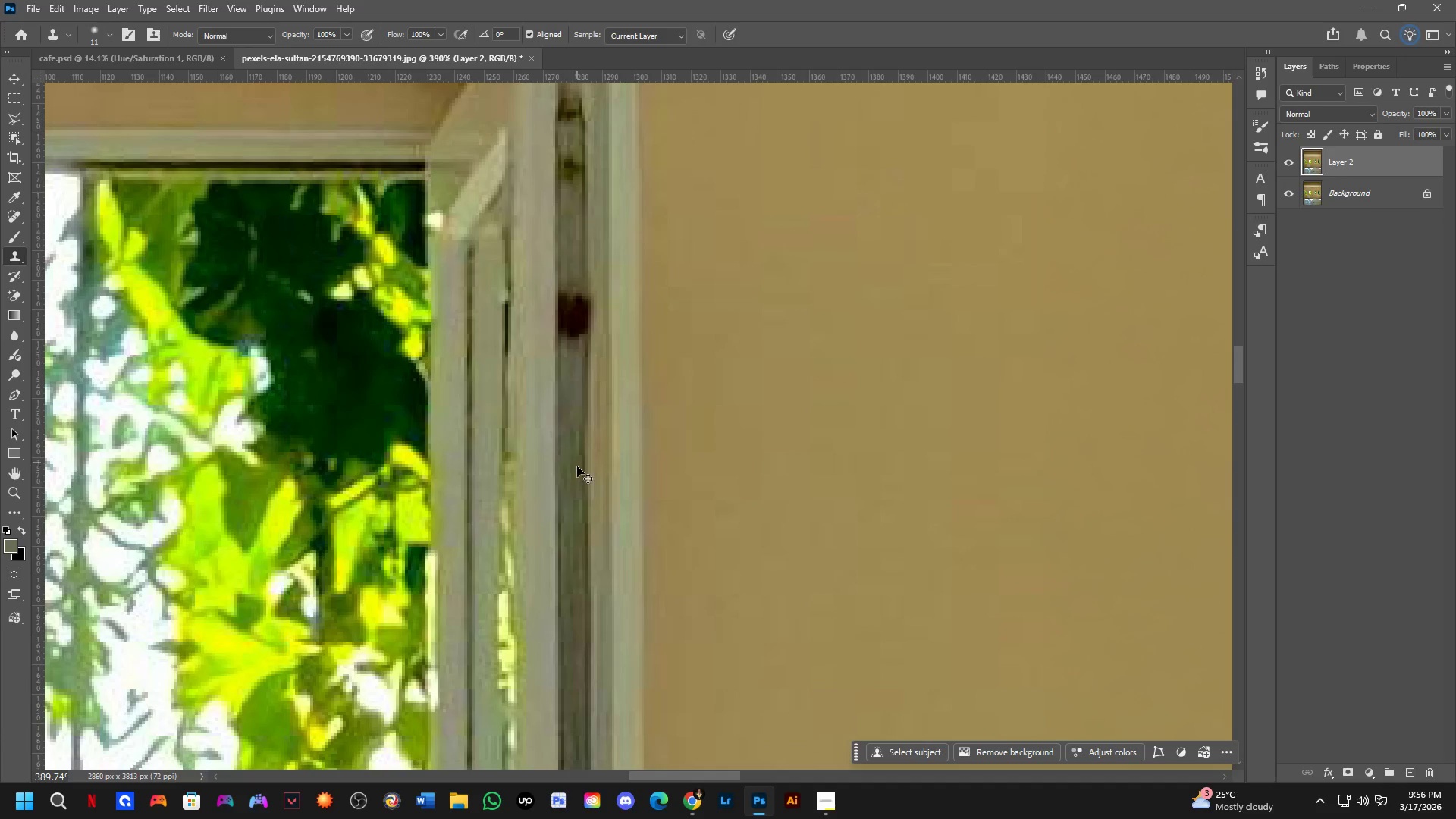 
key(Control+Z)
 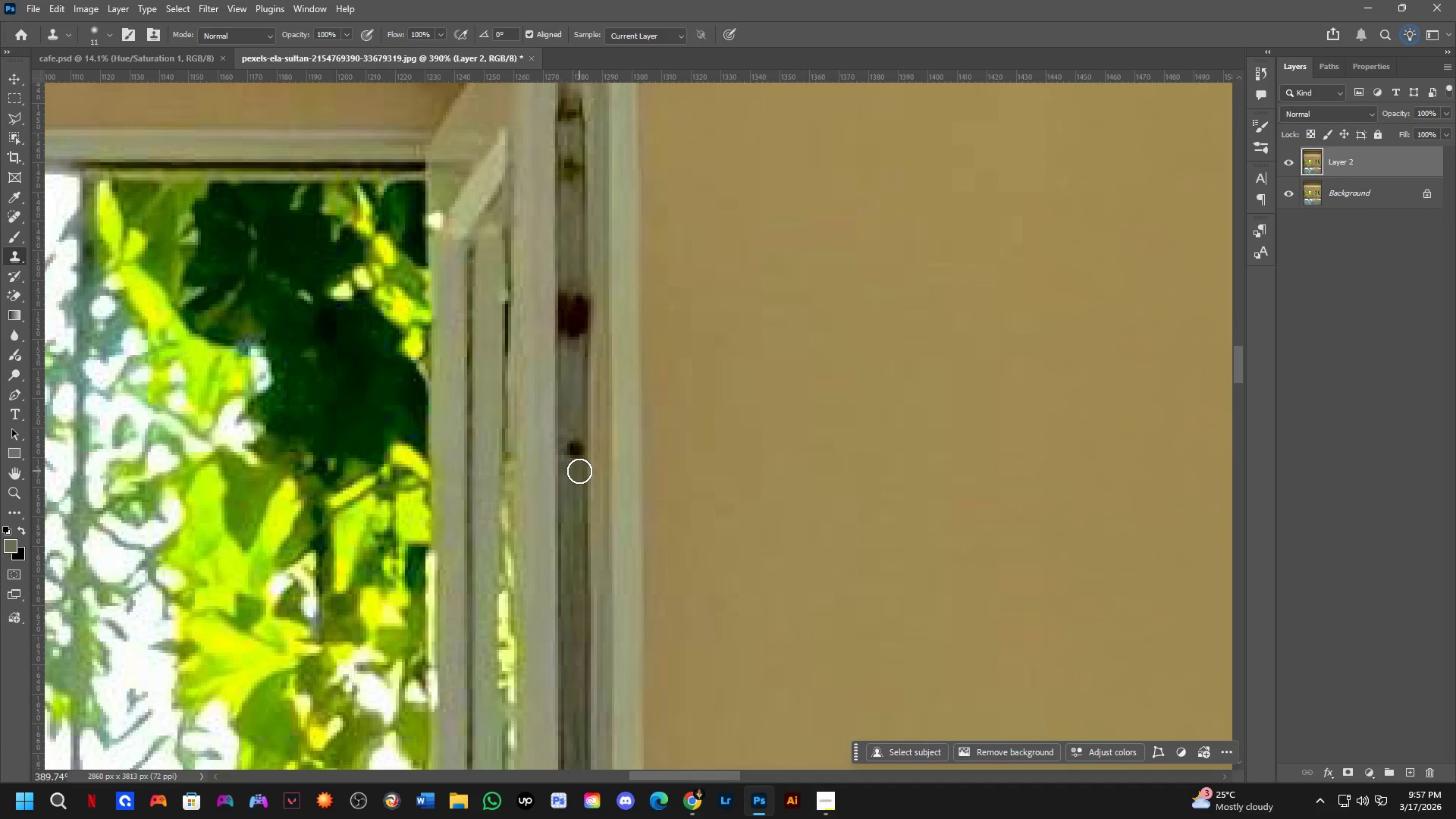 
hold_key(key=AltLeft, duration=0.72)
left_click([583, 483])
 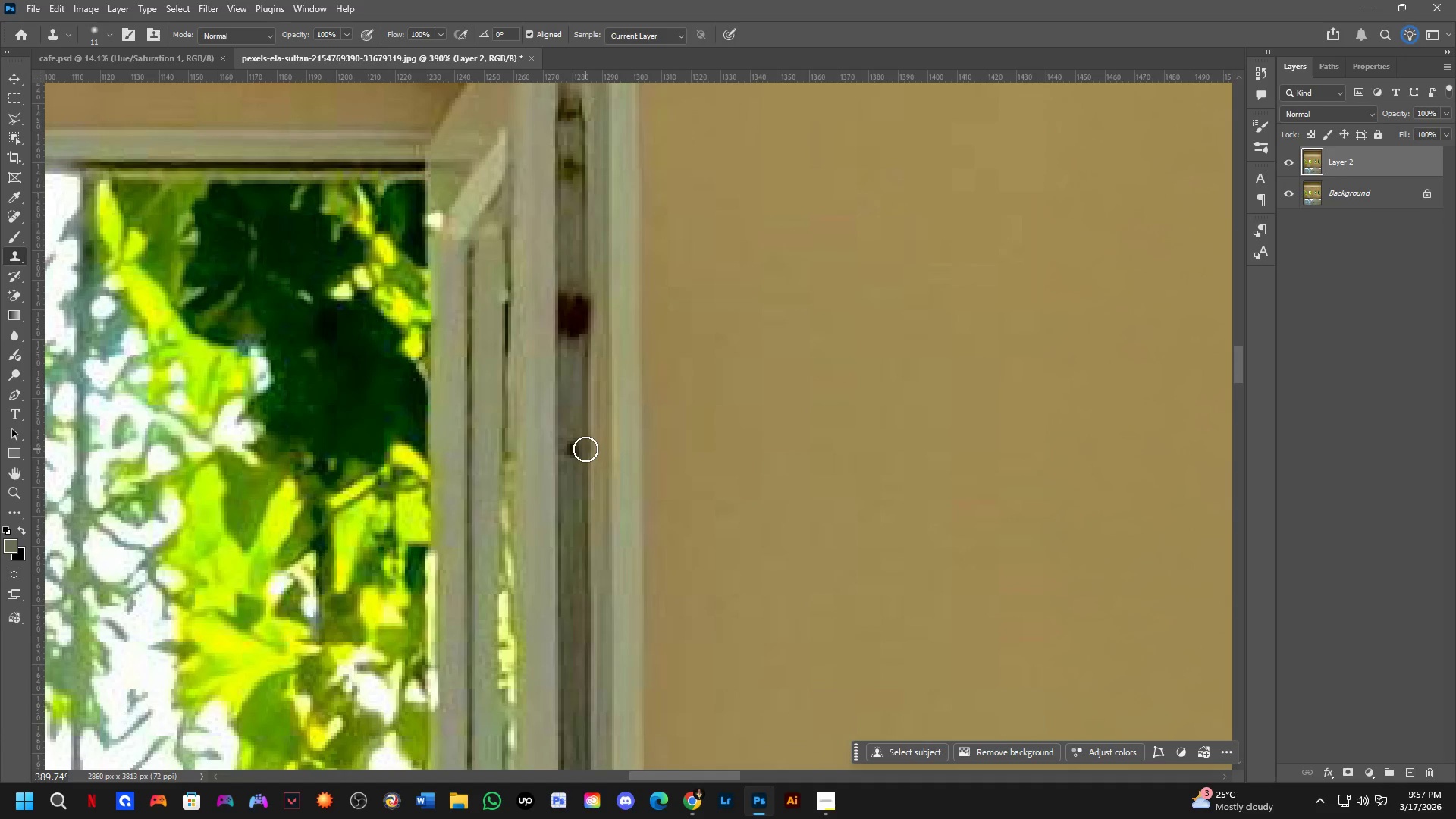 
left_click([585, 450])
 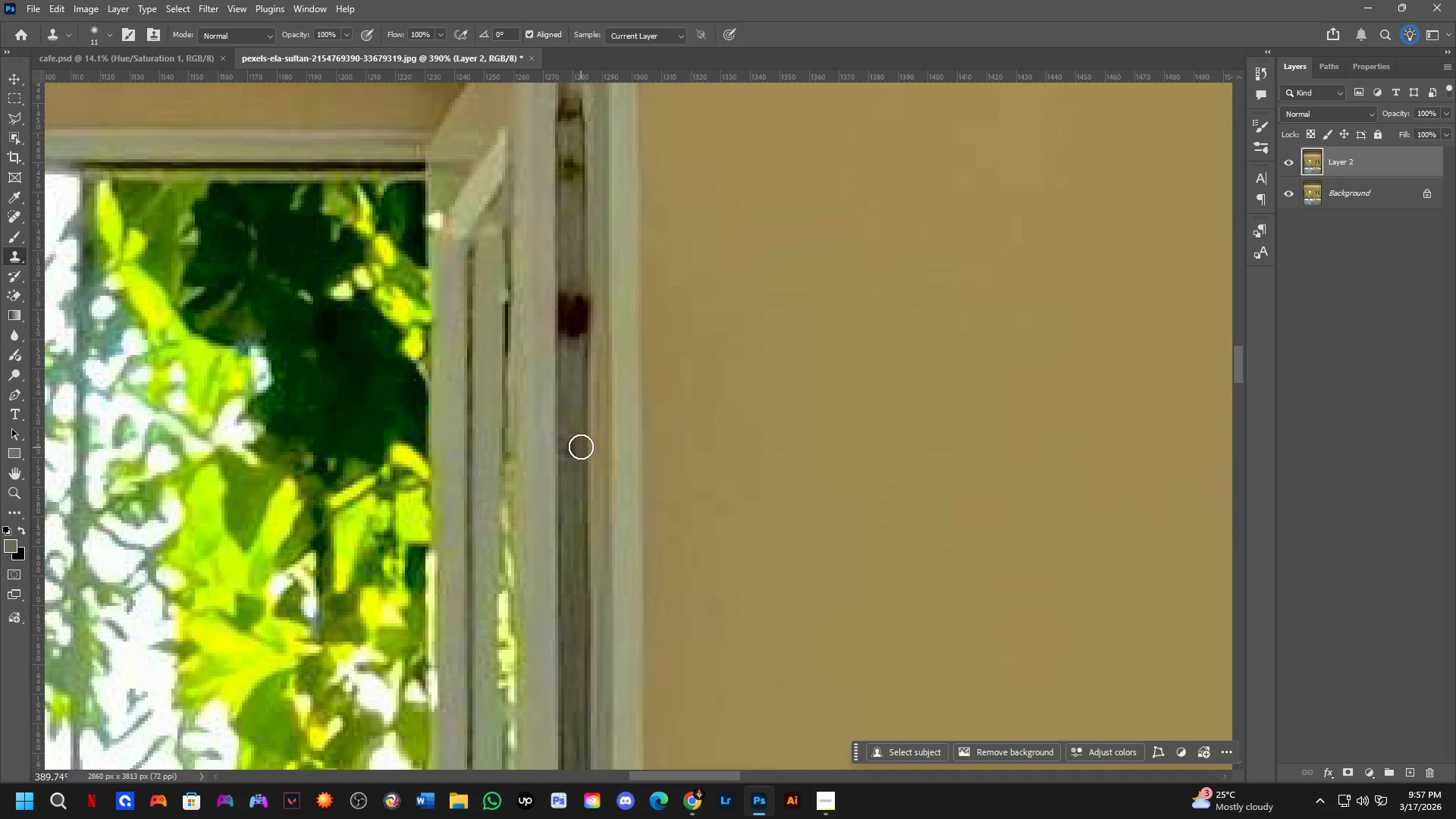 
left_click_drag(start_coordinate=[580, 446], to_coordinate=[572, 472])
 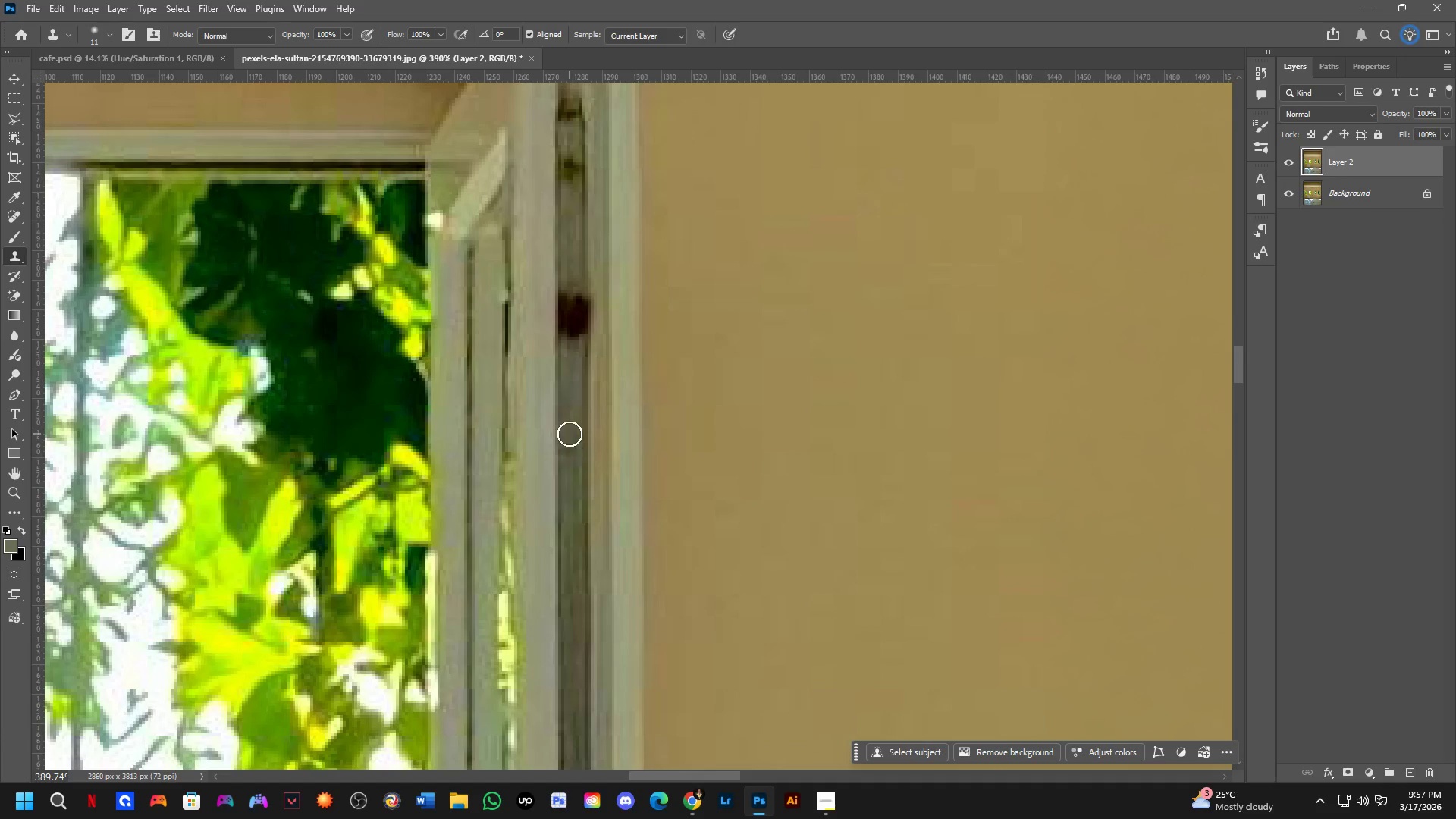 
left_click_drag(start_coordinate=[570, 434], to_coordinate=[571, 491])
 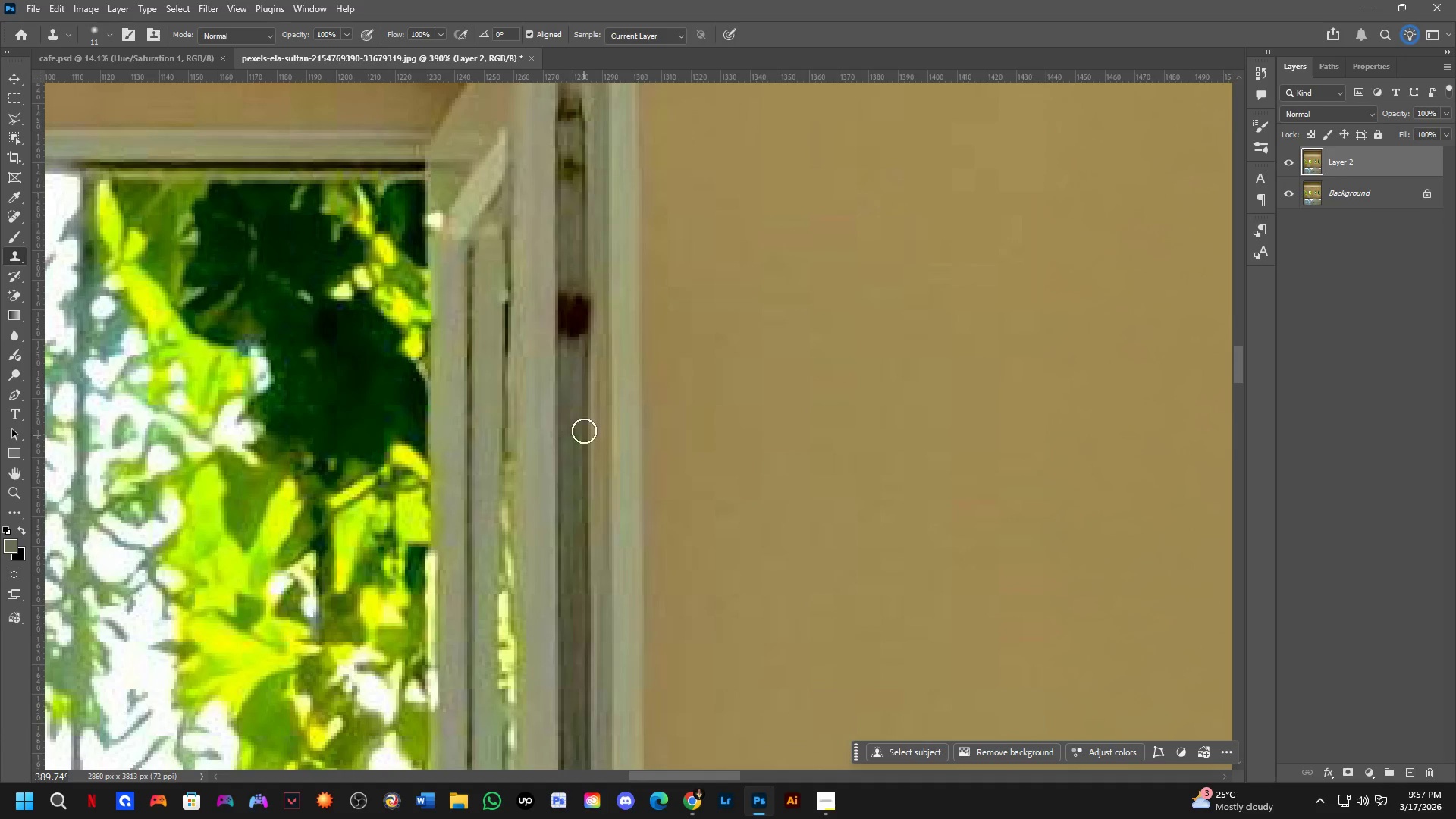 
hold_key(key=Space, duration=0.45)
 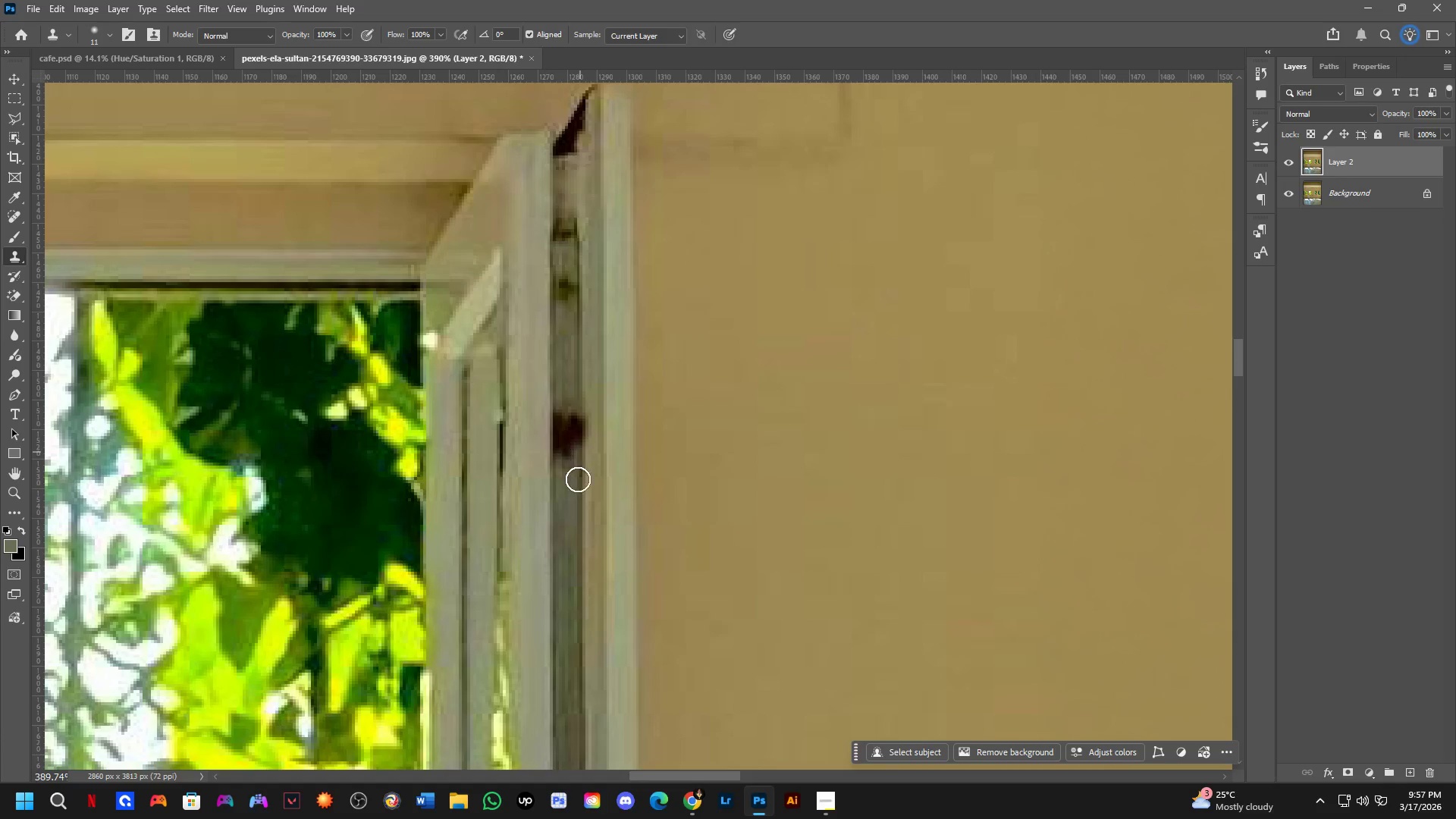 
left_click_drag(start_coordinate=[583, 415], to_coordinate=[578, 535])
 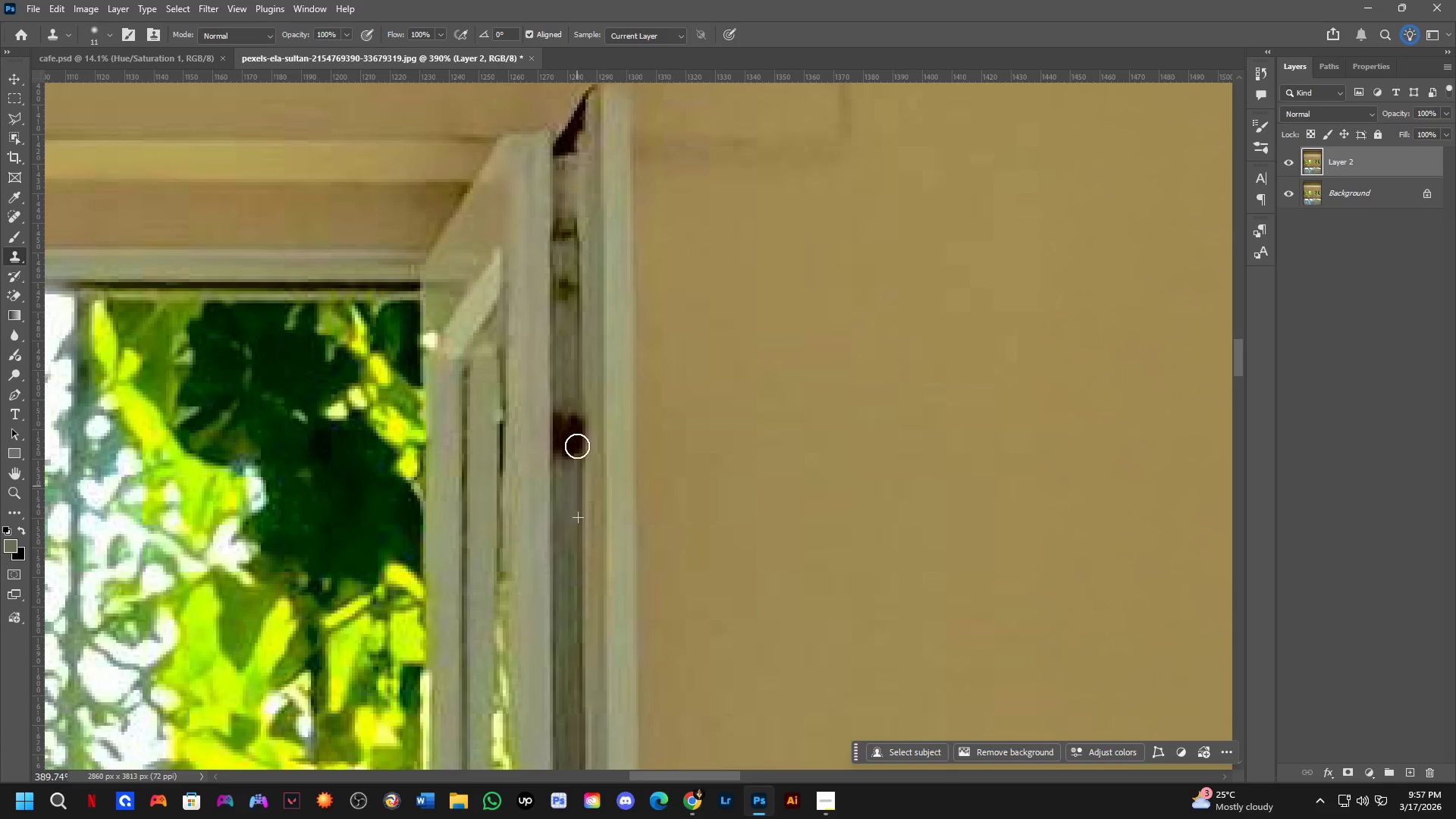 
left_click_drag(start_coordinate=[576, 401], to_coordinate=[570, 479])
 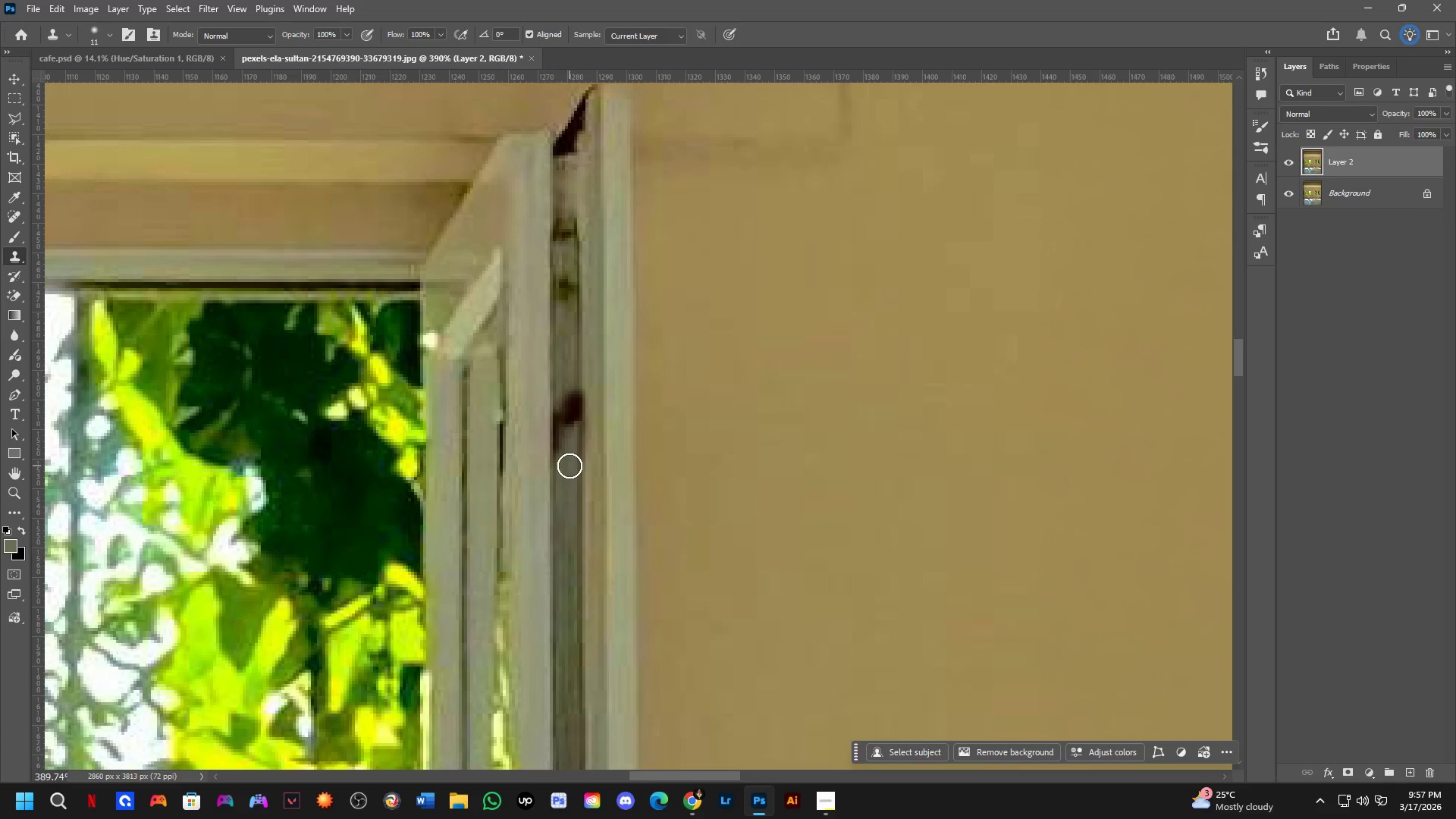 
key(Control+ControlLeft)
 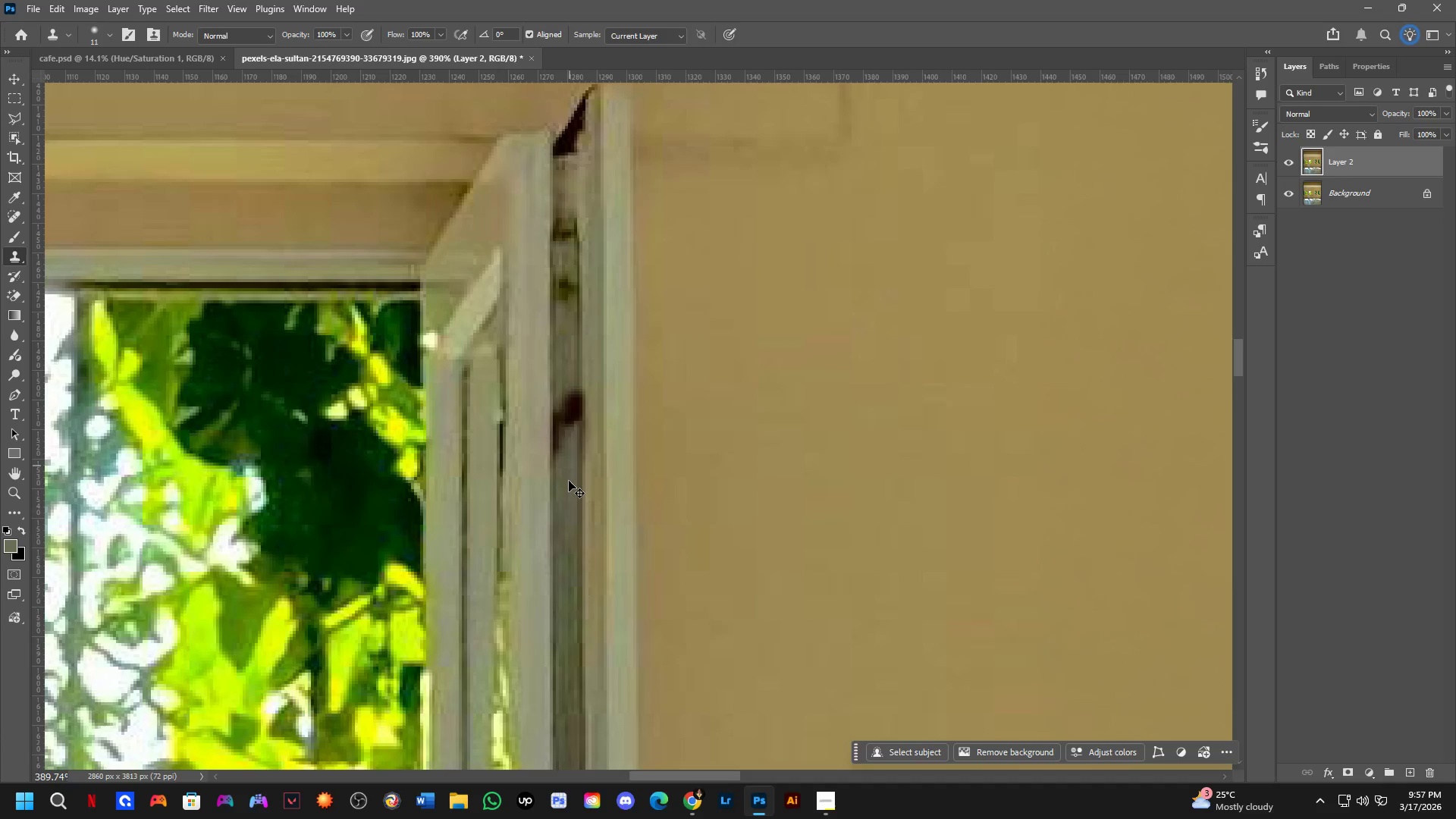 
key(Control+Z)
 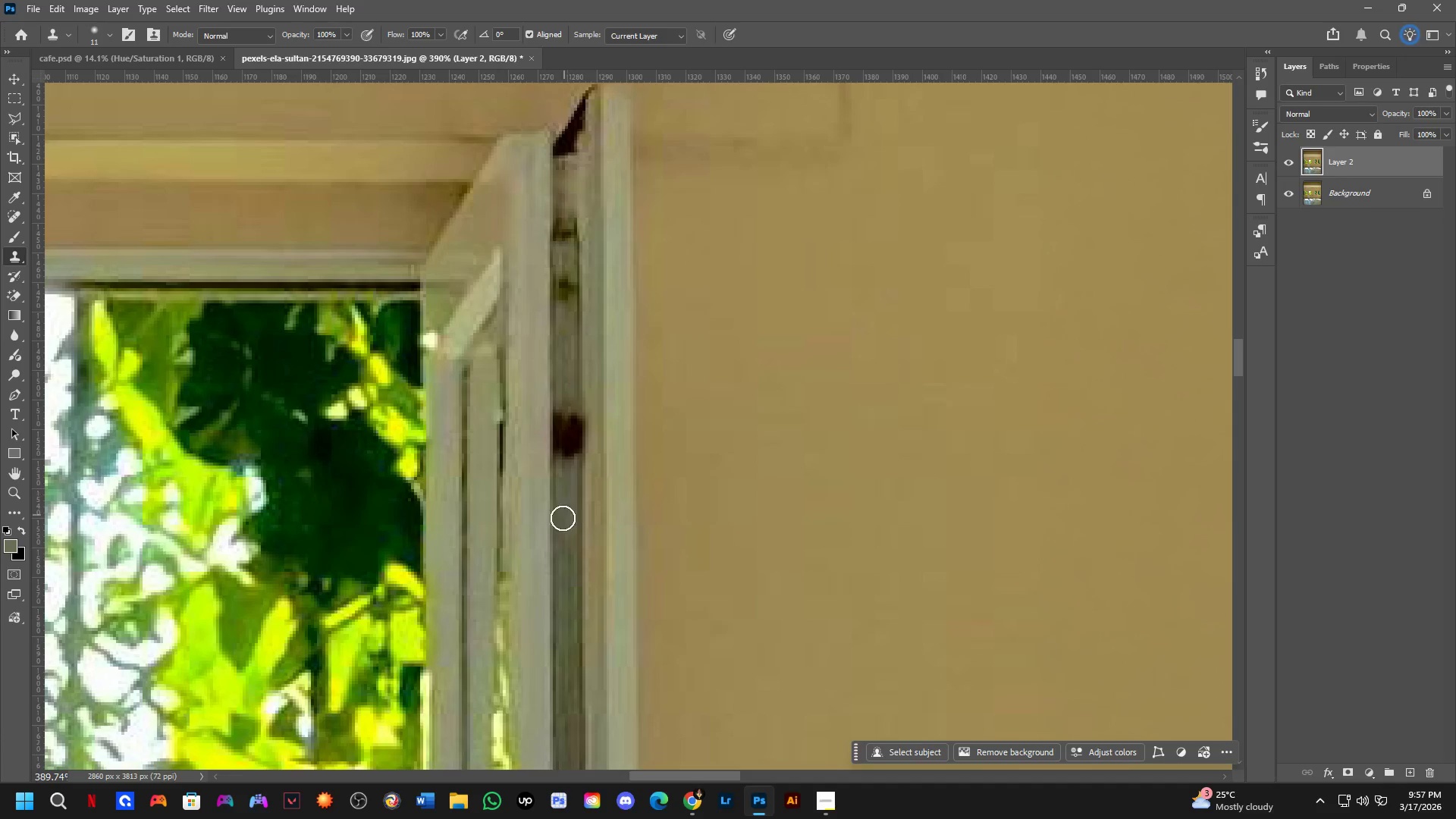 
hold_key(key=AltLeft, duration=0.97)
 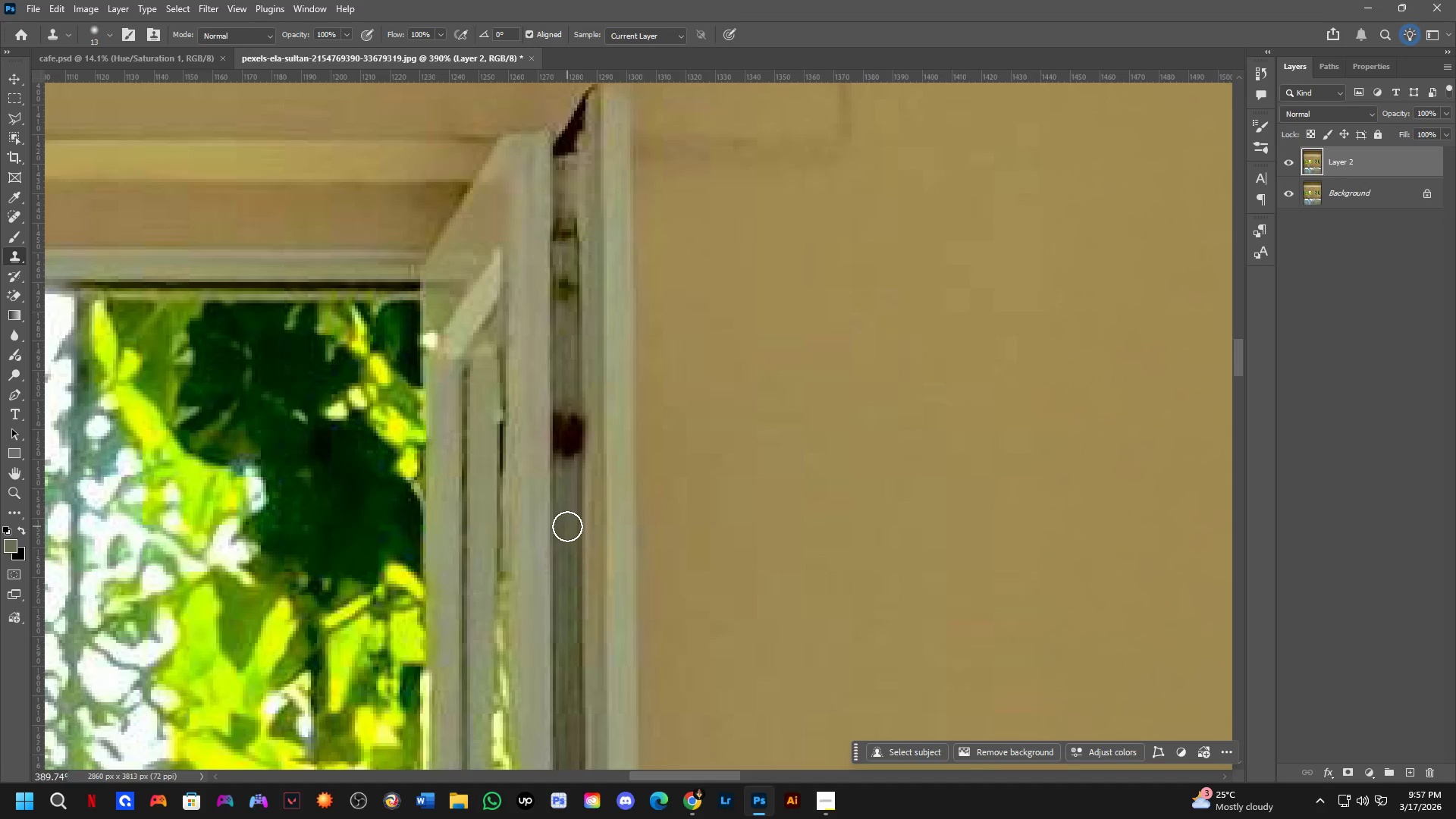 
hold_key(key=AltLeft, duration=0.59)
left_click([565, 529])
 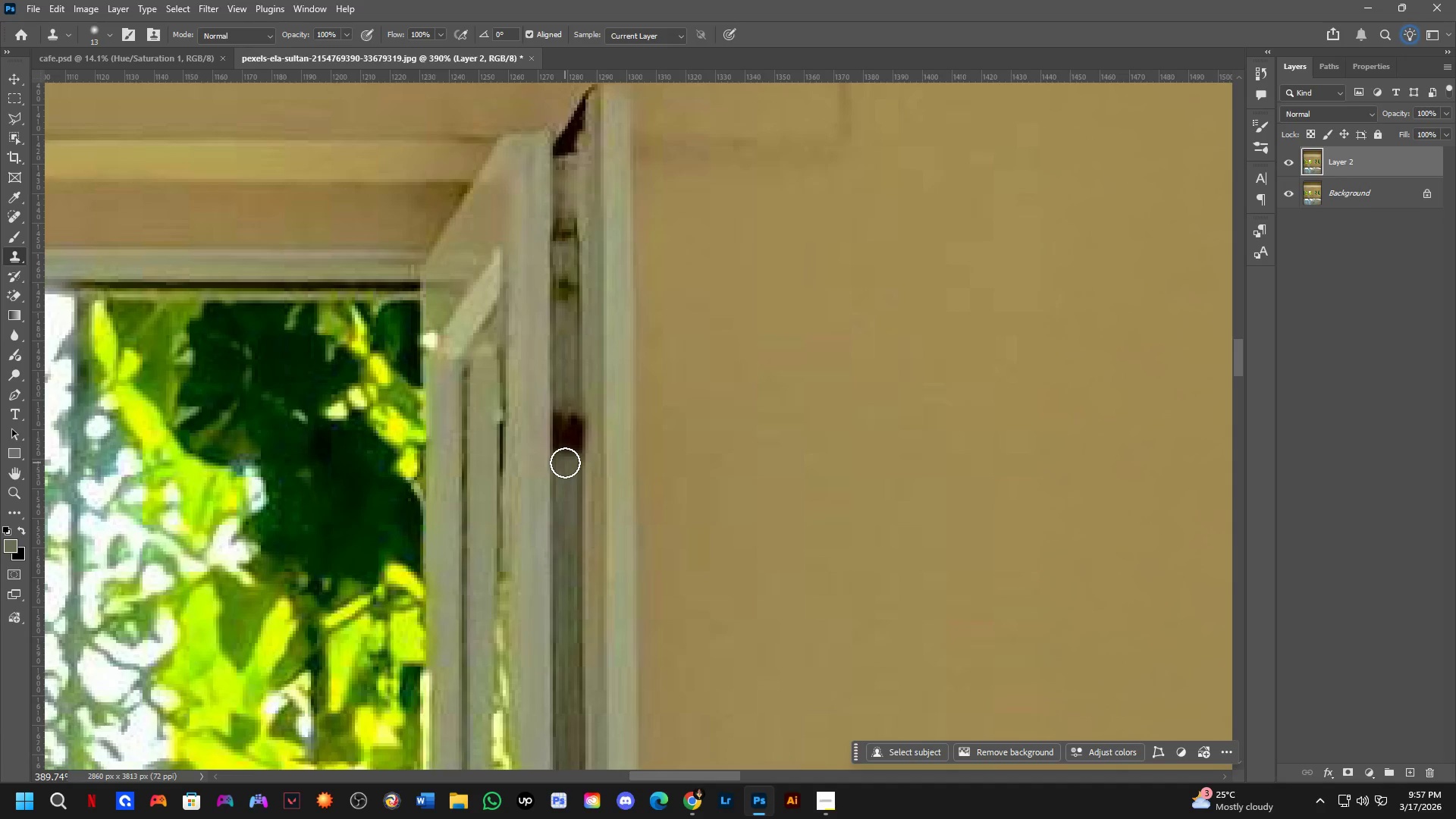 
left_click_drag(start_coordinate=[565, 462], to_coordinate=[565, 431])
 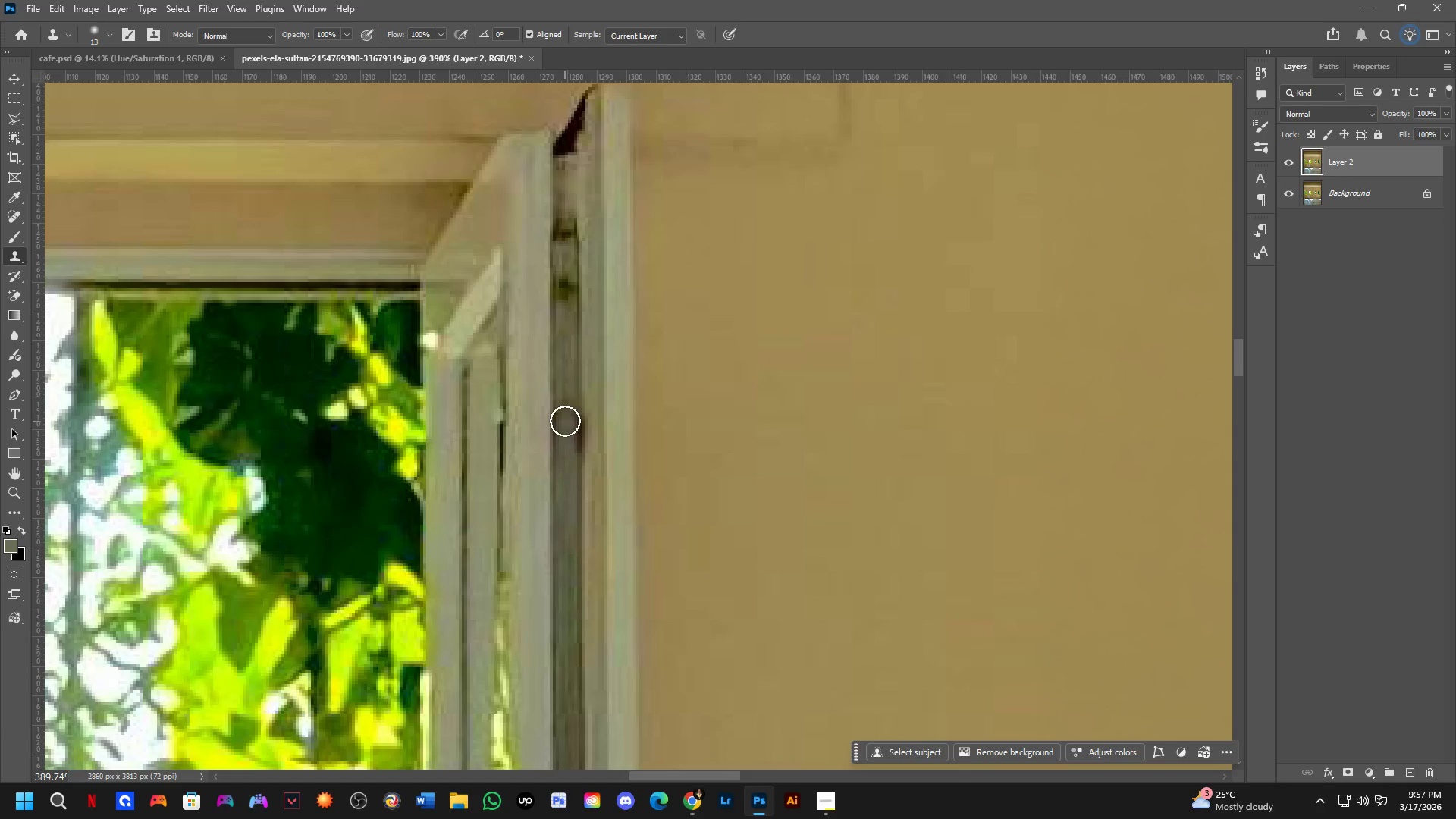 
left_click_drag(start_coordinate=[561, 410], to_coordinate=[558, 472])
 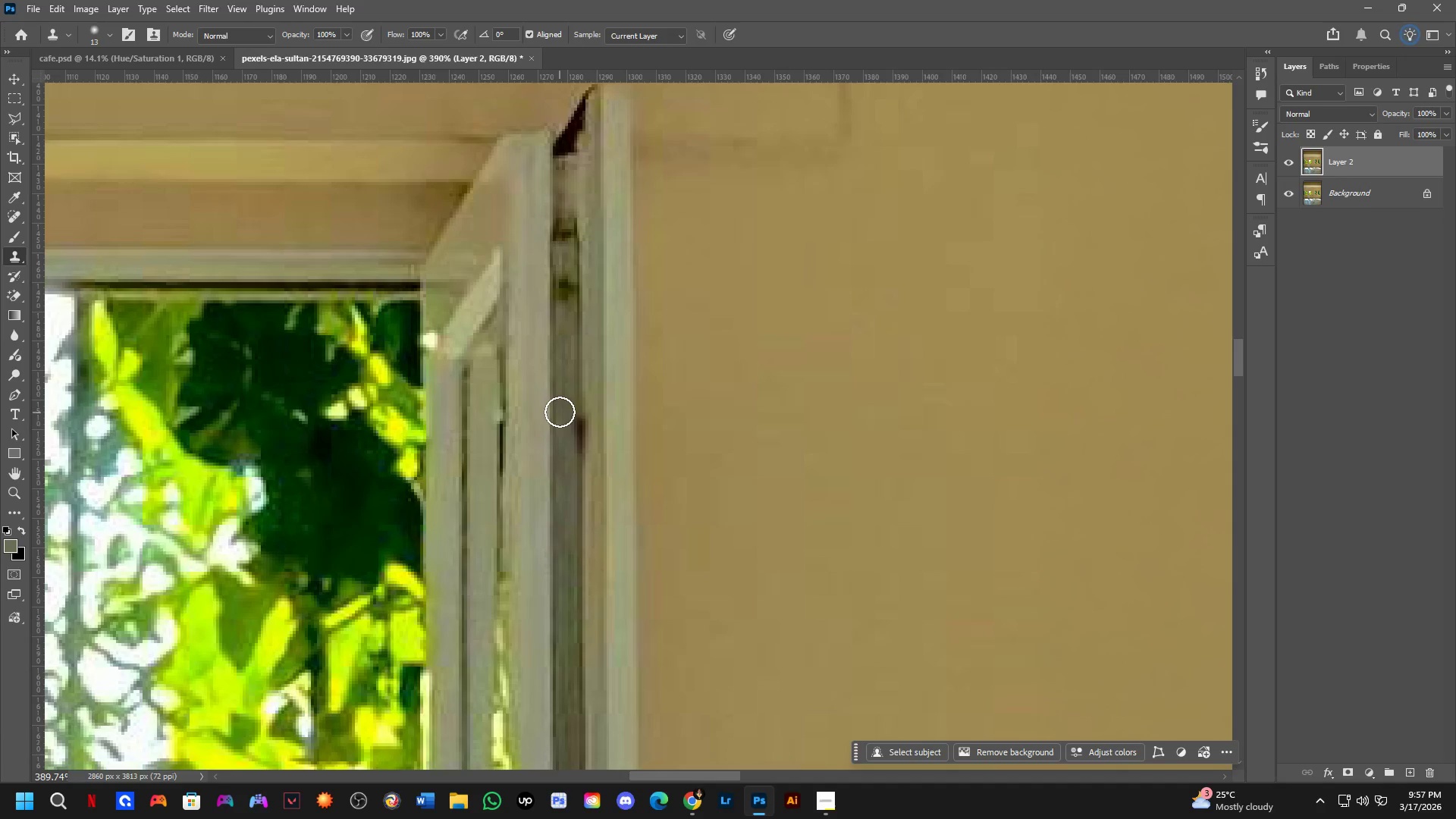 
left_click_drag(start_coordinate=[560, 412], to_coordinate=[560, 485])
 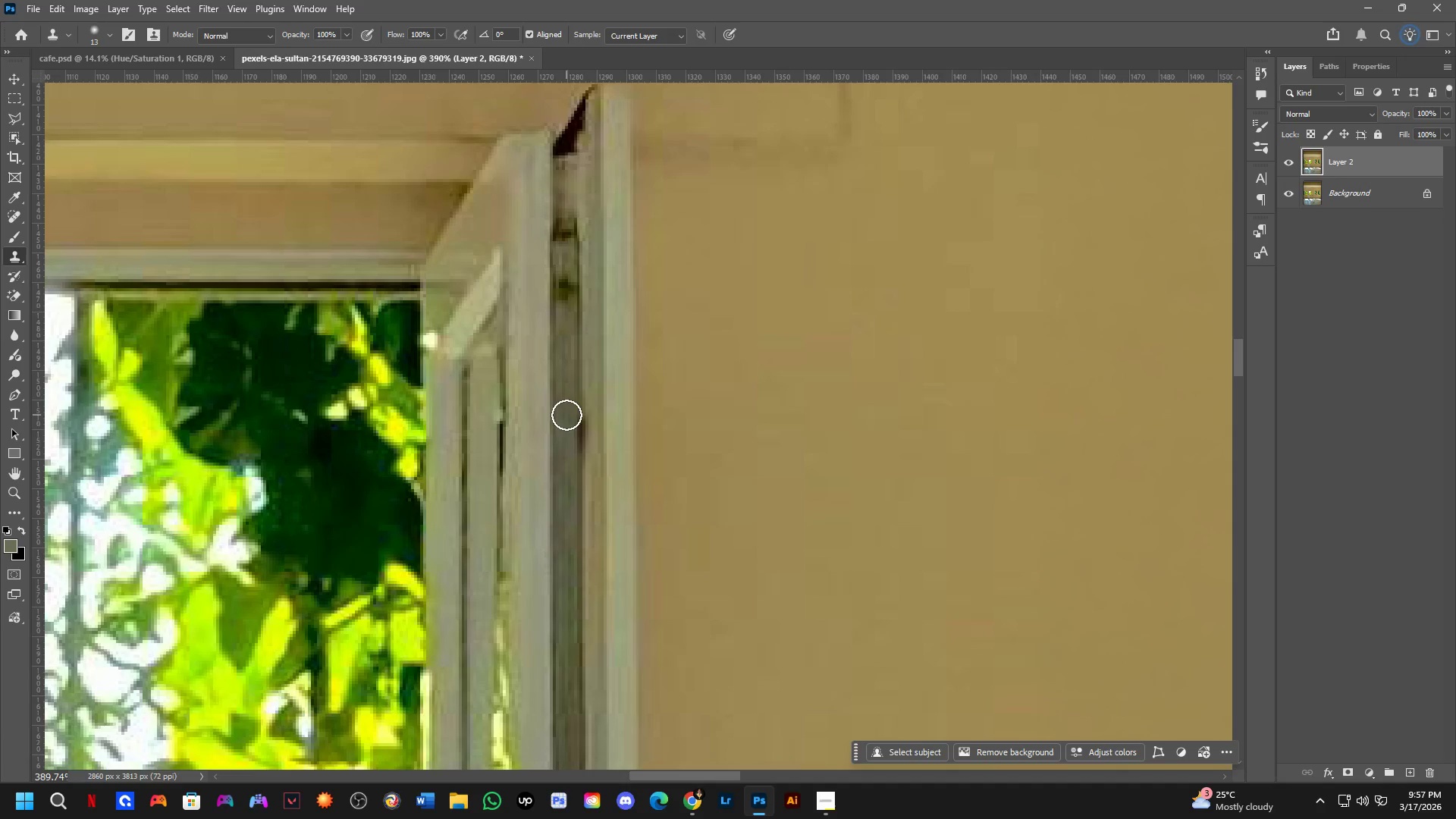 
left_click_drag(start_coordinate=[567, 414], to_coordinate=[569, 469])
 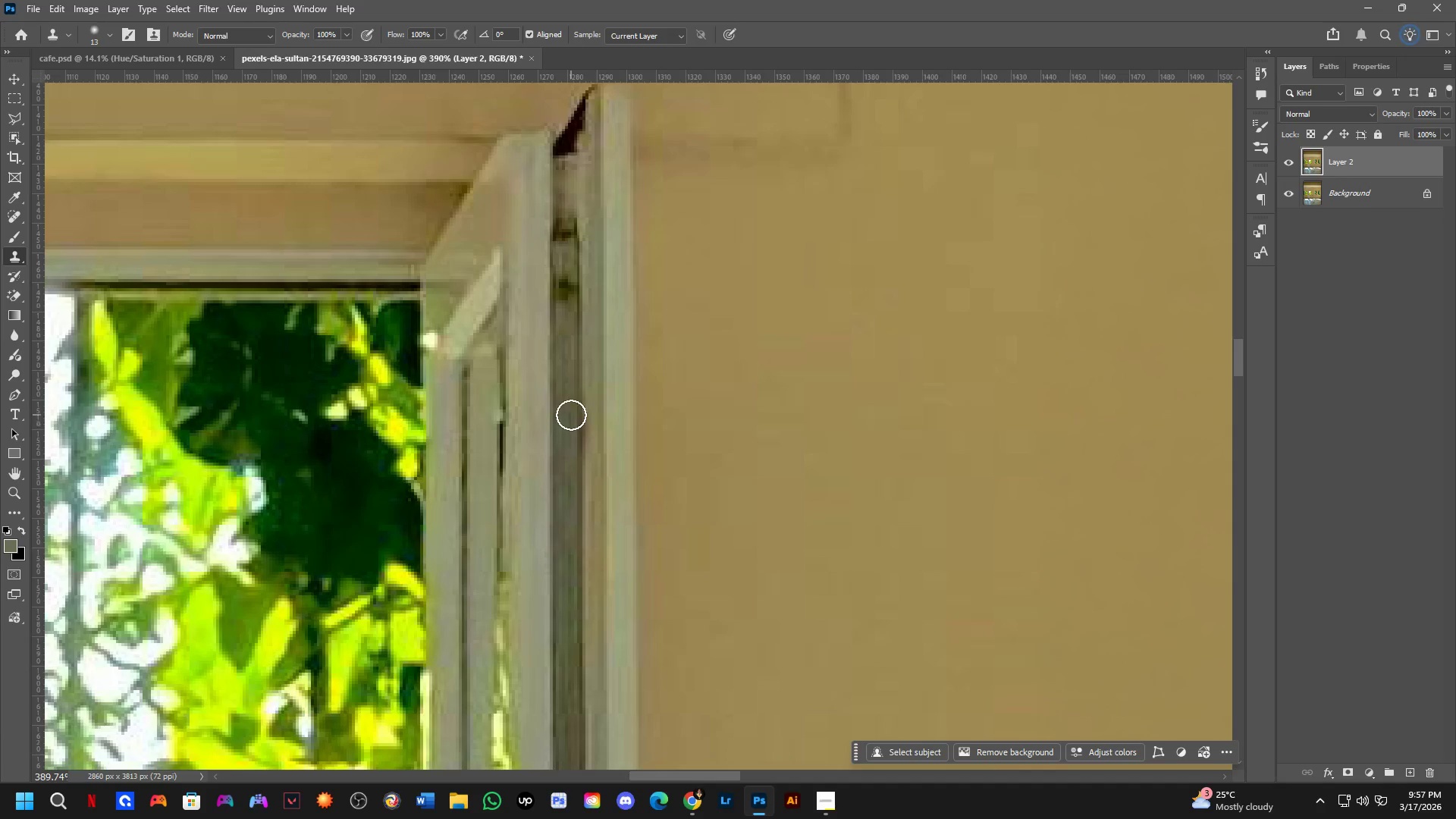 
left_click_drag(start_coordinate=[571, 415], to_coordinate=[570, 486])
 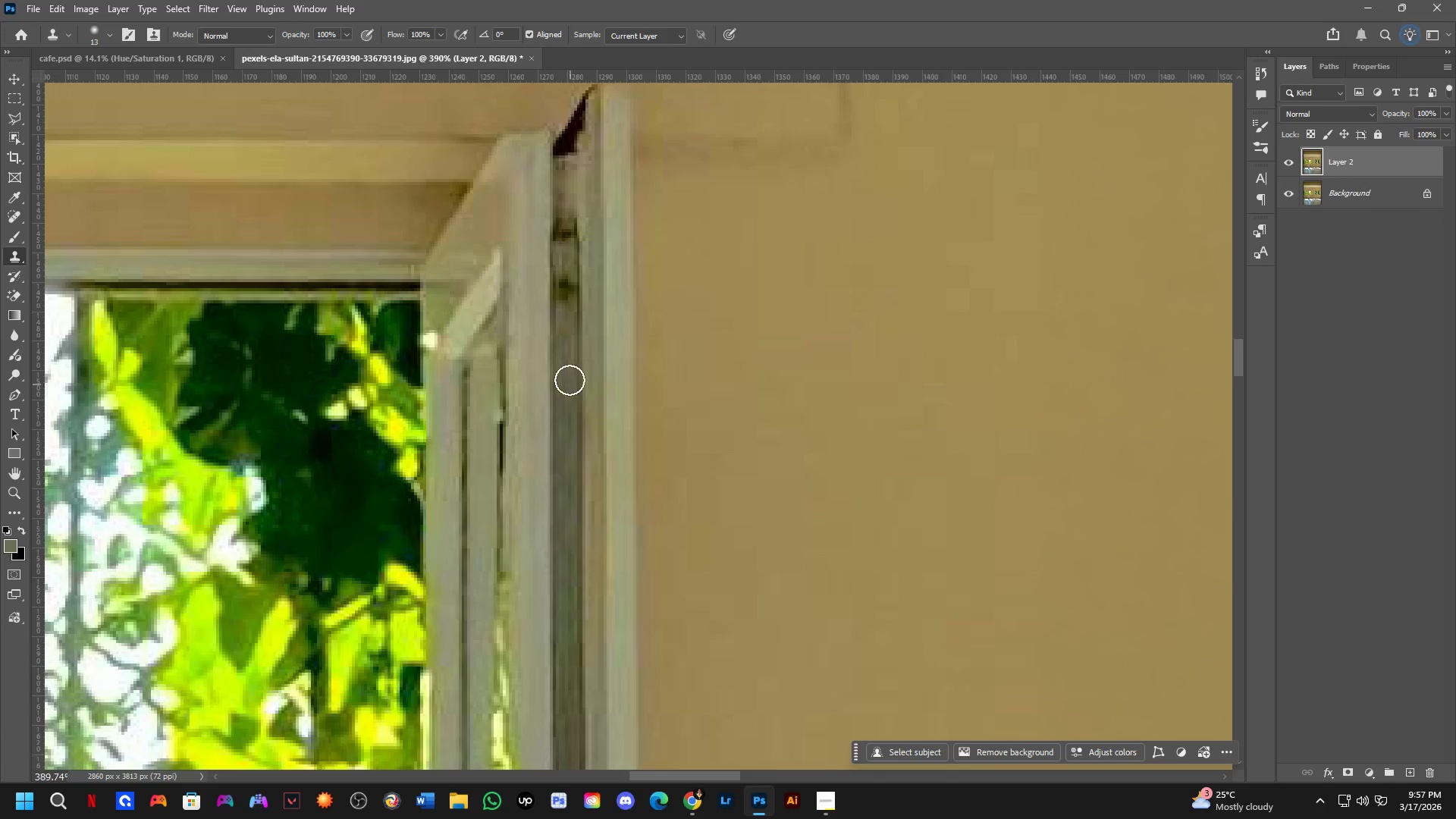 
hold_key(key=Space, duration=0.52)
 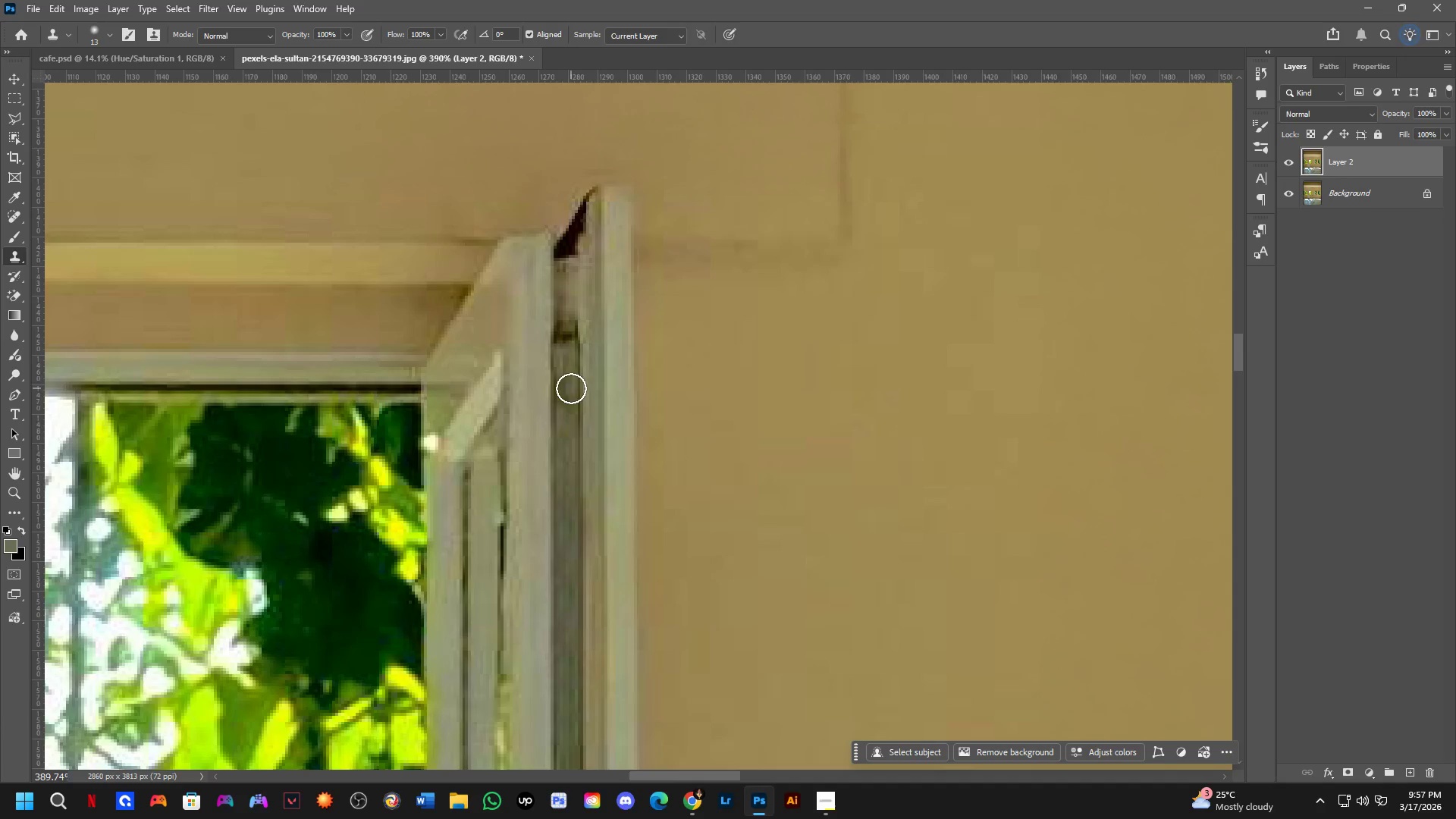 
left_click_drag(start_coordinate=[566, 396], to_coordinate=[566, 498])
 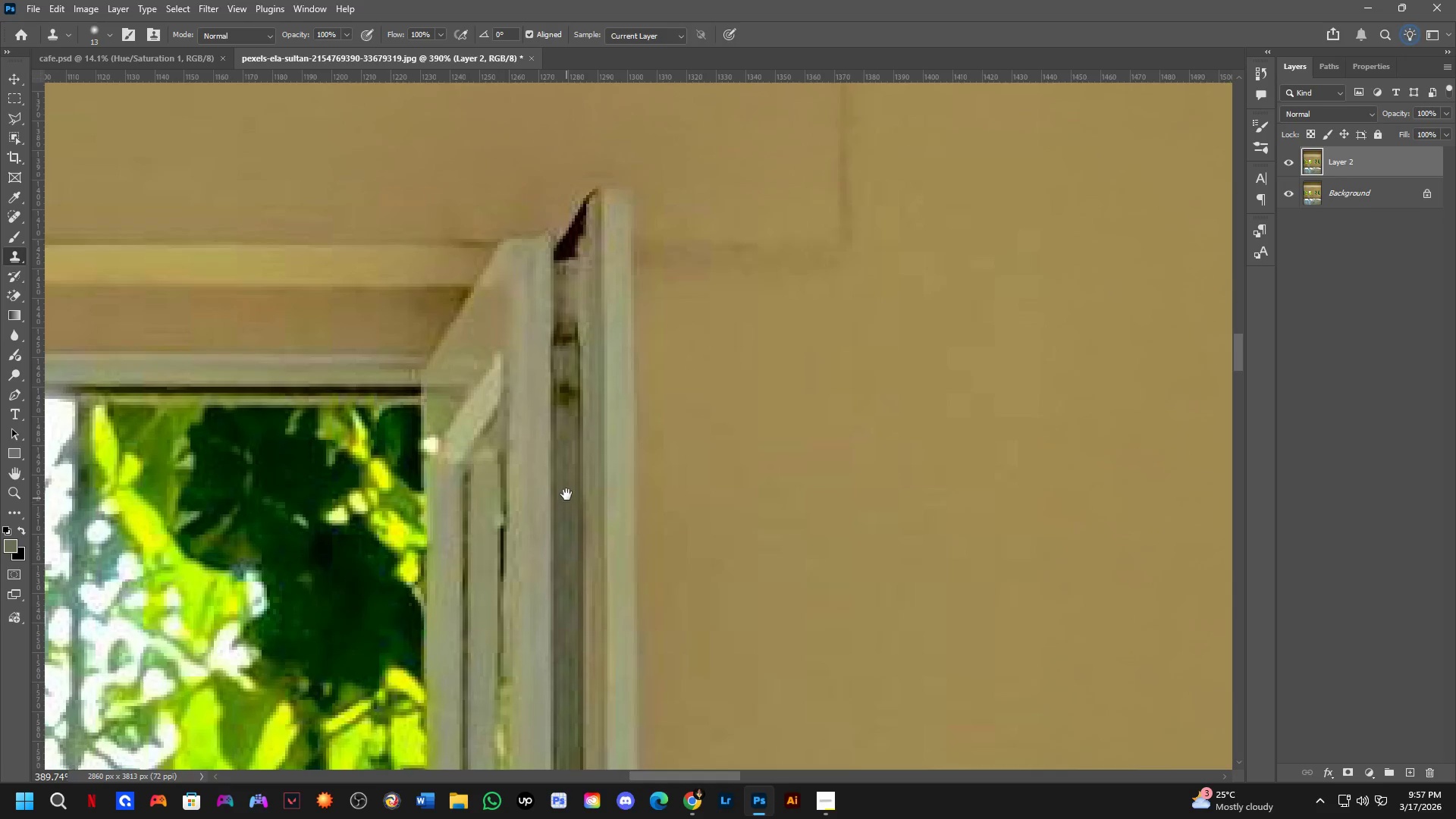 
hold_key(key=Space, duration=3.98)
 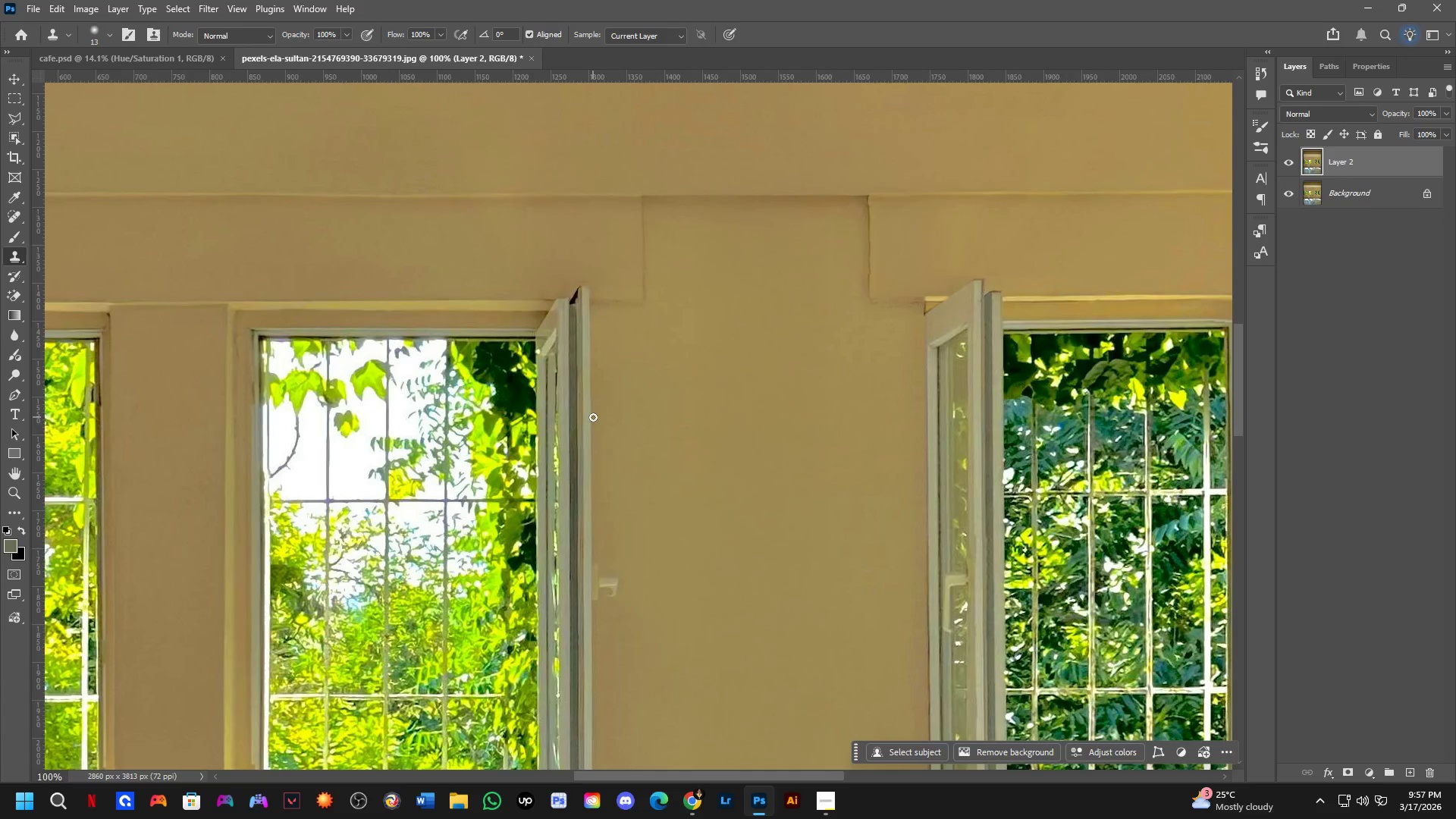 
left_click_drag(start_coordinate=[571, 388], to_coordinate=[570, 438])
 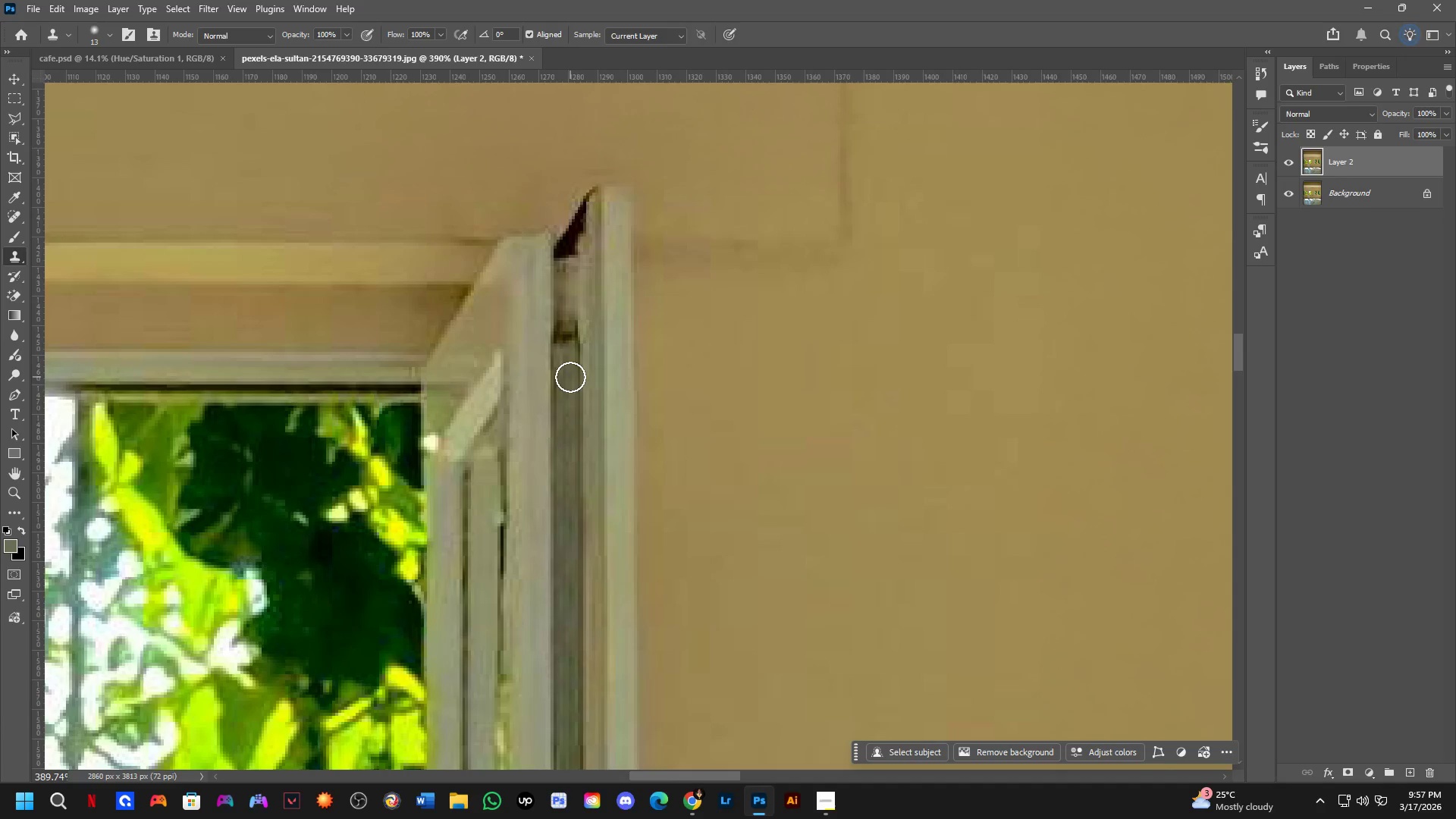 
left_click_drag(start_coordinate=[564, 384], to_coordinate=[558, 428])
 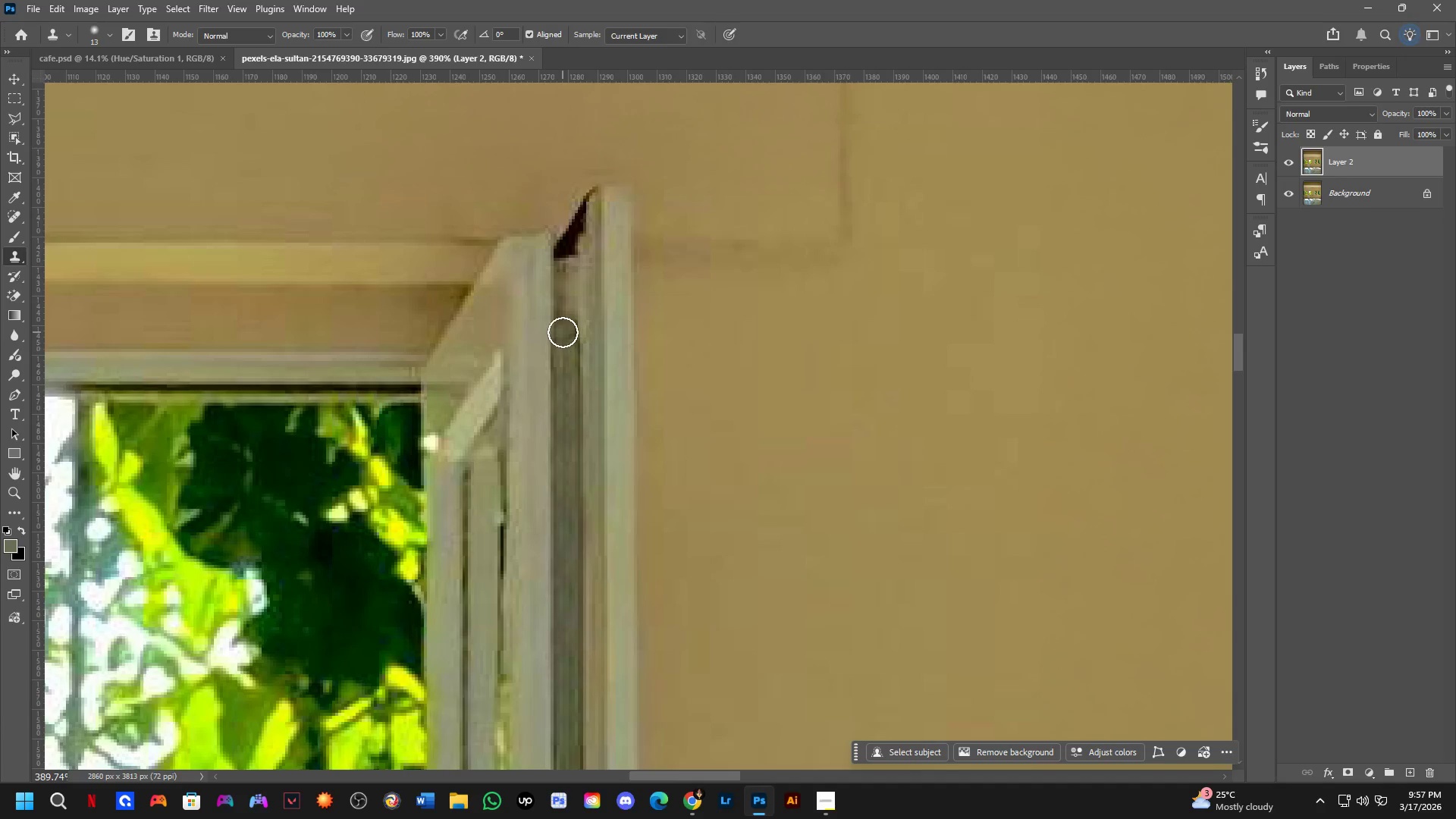 
left_click_drag(start_coordinate=[563, 332], to_coordinate=[563, 374])
 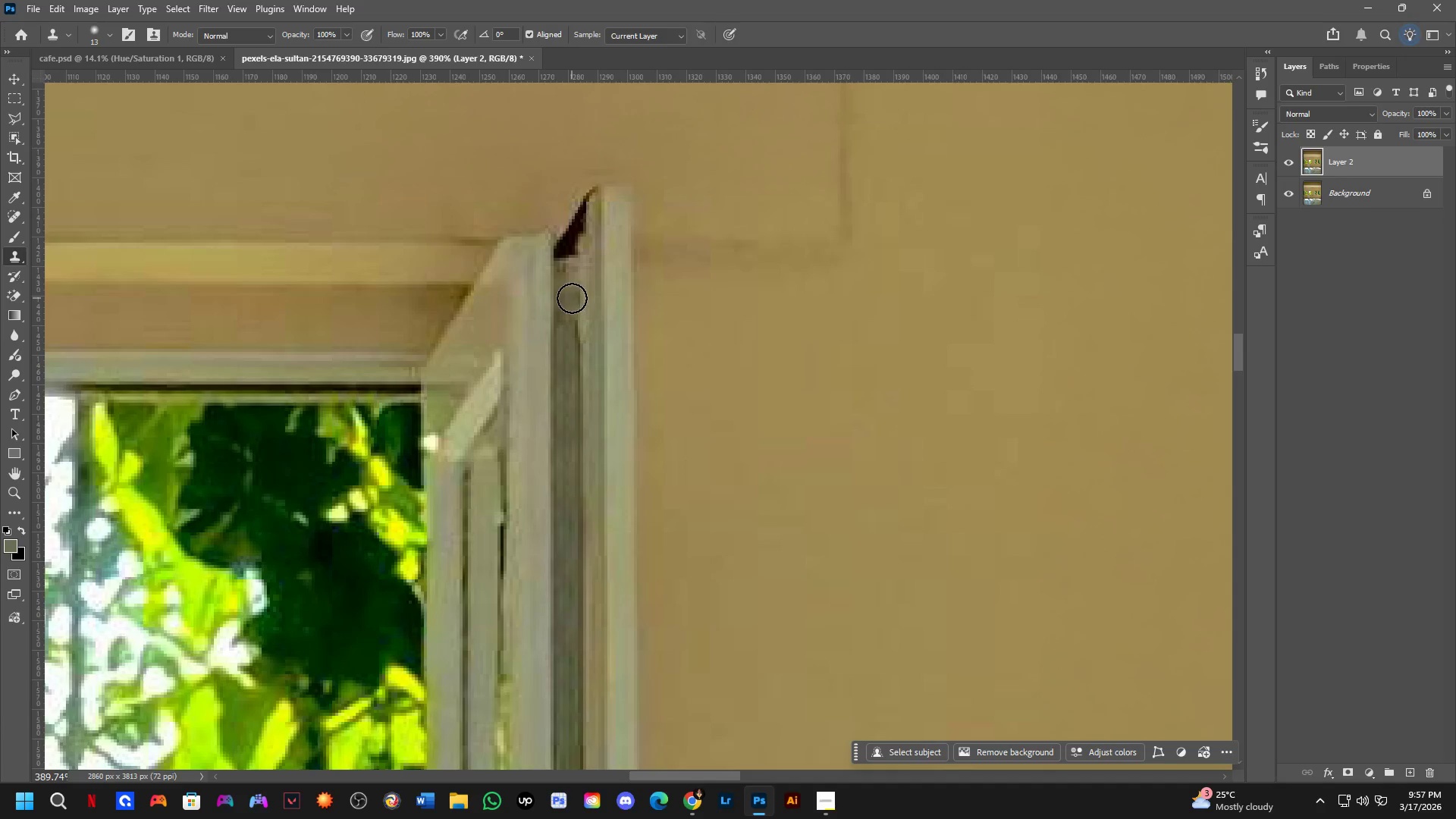 
left_click_drag(start_coordinate=[572, 305], to_coordinate=[572, 365])
 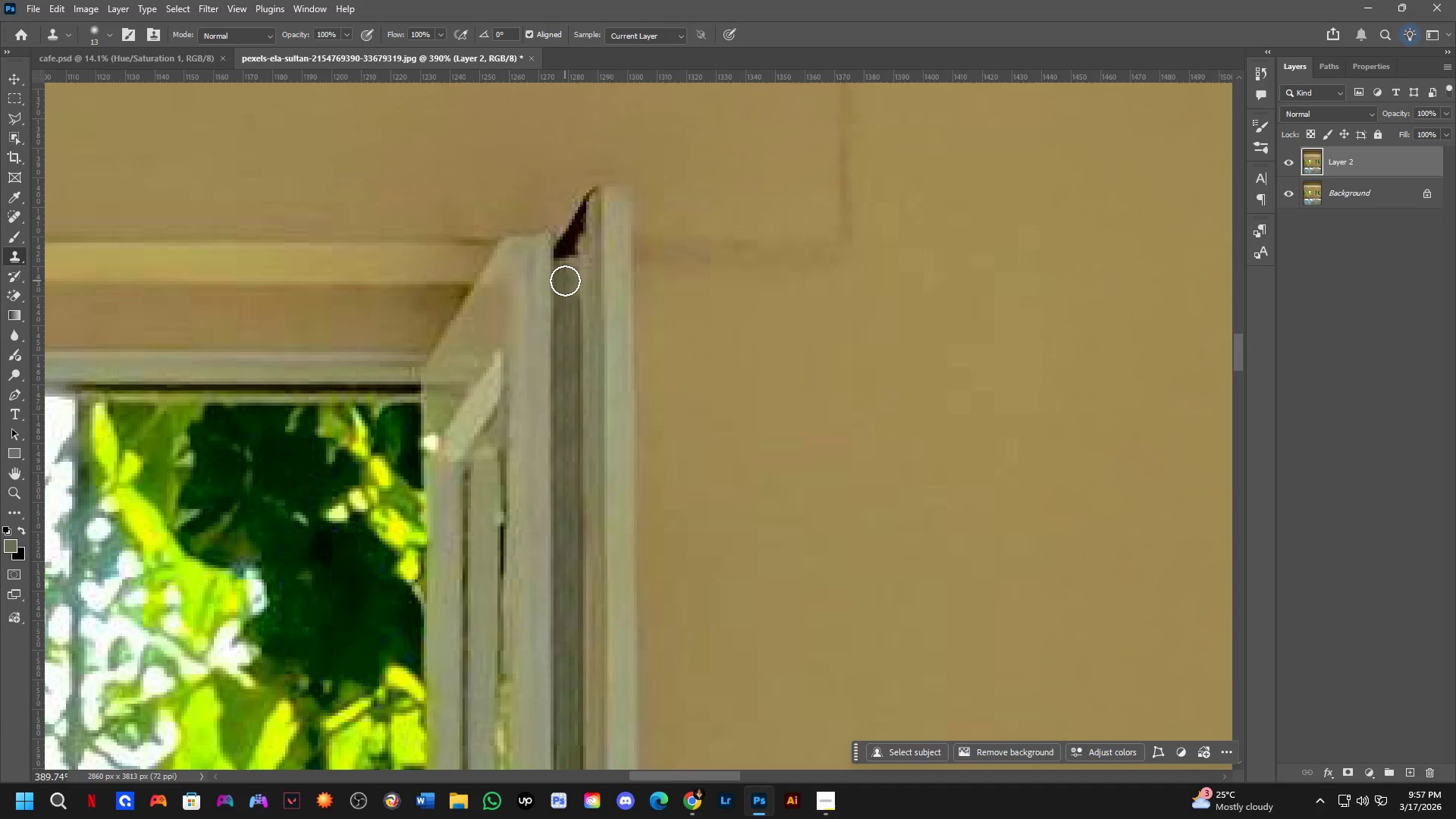 
left_click_drag(start_coordinate=[565, 281], to_coordinate=[562, 326])
 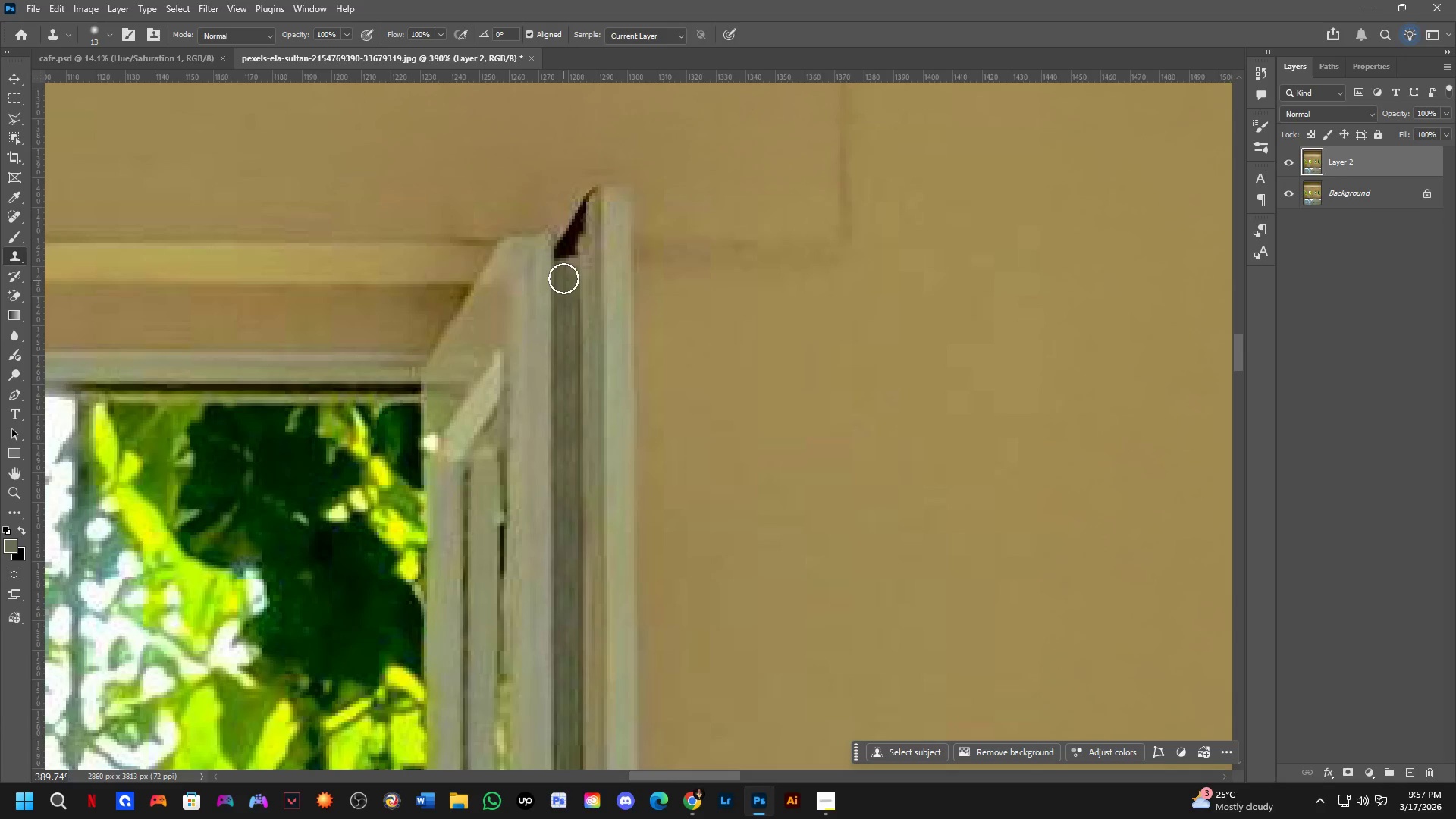 
left_click_drag(start_coordinate=[563, 287], to_coordinate=[562, 337])
 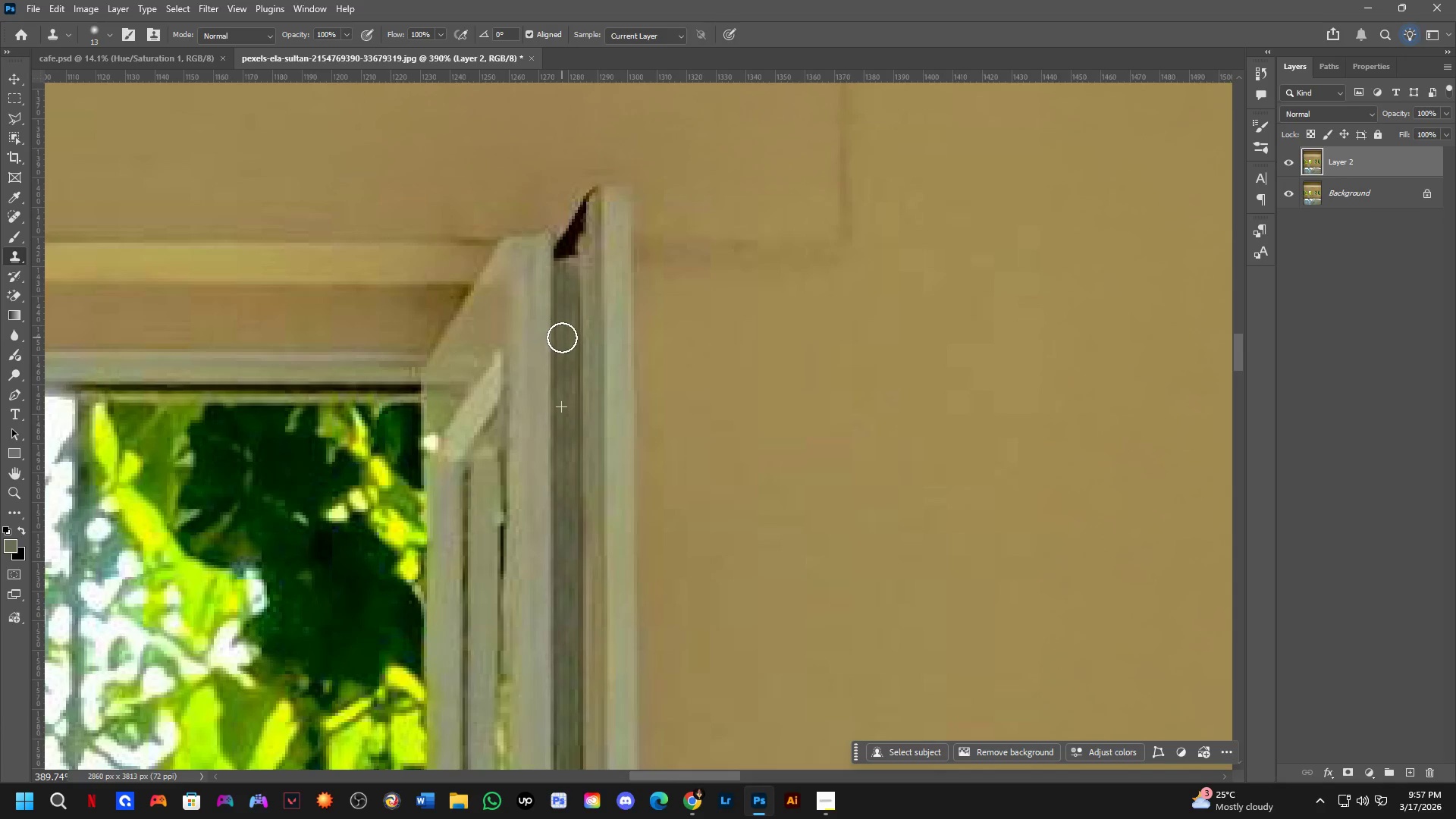 
key(Shift+ShiftLeft)
 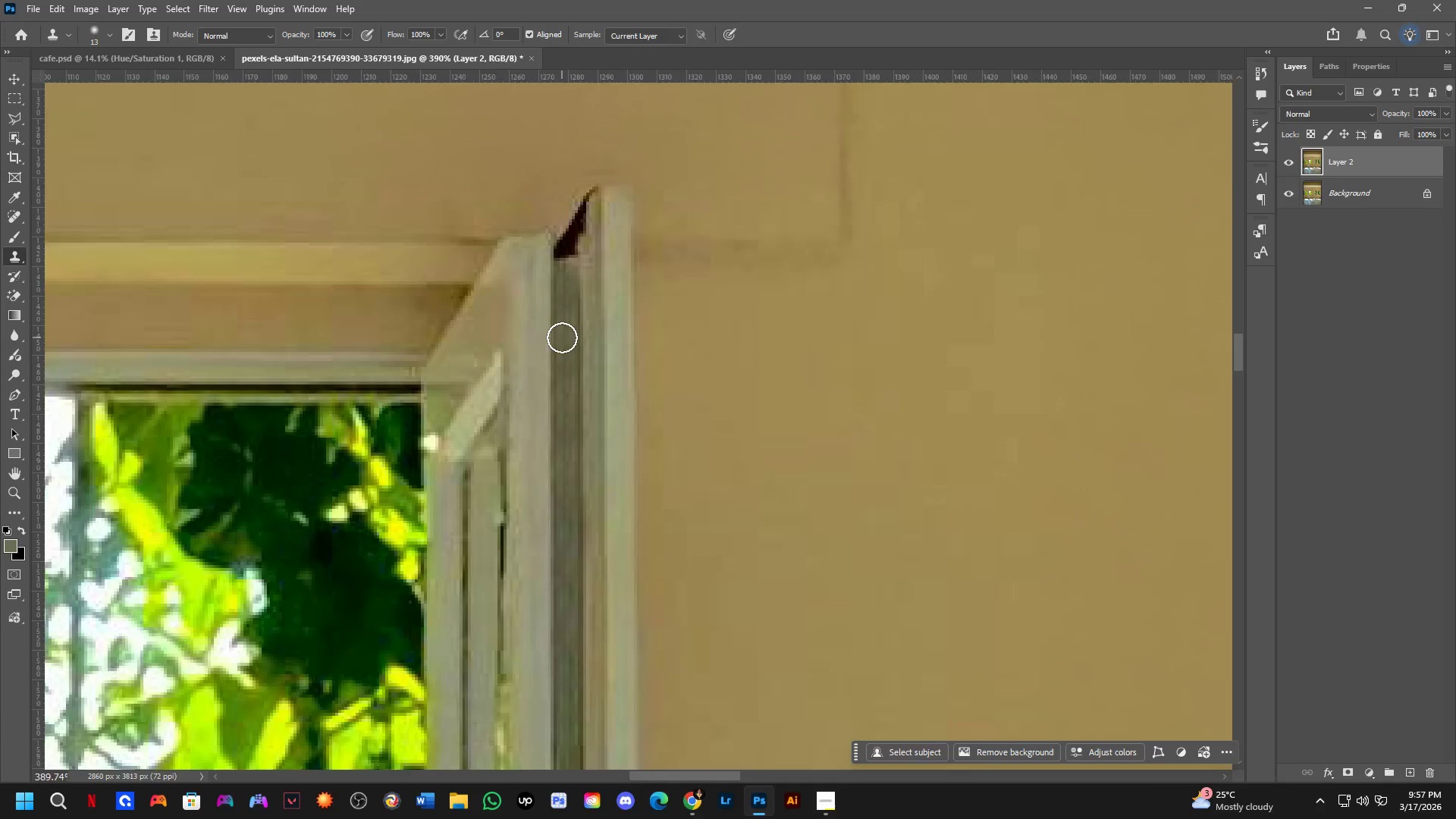 
hold_key(key=Space, duration=0.44)
 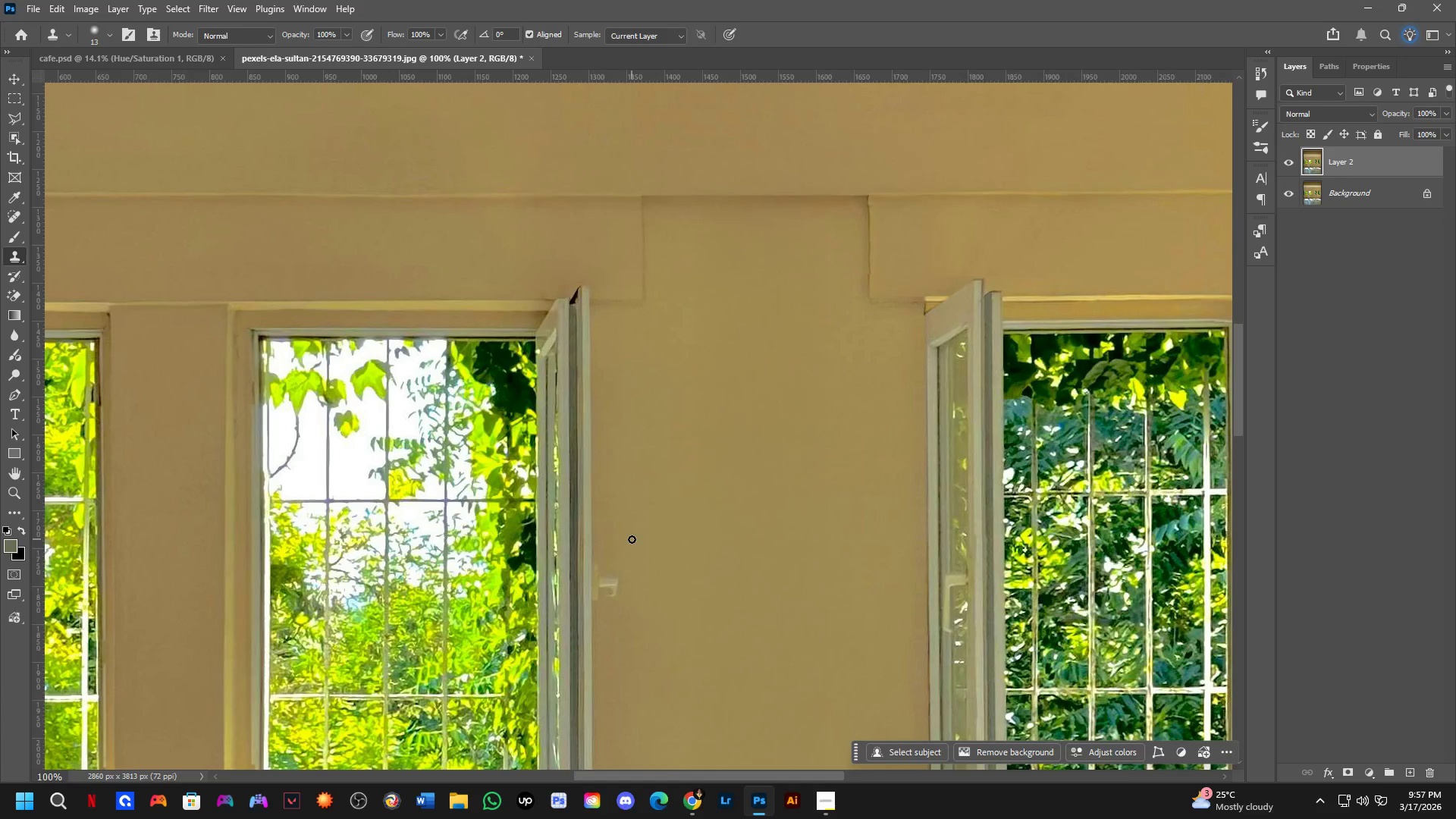 
left_click_drag(start_coordinate=[583, 430], to_coordinate=[593, 417])
 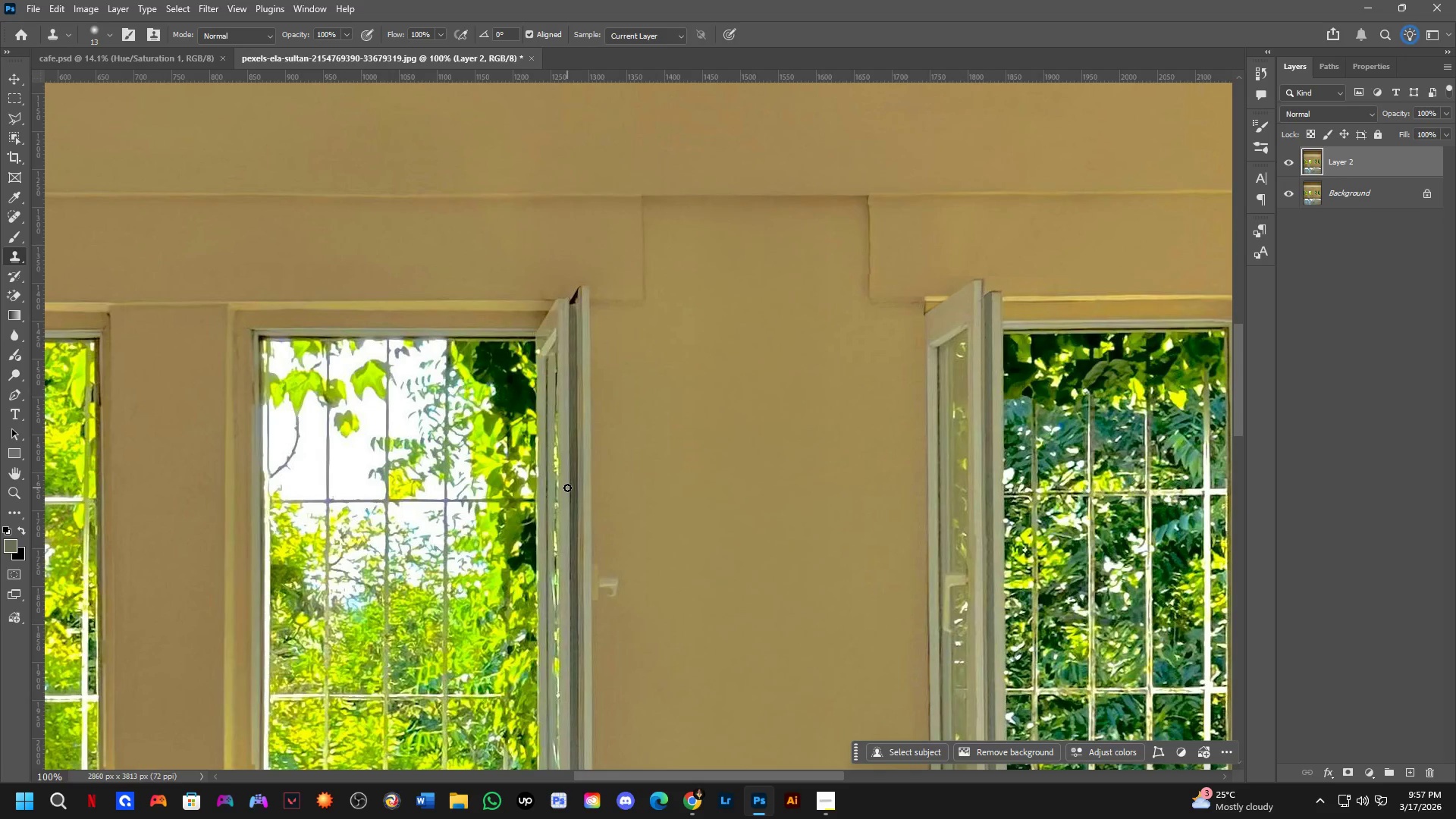 
scroll: coordinate [562, 337], scroll_direction: down, amount: 3.0
 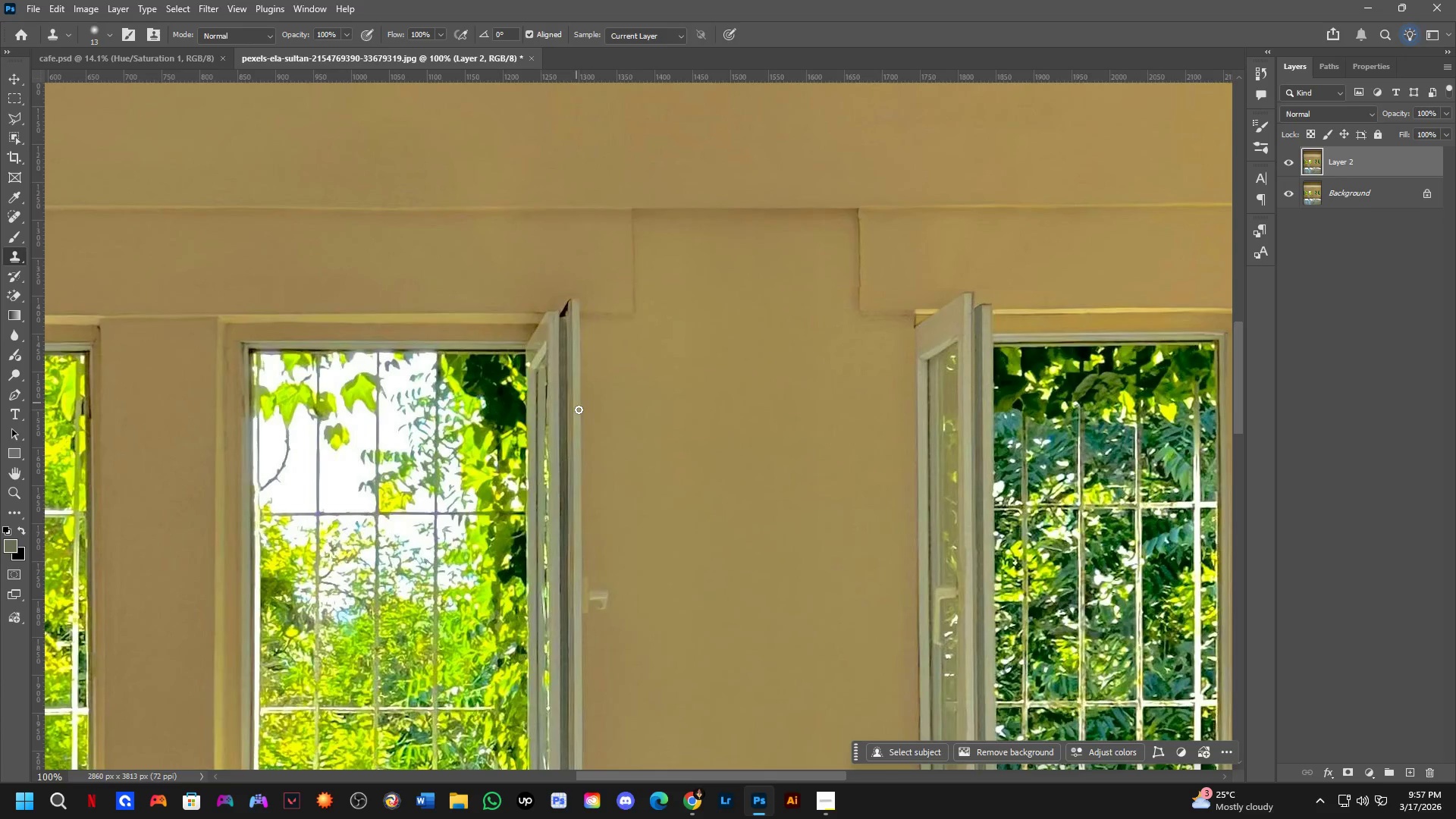 
wait(25.34)
 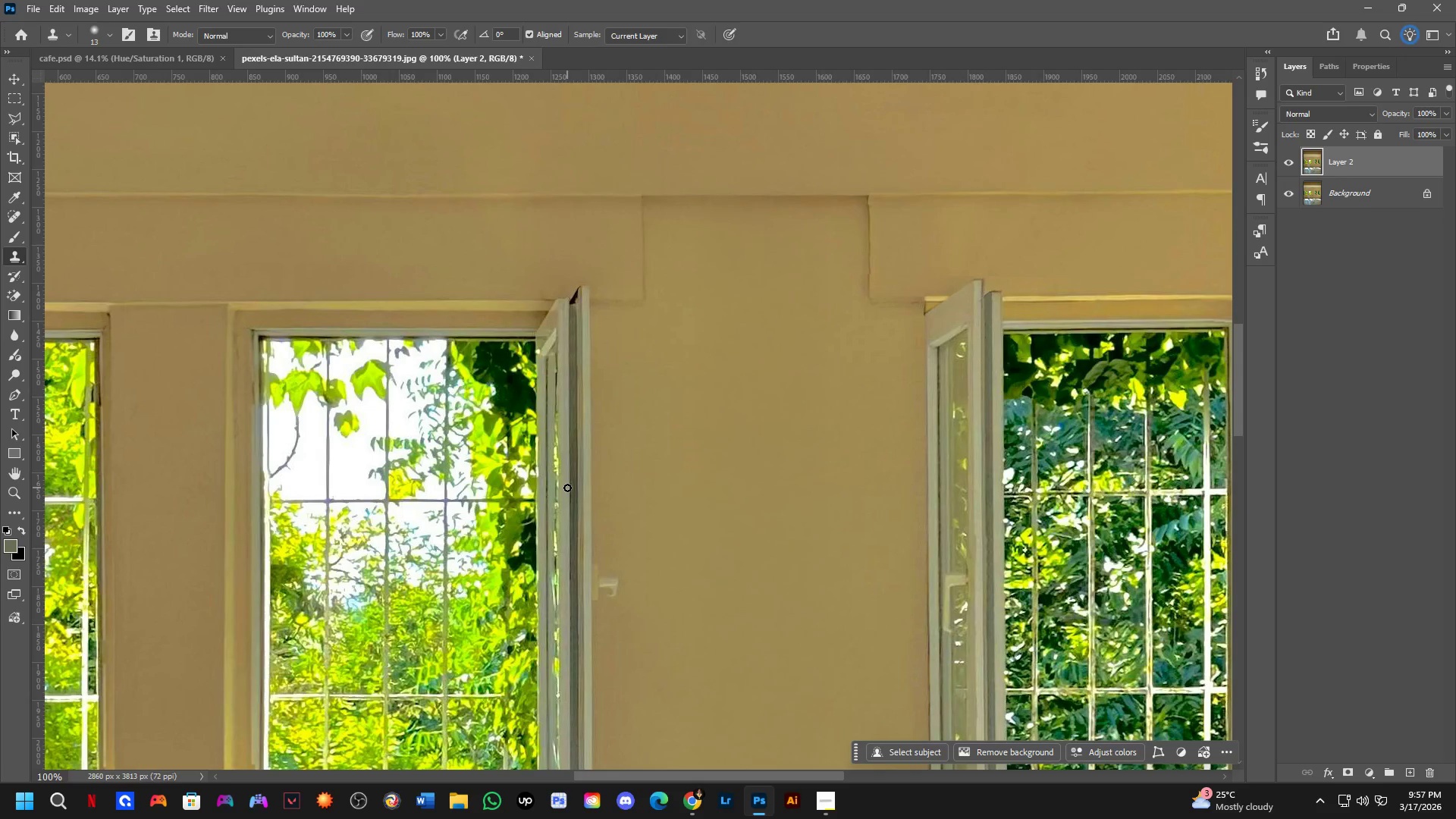 
scroll: coordinate [556, 287], scroll_direction: up, amount: 15.0
 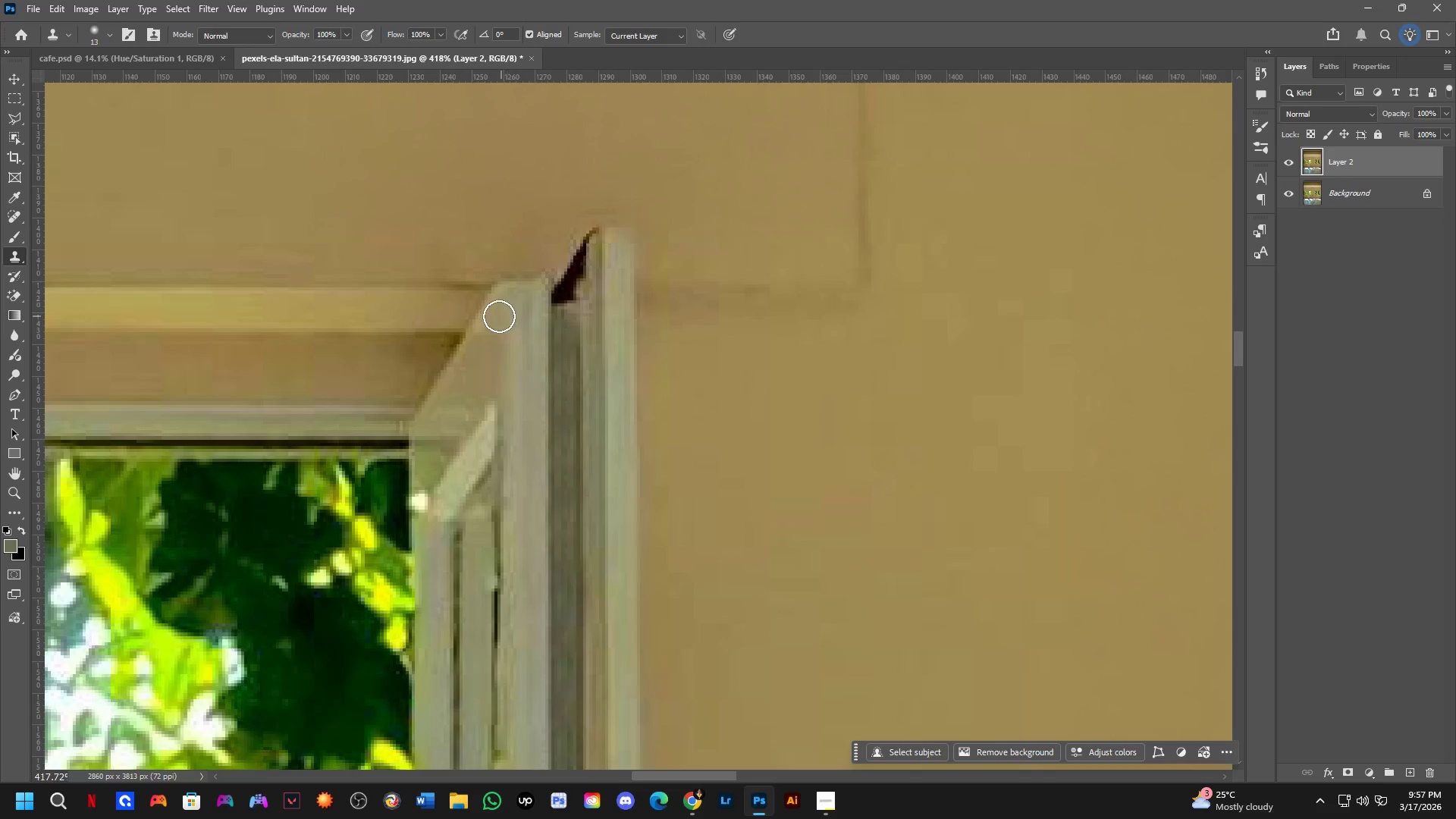 
hold_key(key=AltLeft, duration=0.67)
left_click([482, 313])
 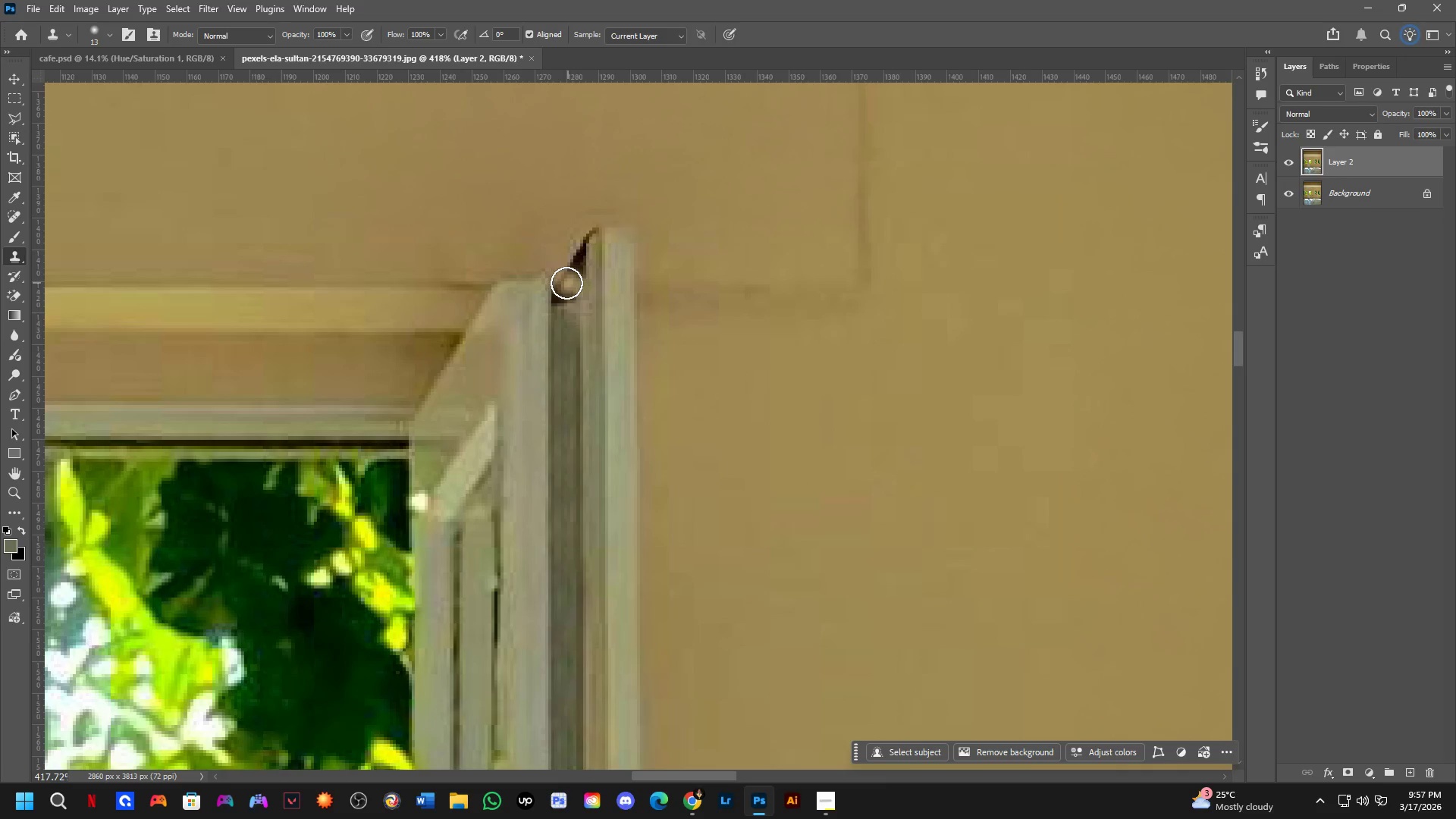 
left_click_drag(start_coordinate=[566, 283], to_coordinate=[565, 300])
 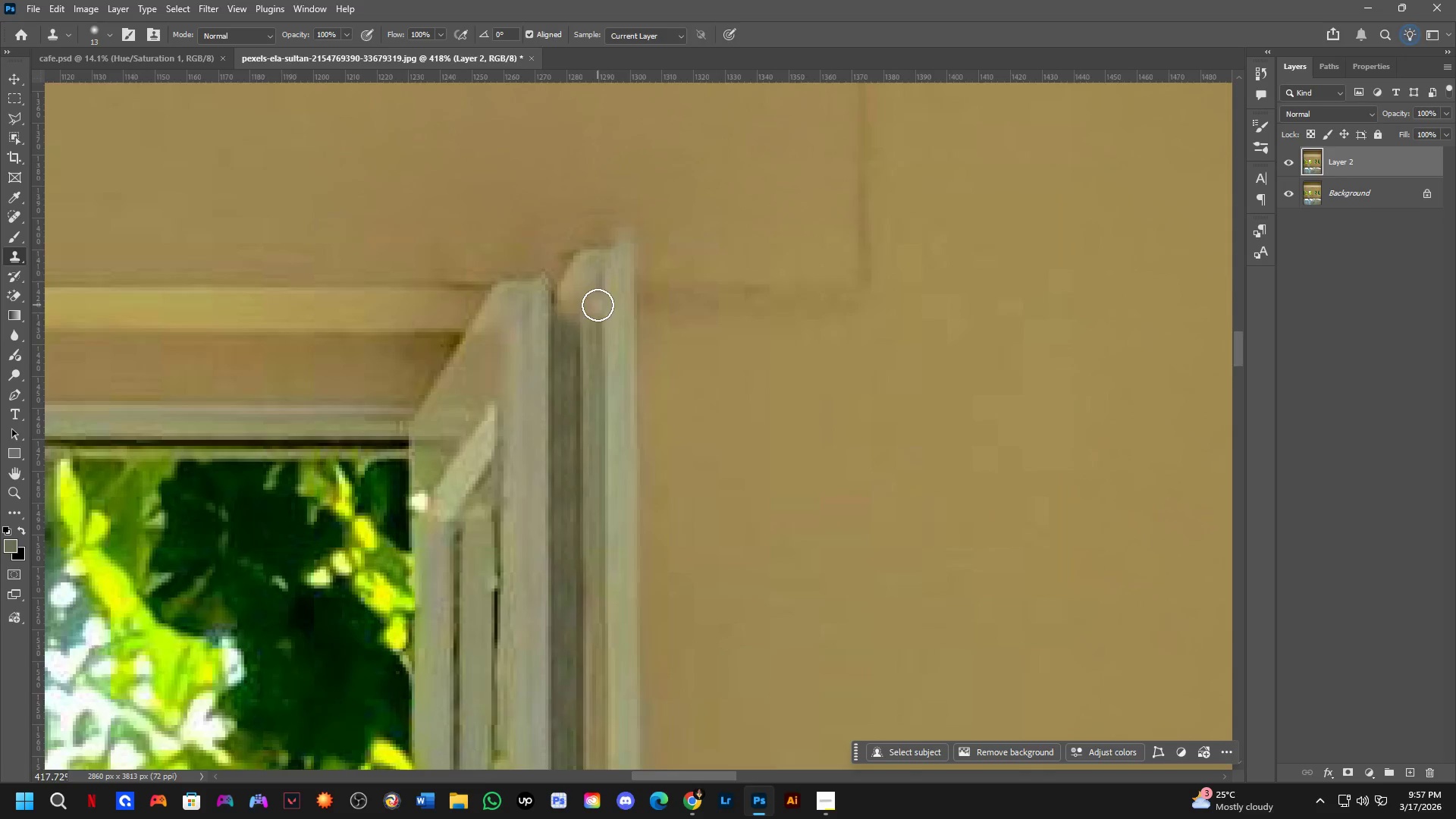 
key(Shift+ShiftLeft)
 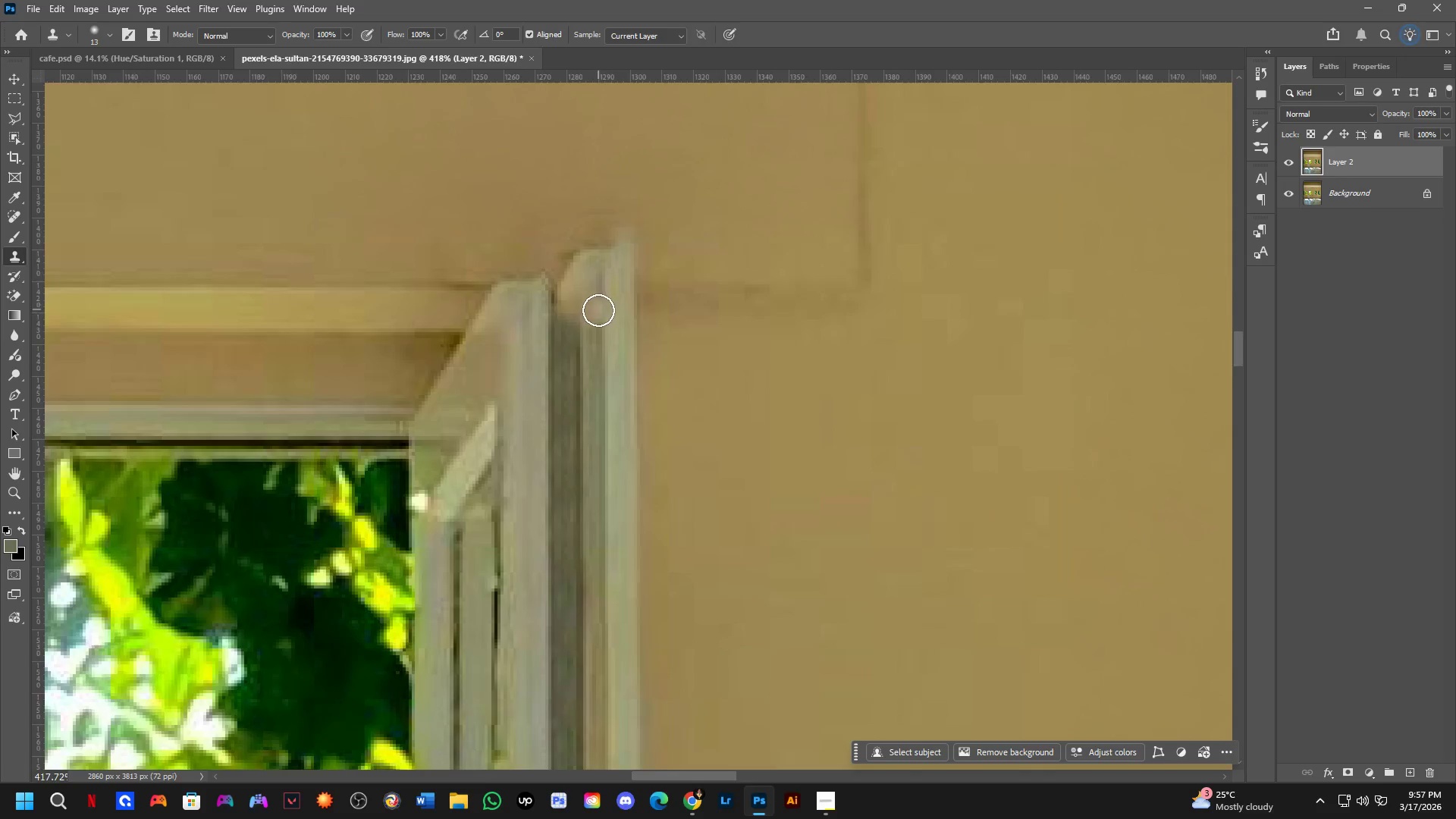 
key(Shift+ShiftLeft)
 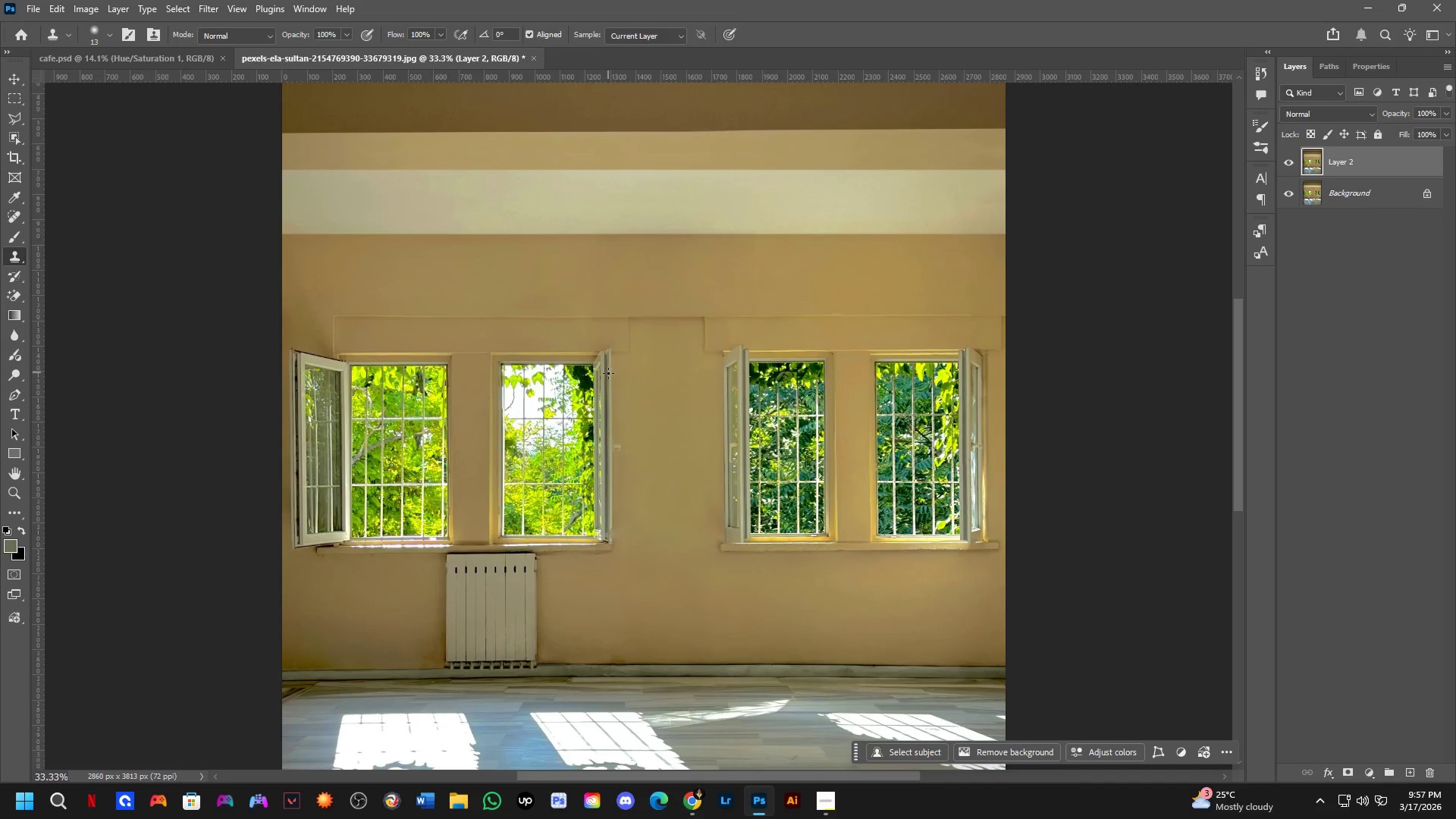 
key(Shift+ShiftLeft)
 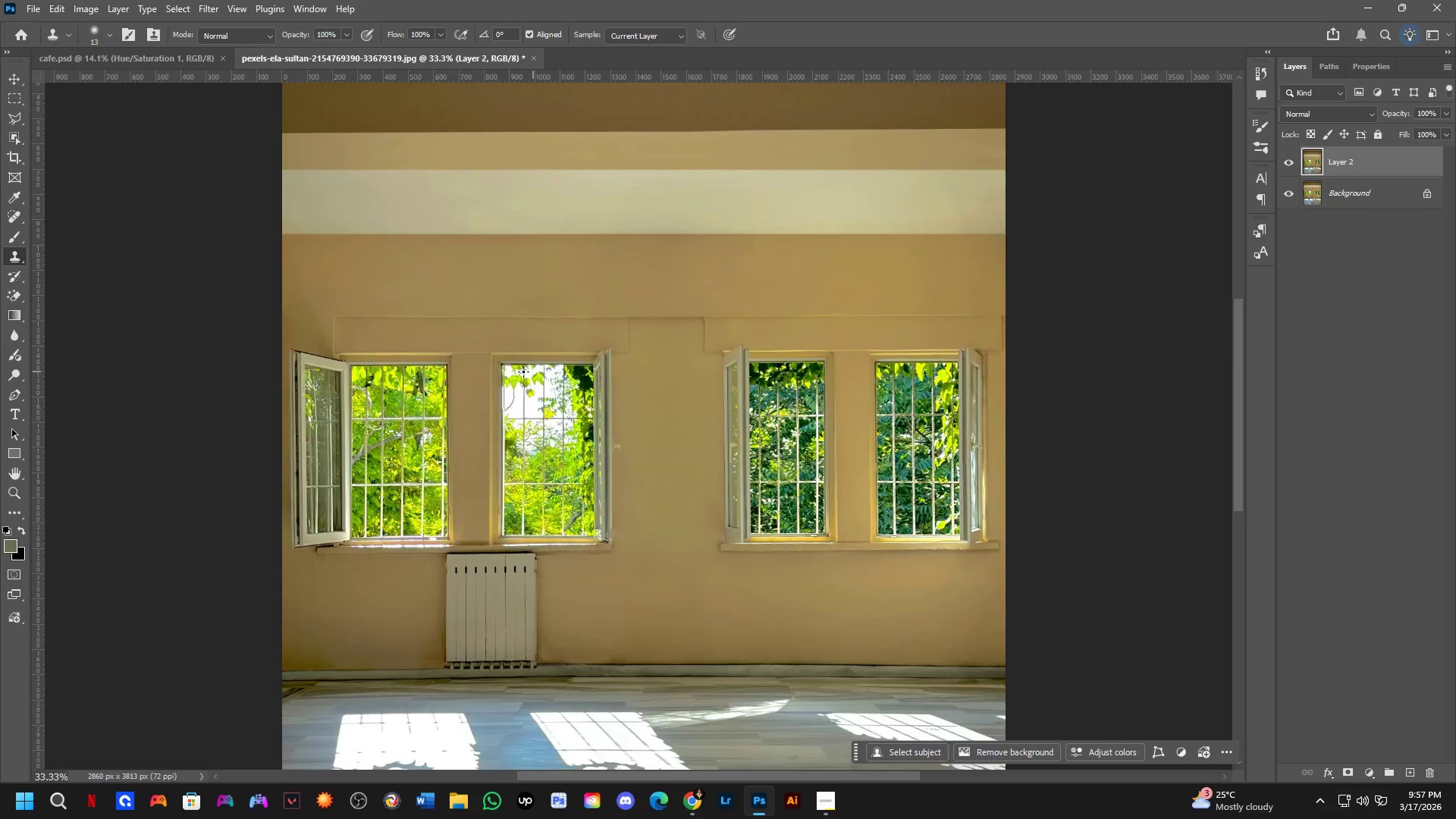 
scroll: coordinate [610, 361], scroll_direction: down, amount: 8.0
 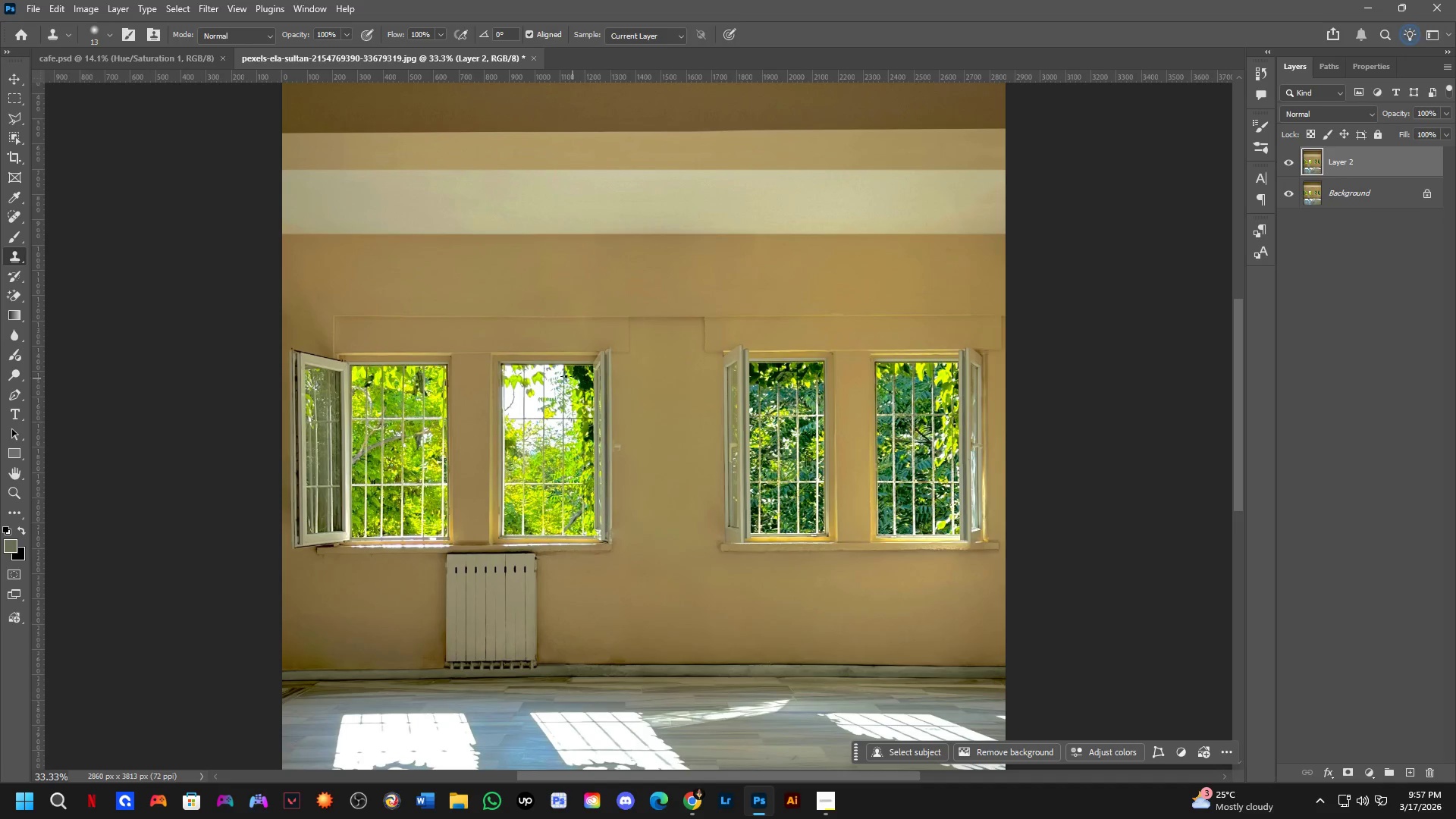 
hold_key(key=Space, duration=0.42)
 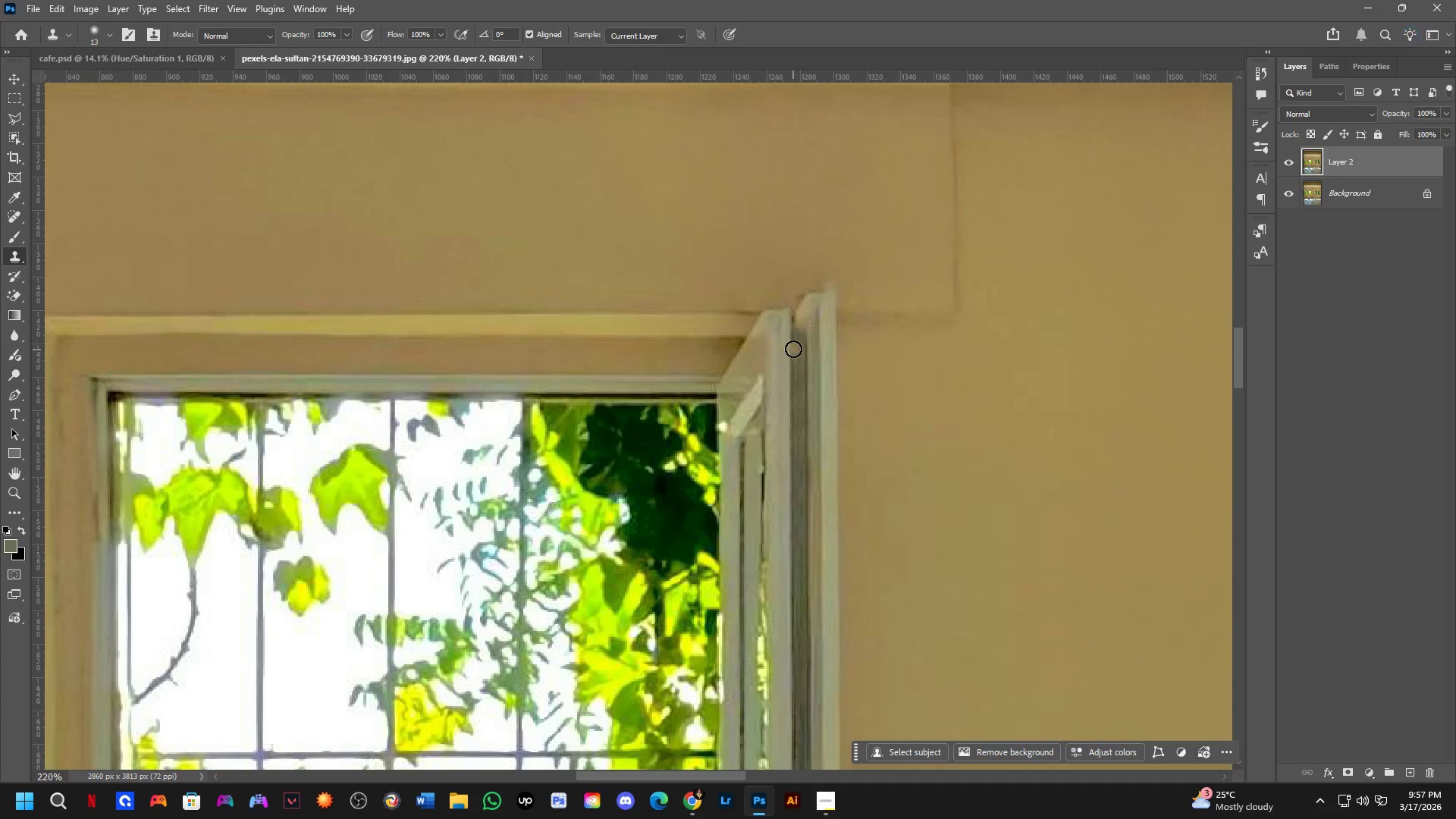 
left_click_drag(start_coordinate=[515, 372], to_coordinate=[525, 376])
 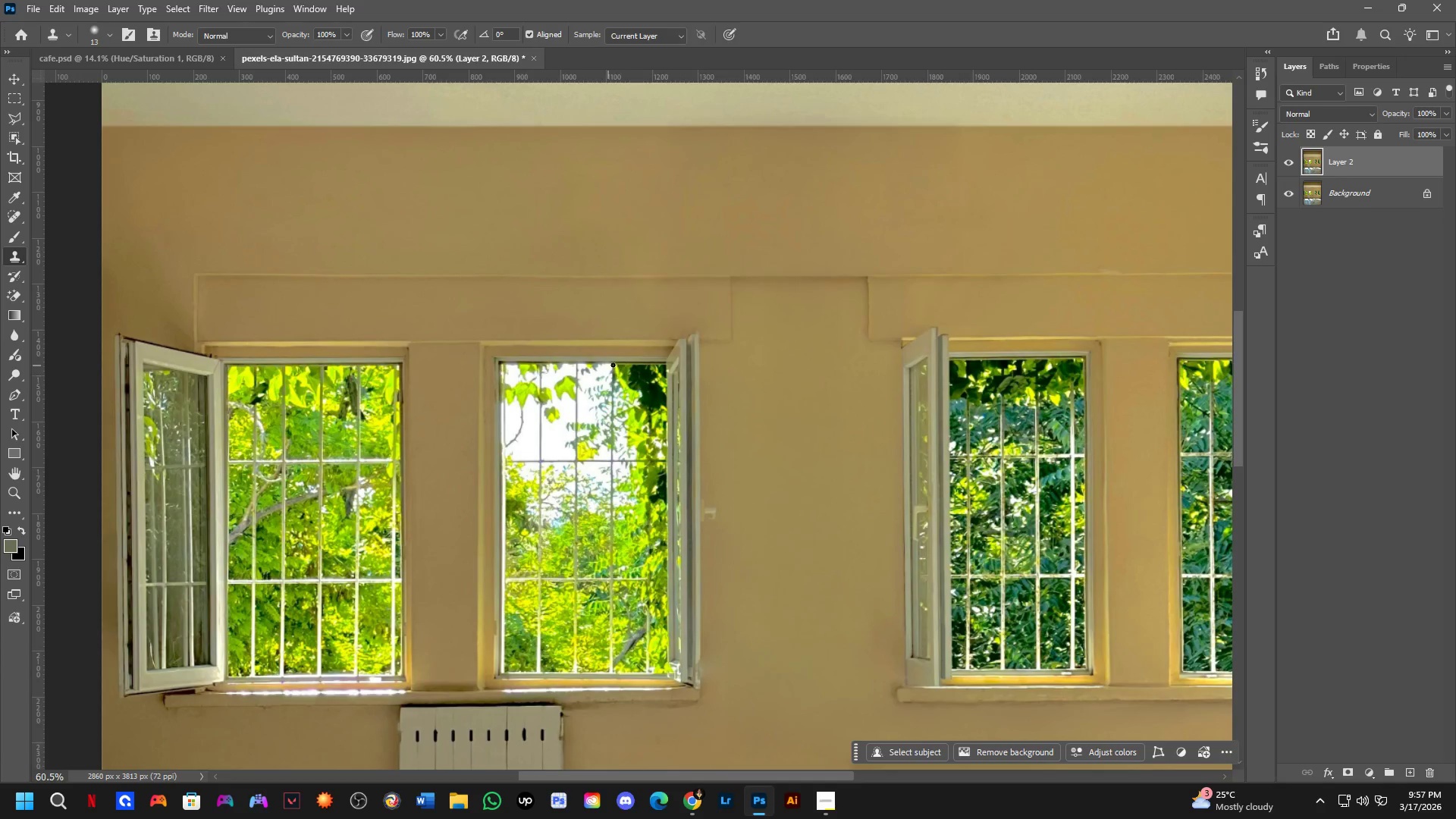 
scroll: coordinate [515, 372], scroll_direction: up, amount: 3.0
 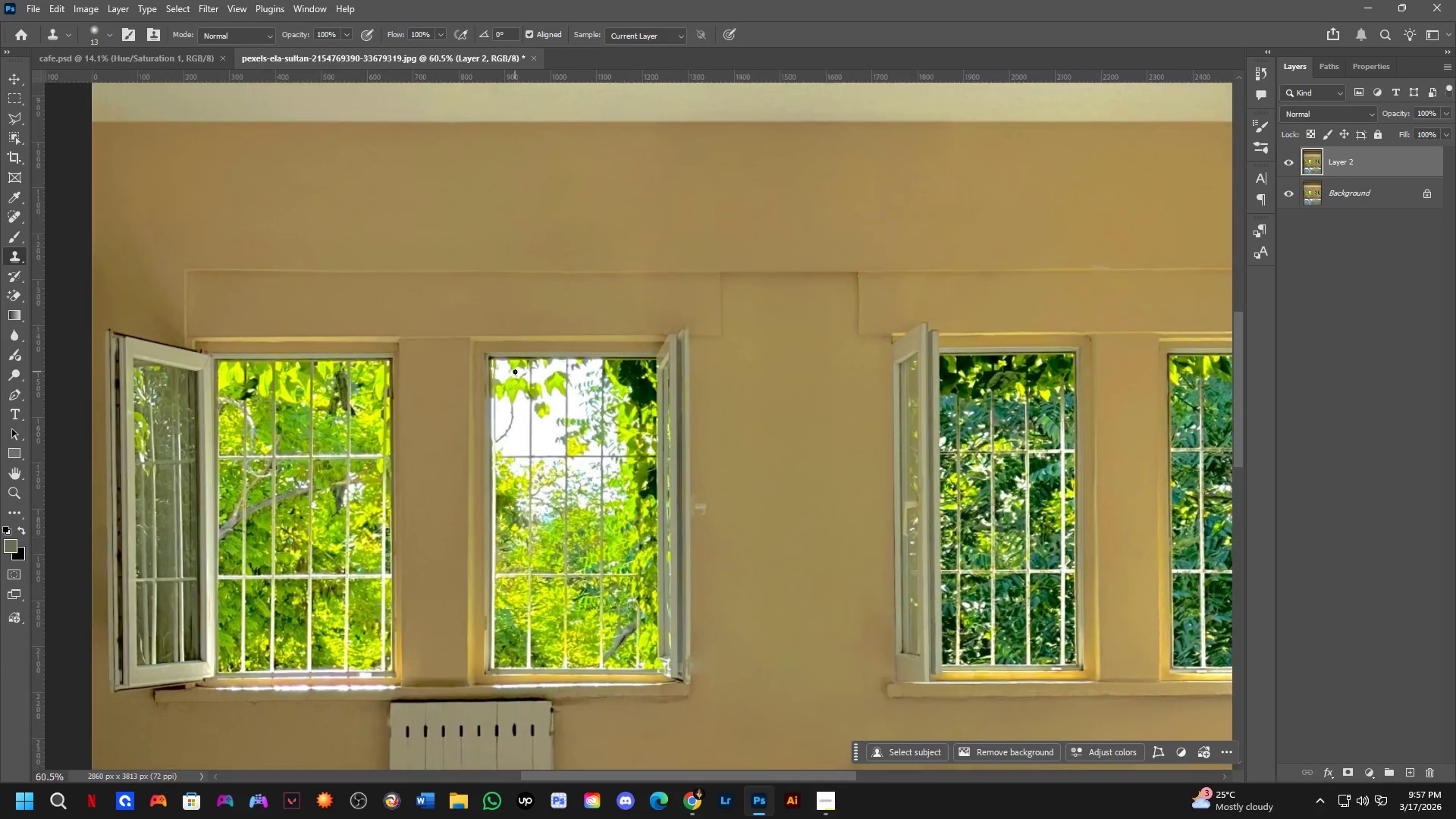 
key(Shift+ShiftLeft)
 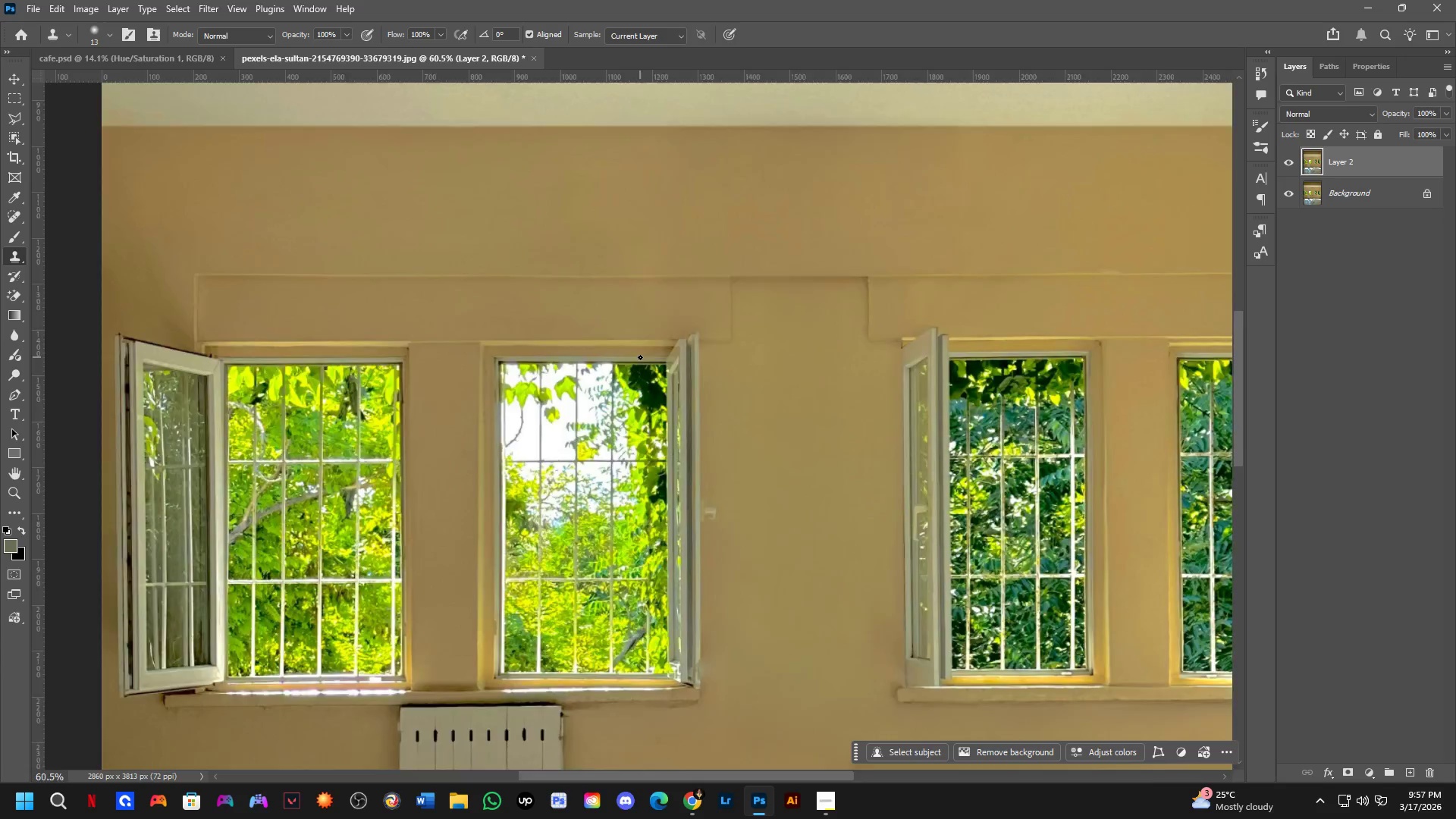 
hold_key(key=AltLeft, duration=0.69)
 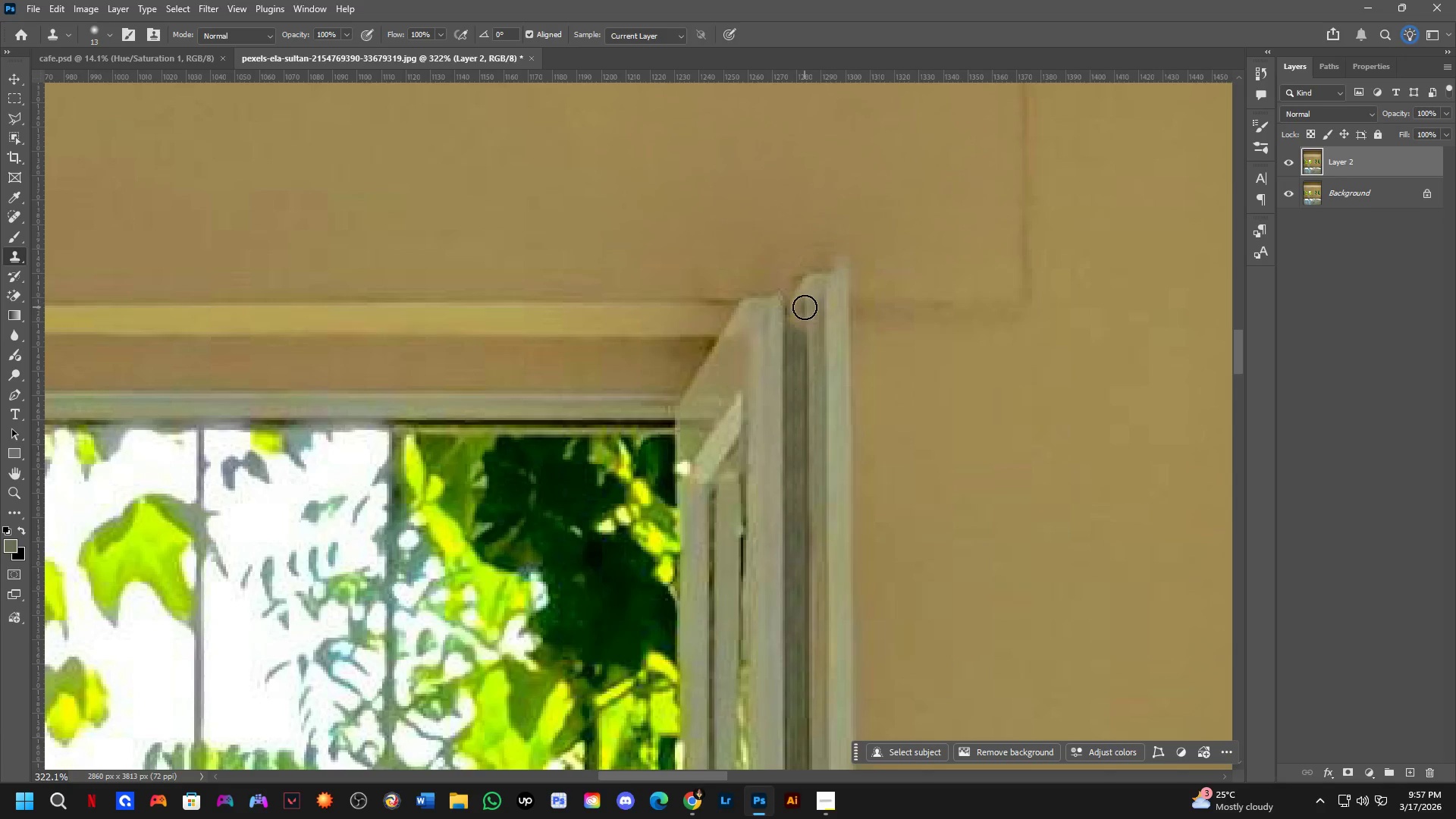 
scroll: coordinate [808, 337], scroll_direction: up, amount: 8.0
 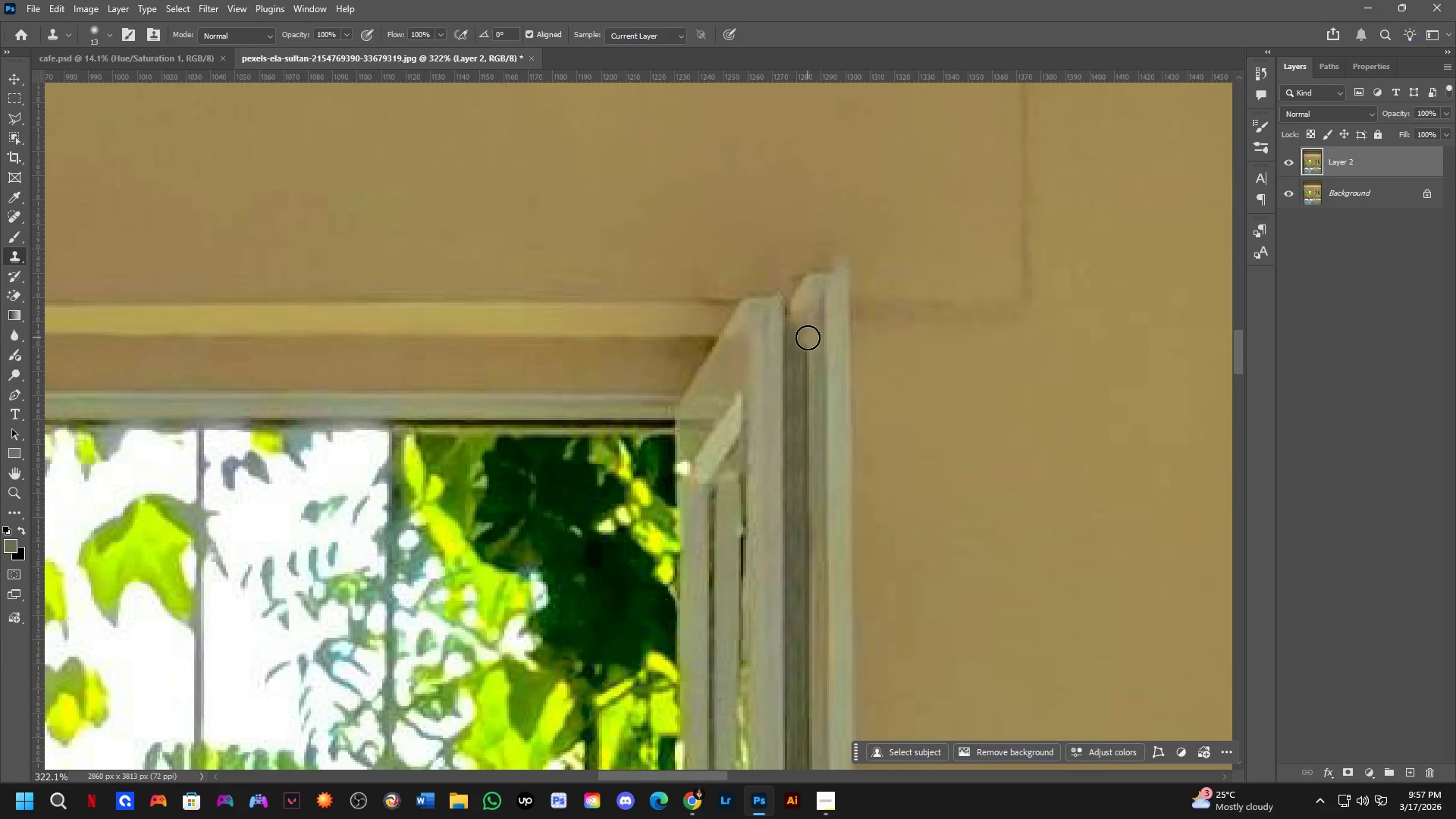 
left_click_drag(start_coordinate=[808, 344], to_coordinate=[807, 336])
 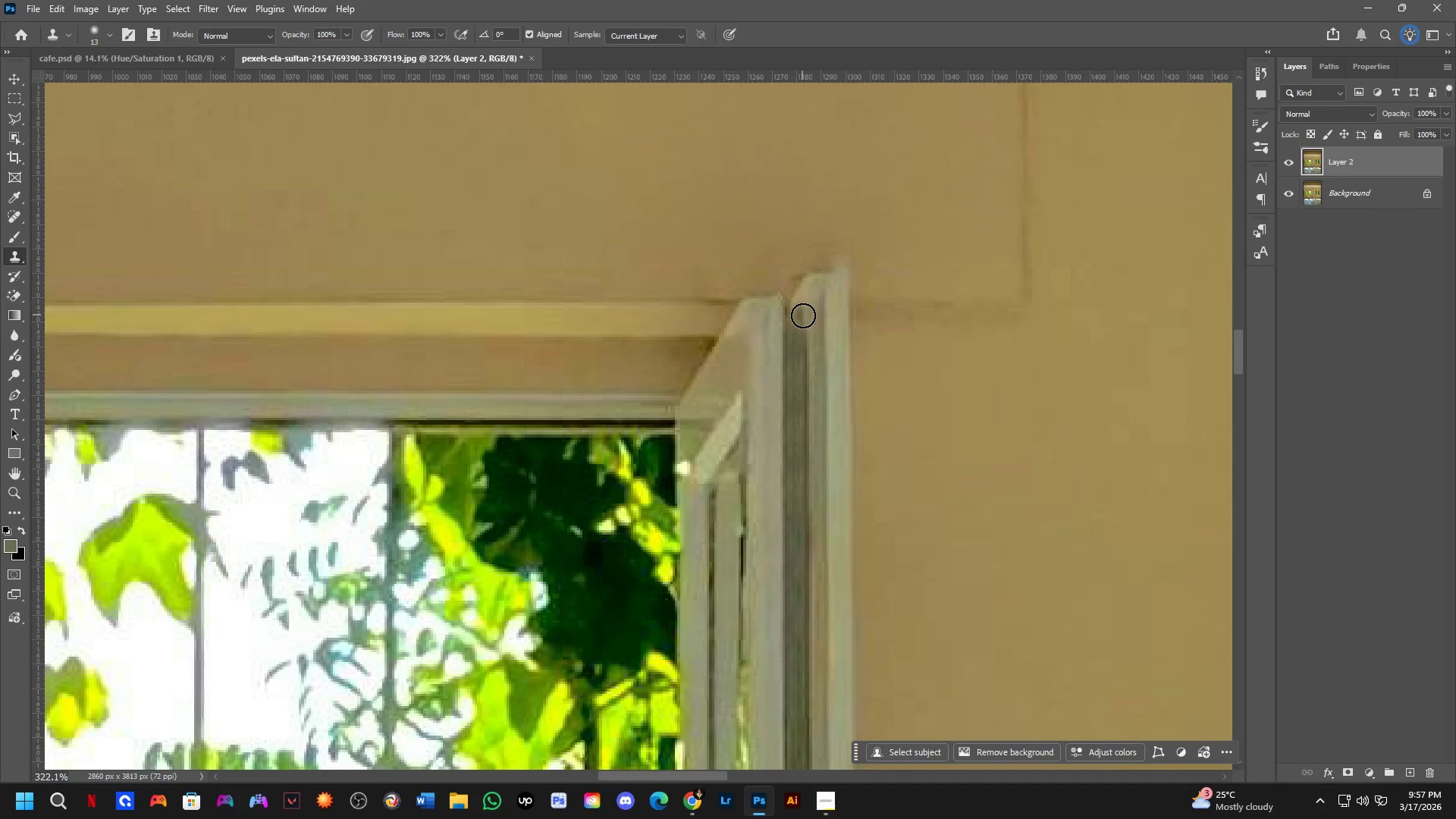 
left_click_drag(start_coordinate=[805, 317], to_coordinate=[820, 318])
 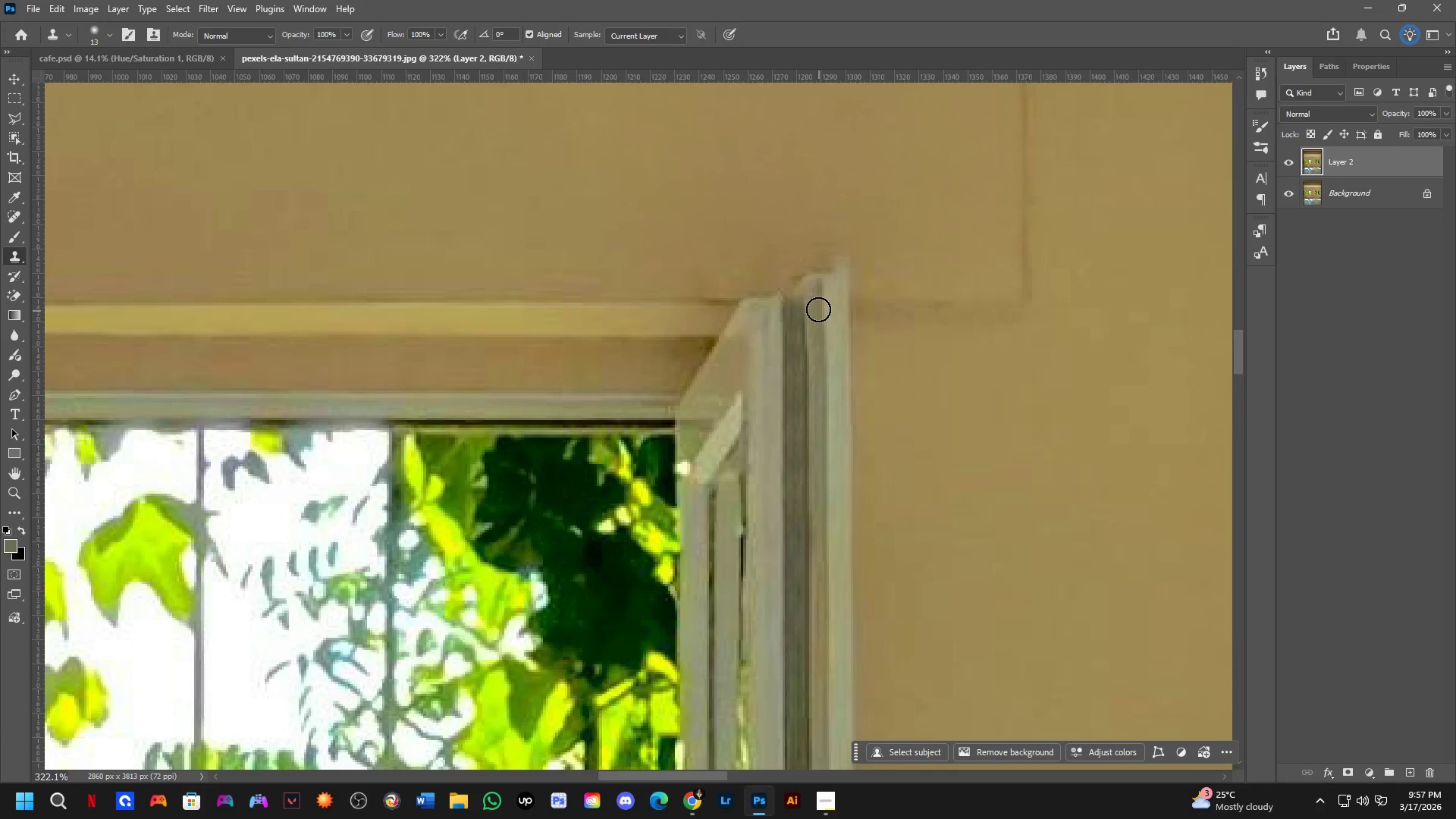 
key(Shift+ShiftLeft)
 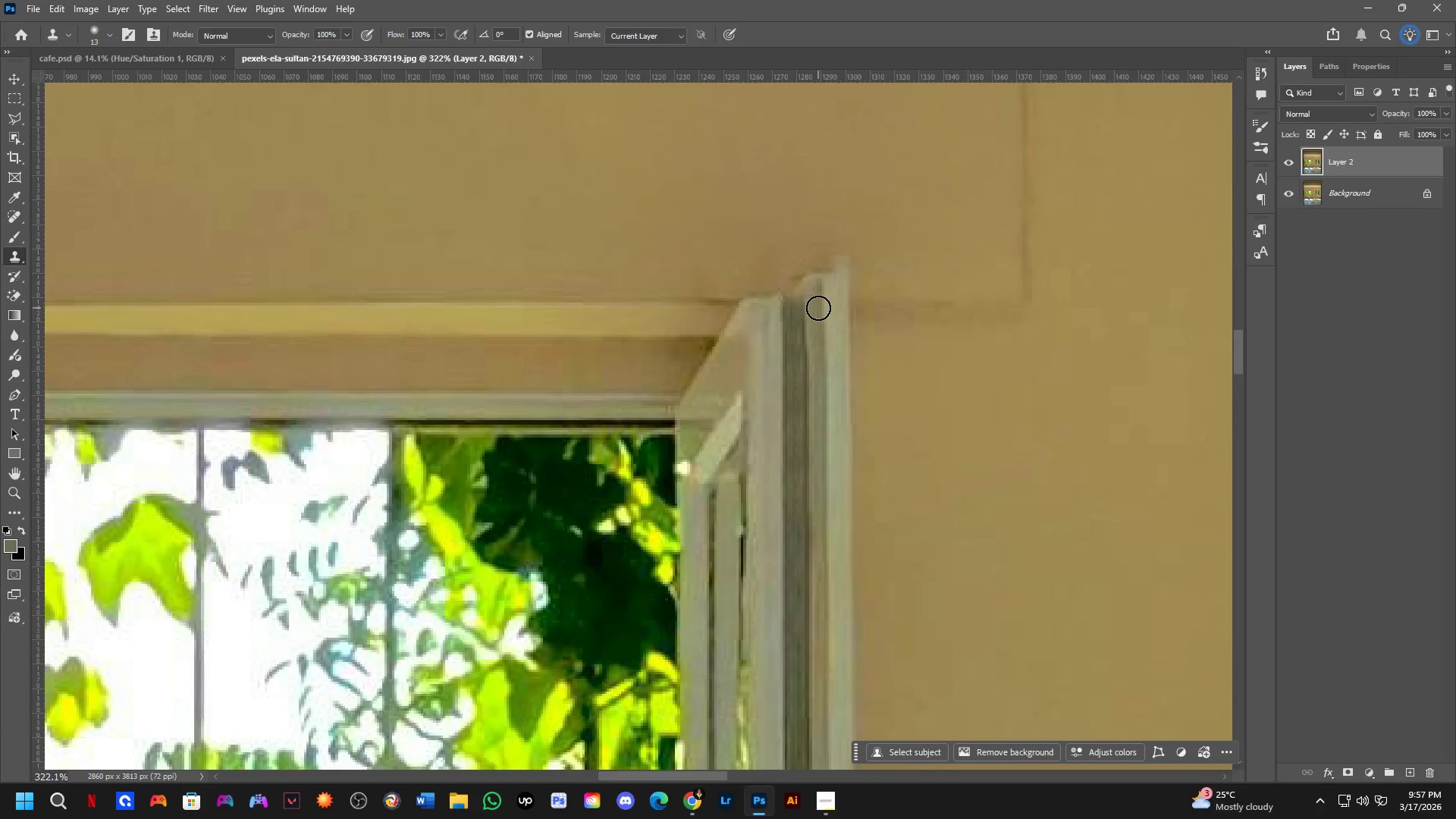 
hold_key(key=AltLeft, duration=0.64)
 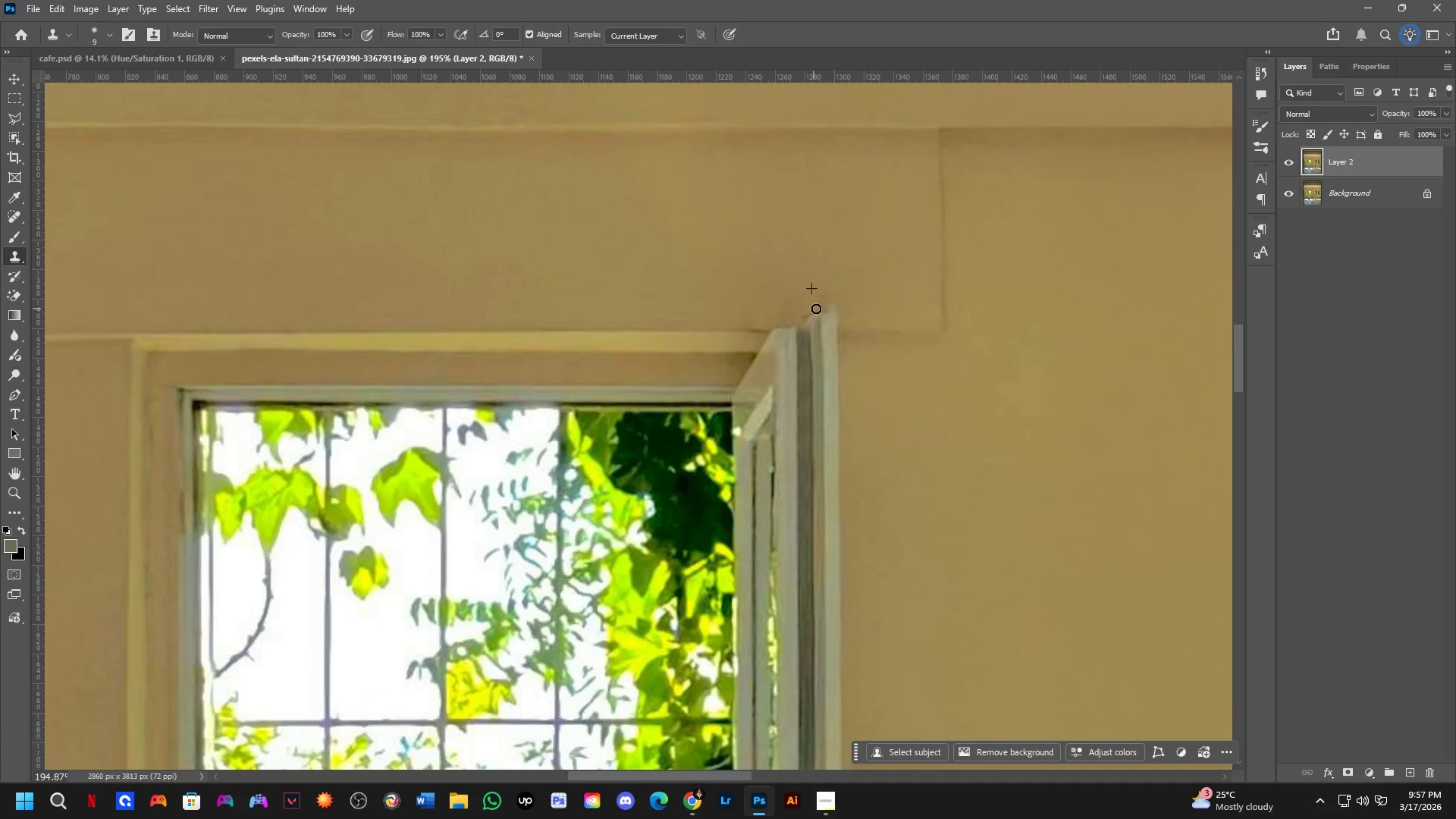 
scroll: coordinate [817, 273], scroll_direction: up, amount: 4.0
 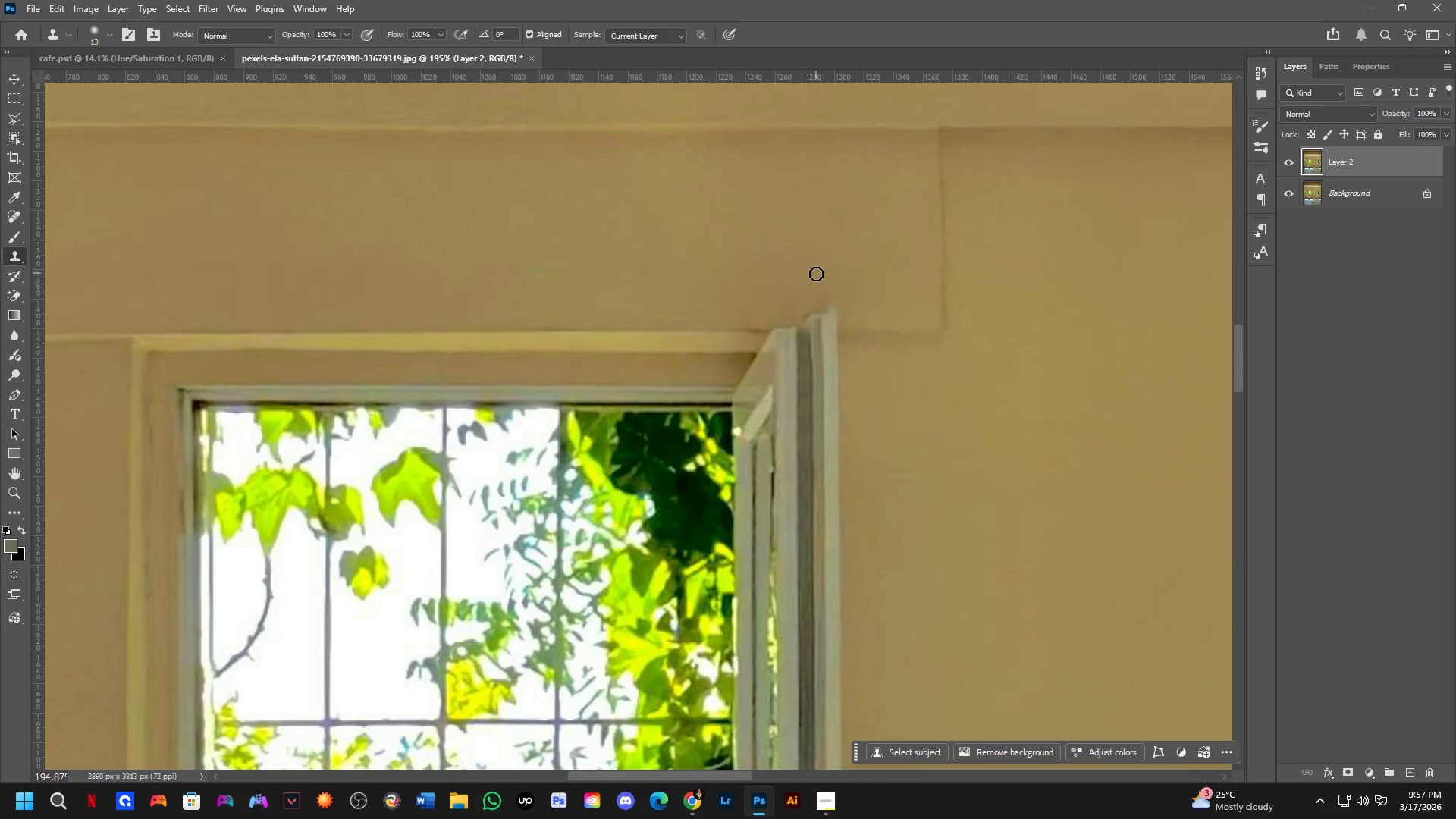 
left_click([808, 275])
 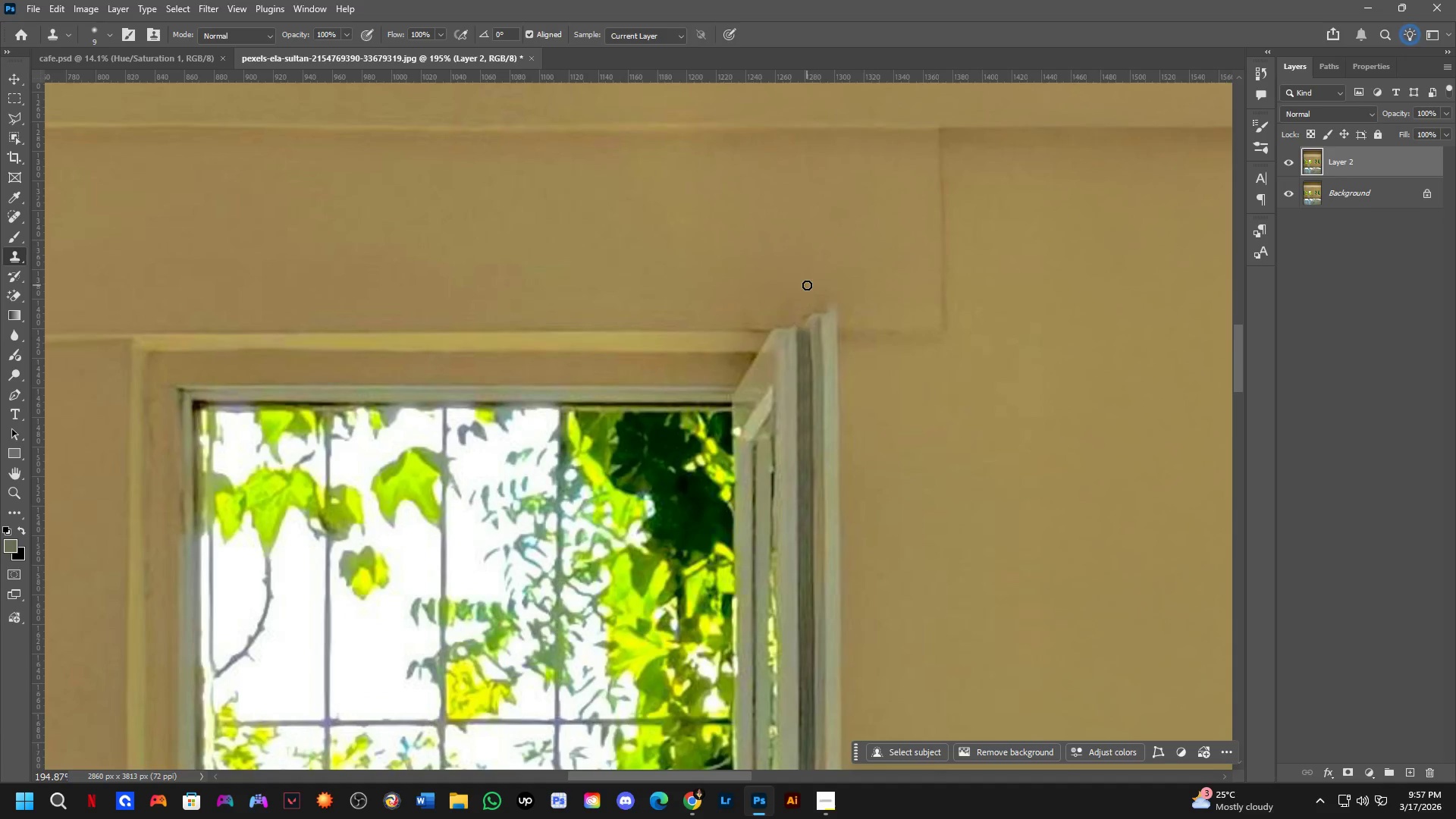 
left_click_drag(start_coordinate=[810, 294], to_coordinate=[805, 307])
 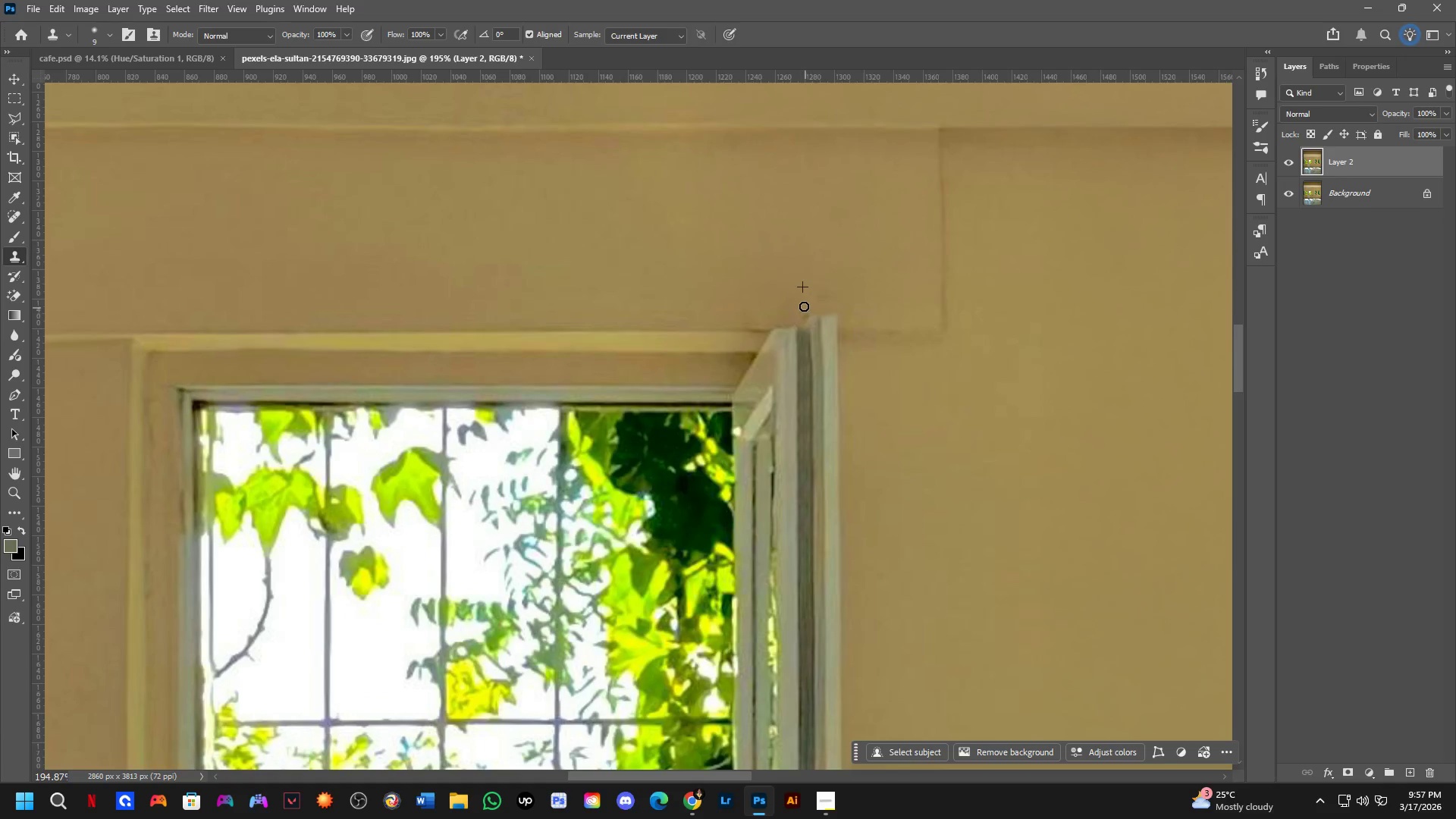 
key(Shift+ShiftLeft)
 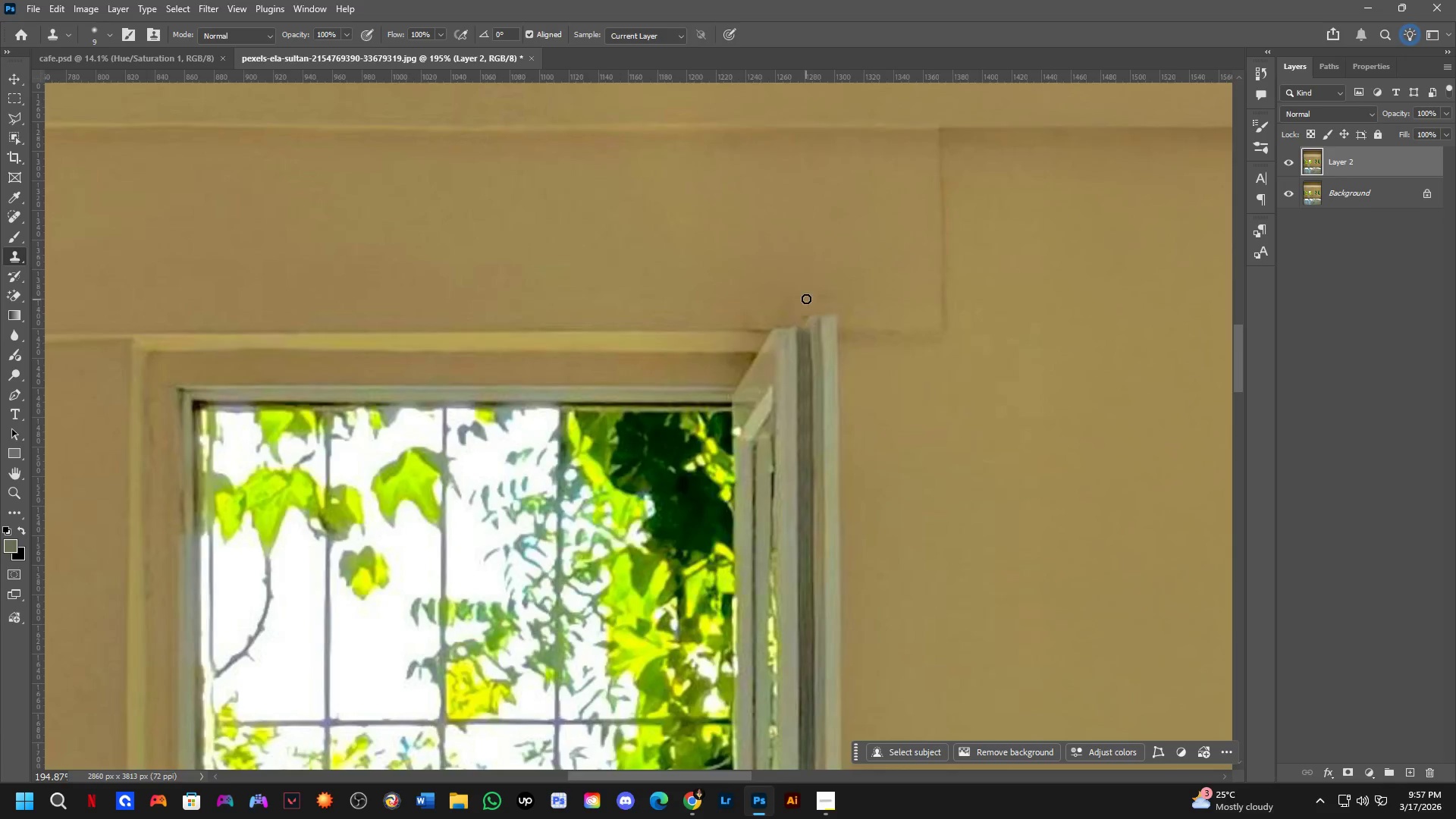 
hold_key(key=Space, duration=0.52)
 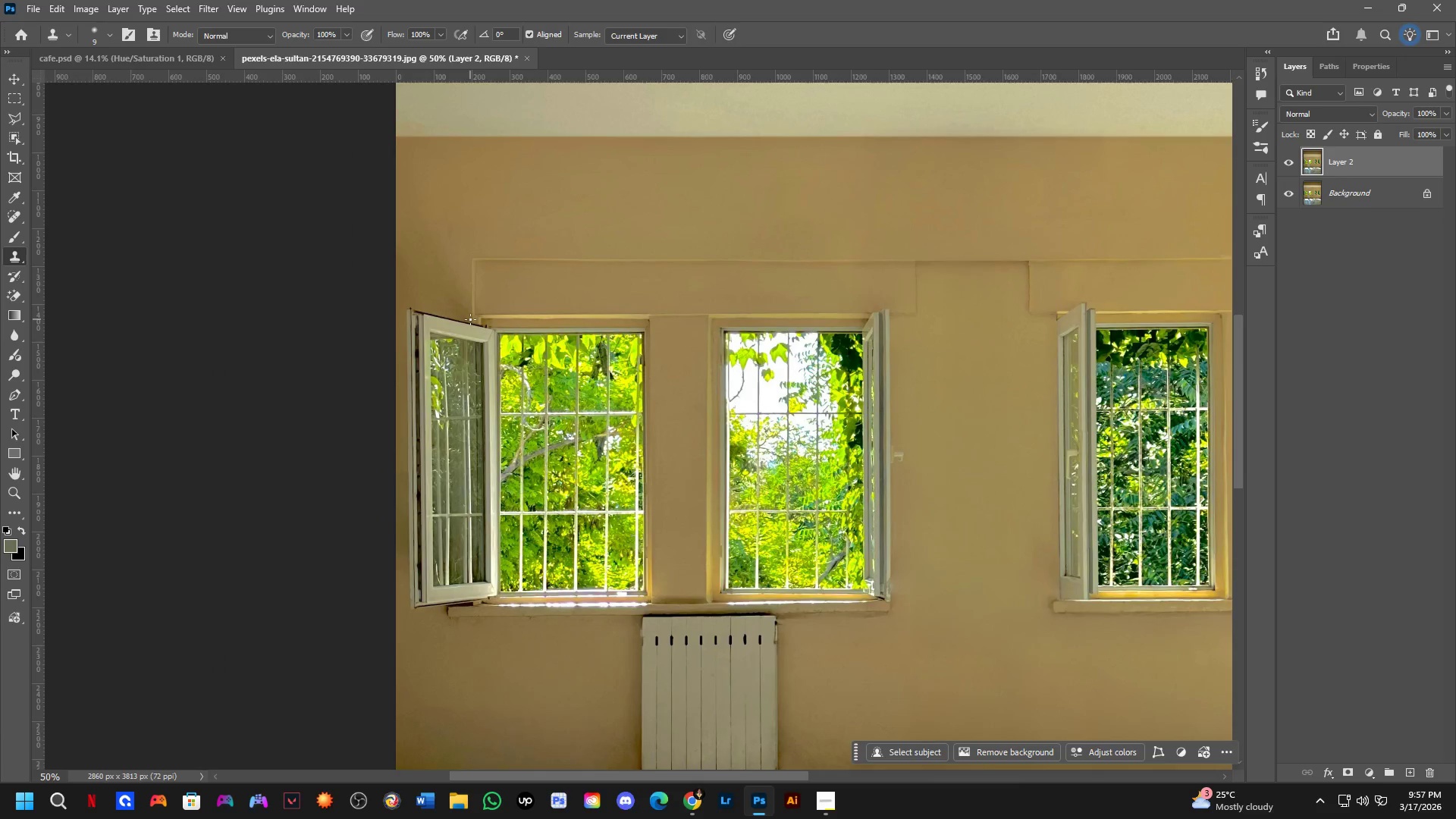 
left_click_drag(start_coordinate=[798, 377], to_coordinate=[871, 382])
 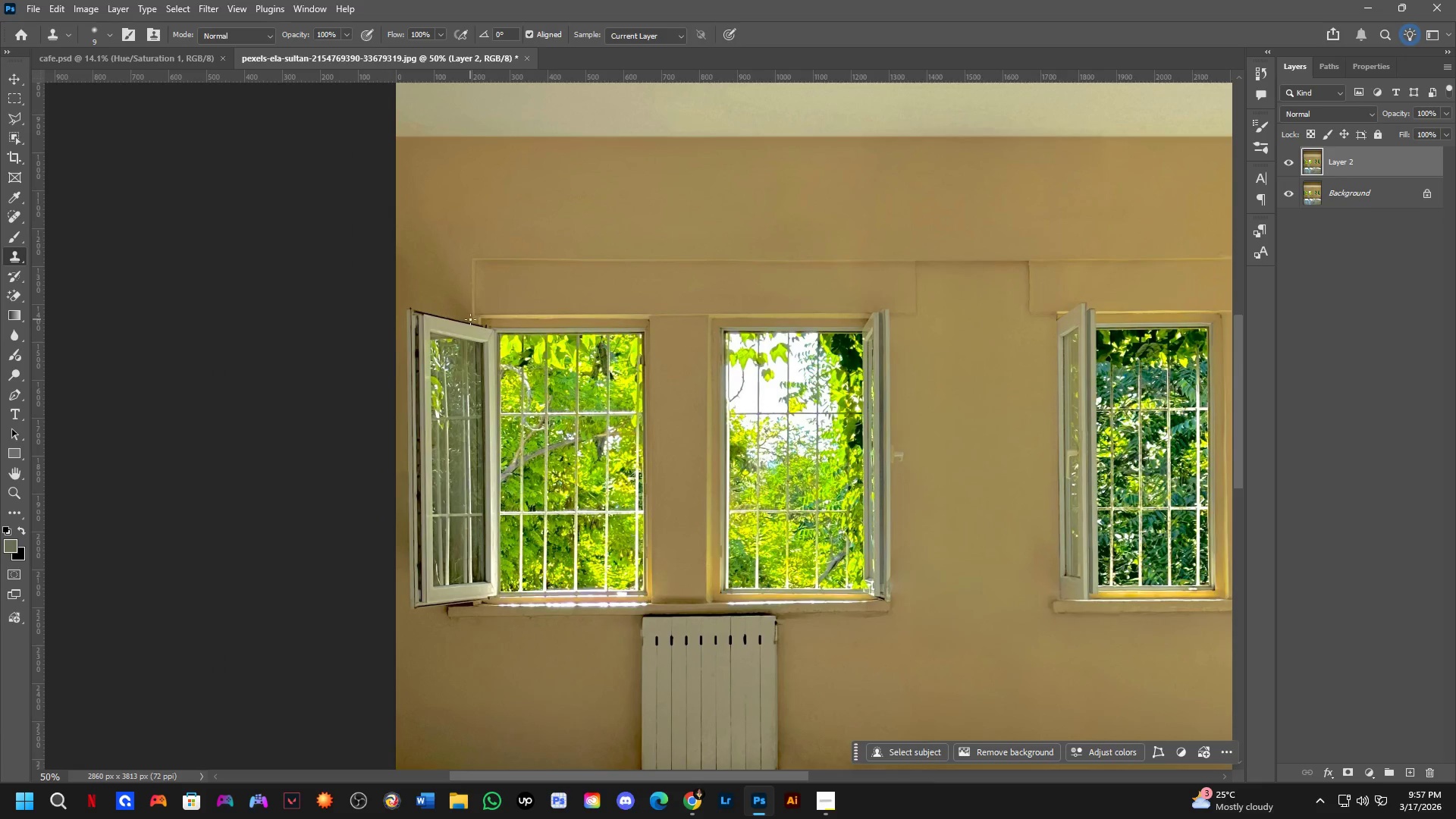 
scroll: coordinate [812, 300], scroll_direction: down, amount: 3.0
 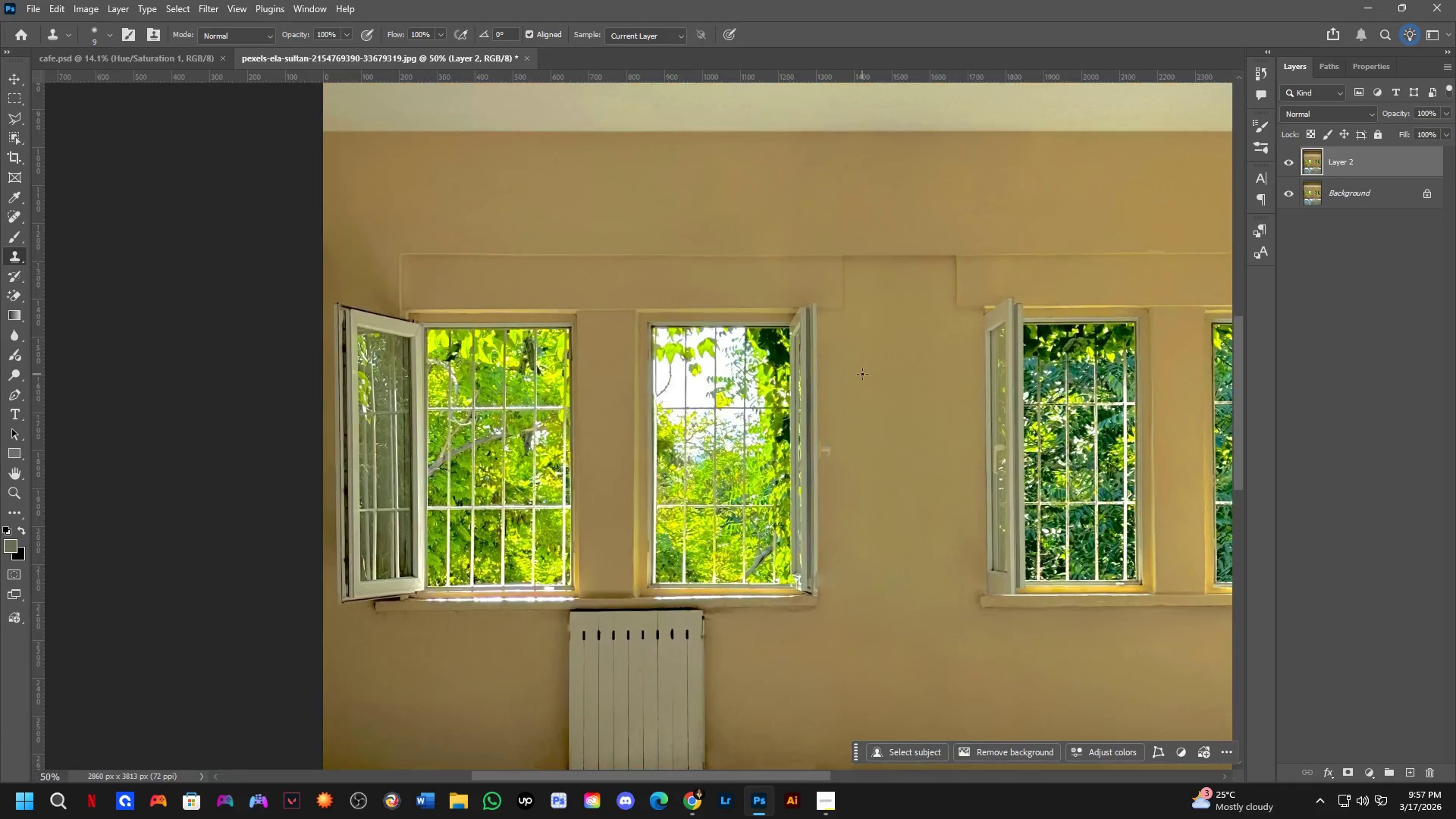 
key(Shift+ShiftLeft)
 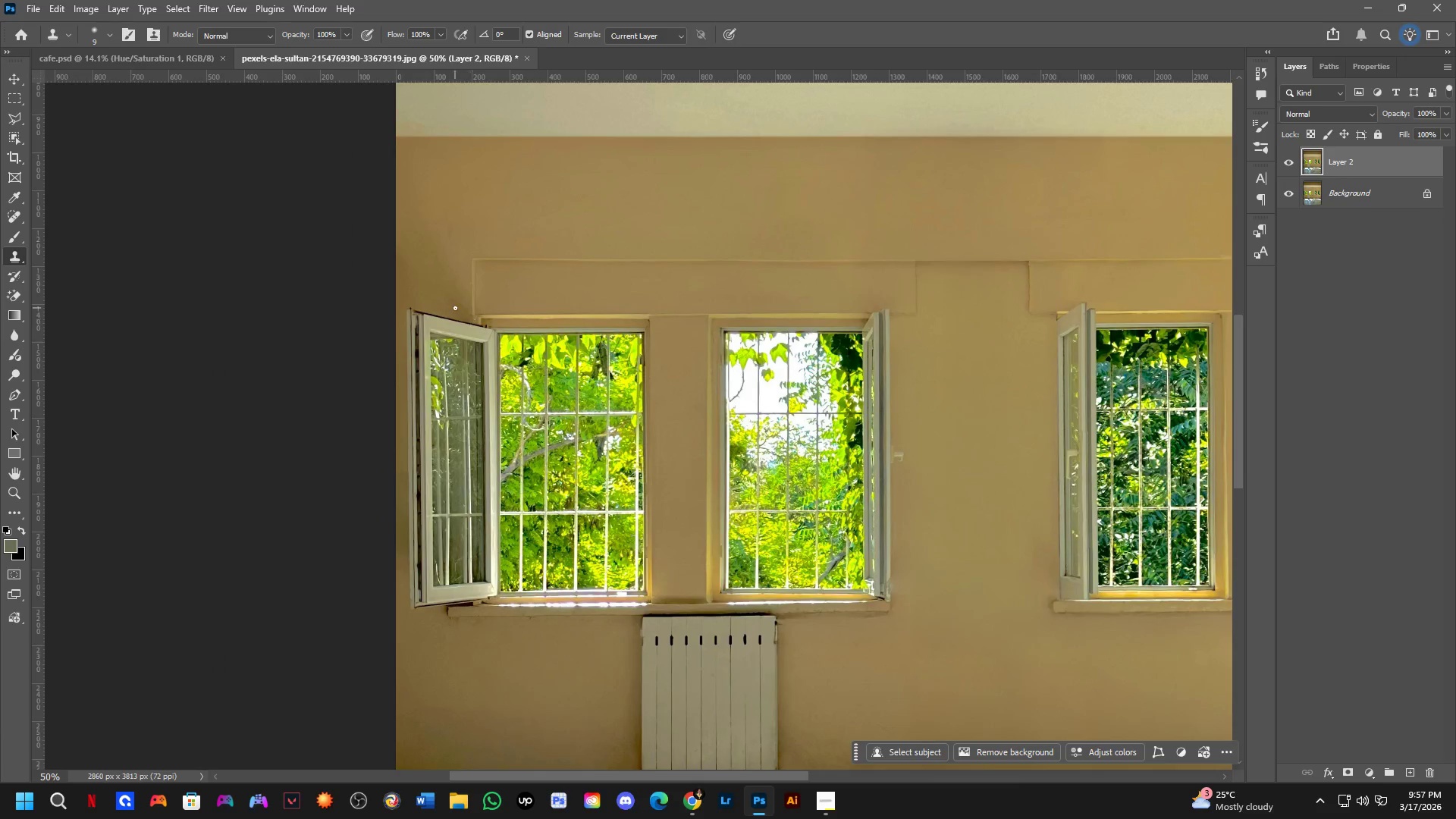 
hold_key(key=Space, duration=0.56)
 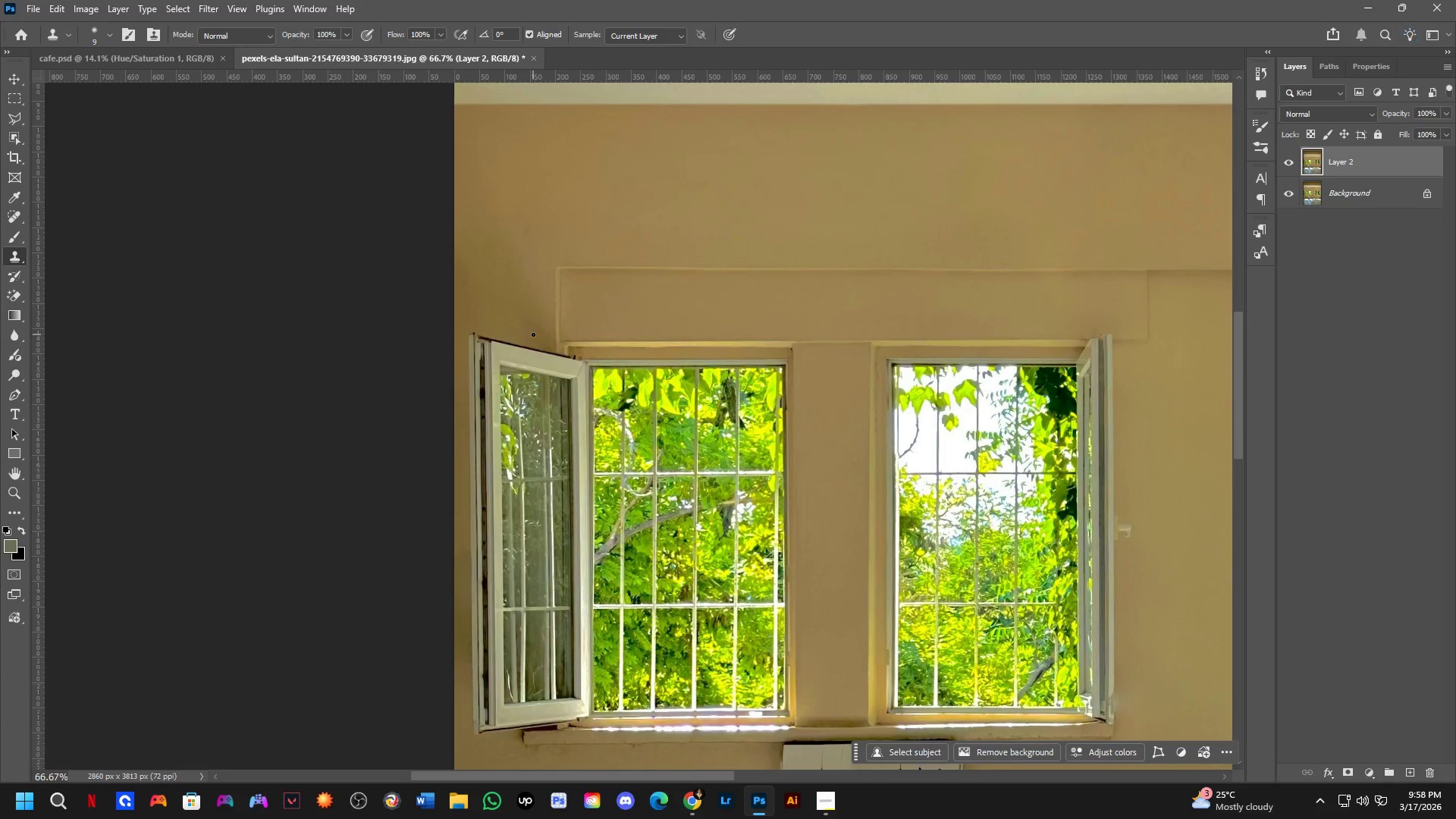 
left_click_drag(start_coordinate=[438, 352], to_coordinate=[522, 368])
 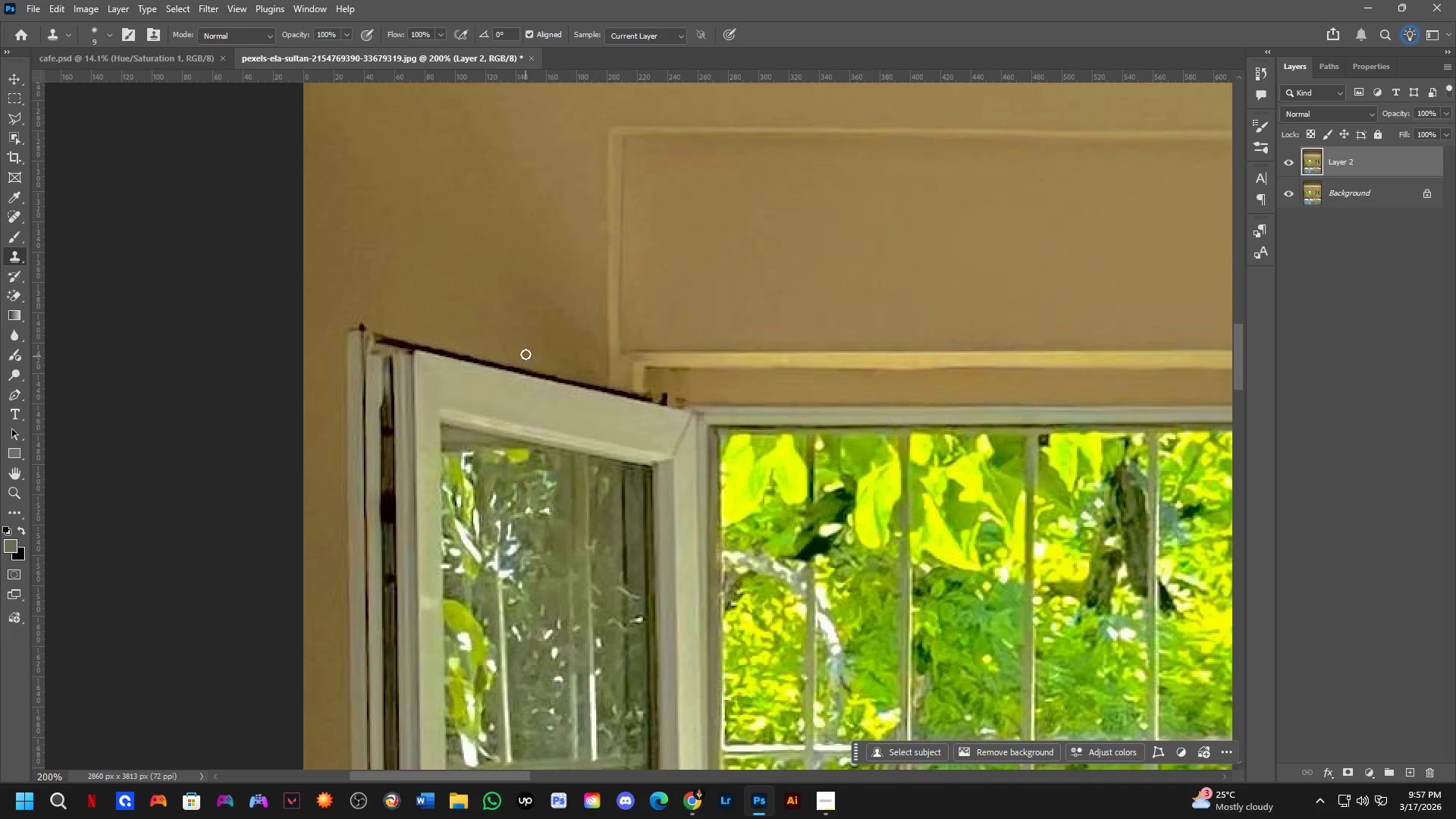 
scroll: coordinate [455, 307], scroll_direction: up, amount: 3.0
 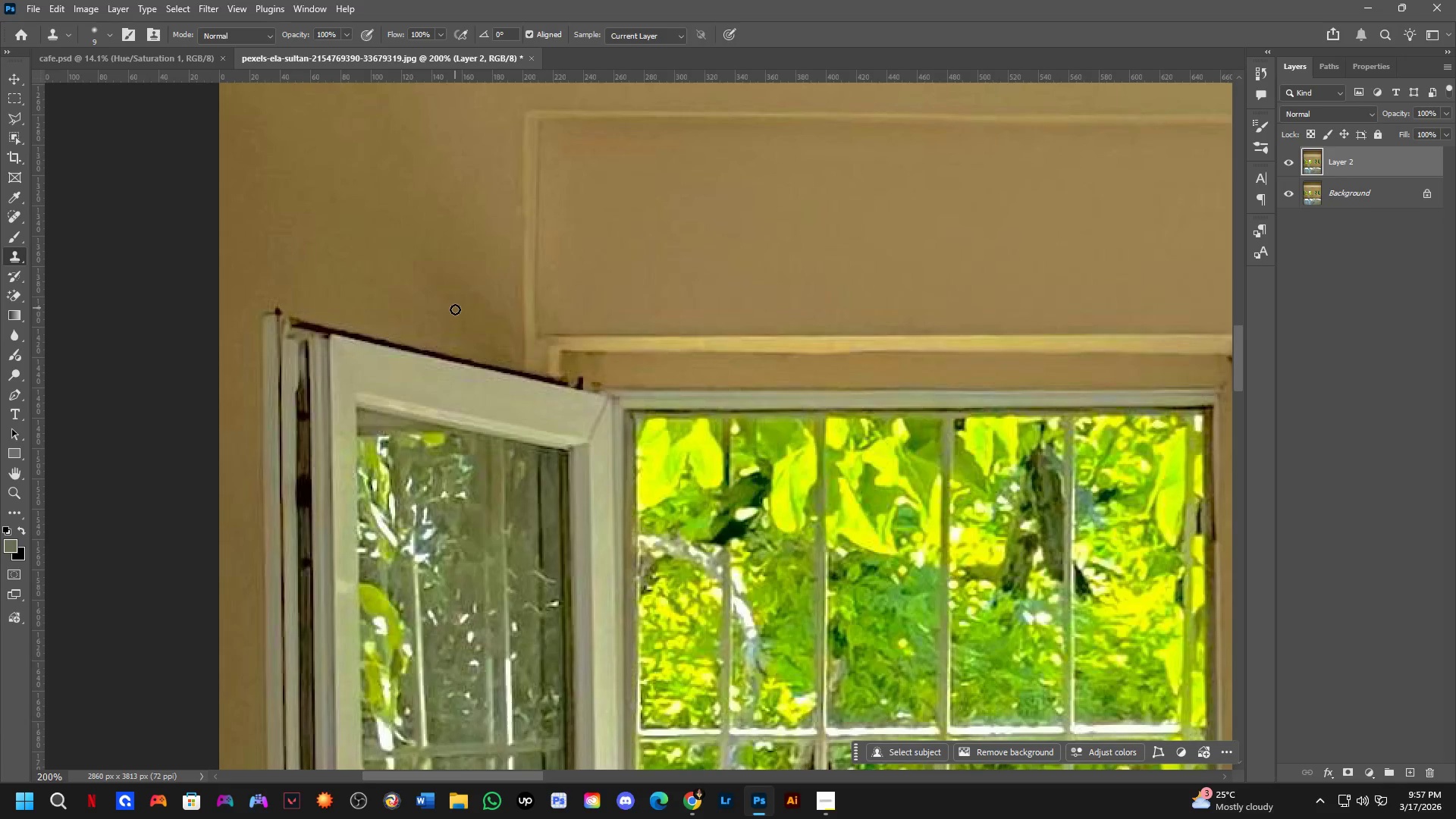 
key(Shift+ShiftLeft)
 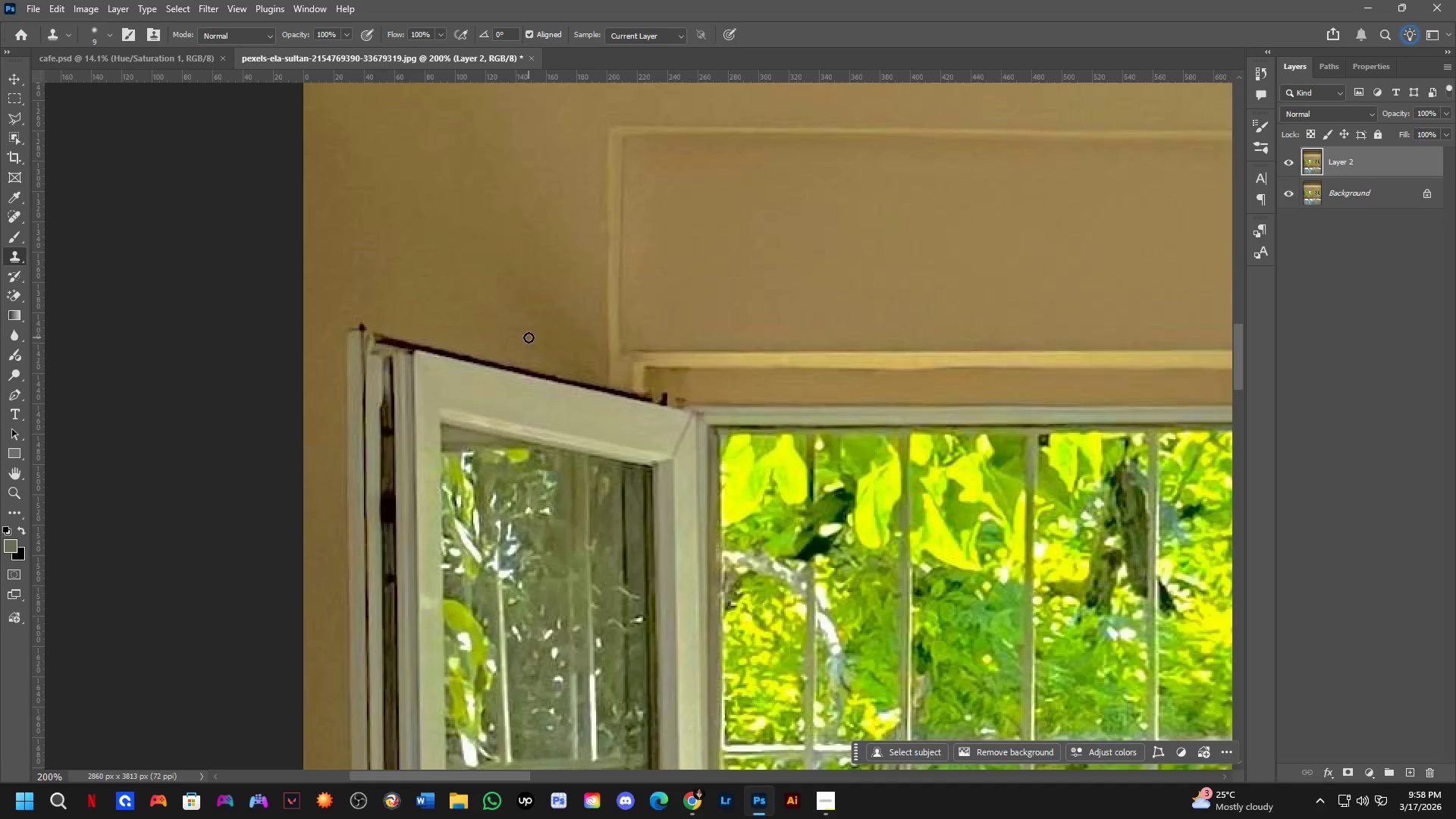 
key(Shift+ShiftLeft)
 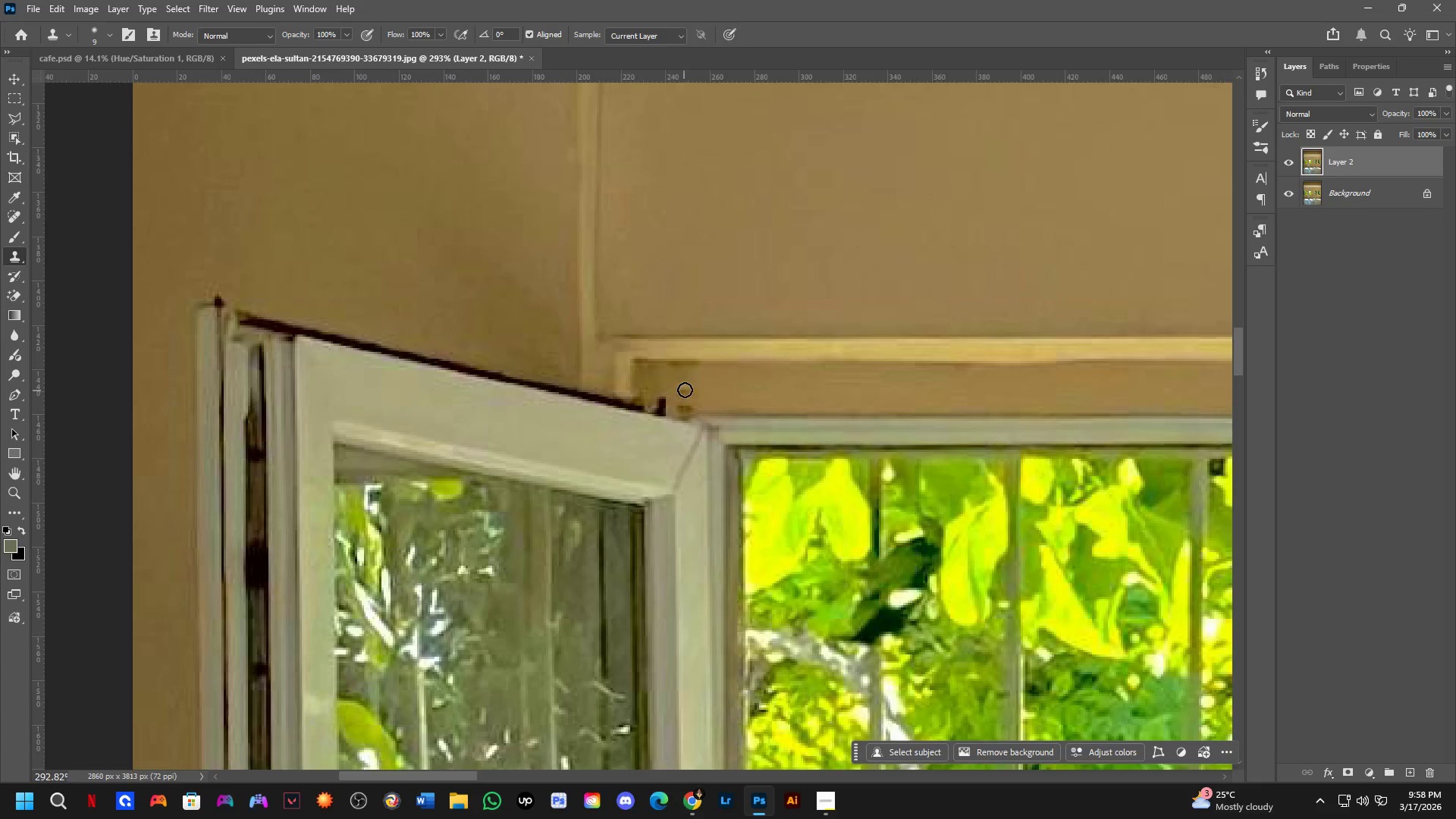 
hold_key(key=AltLeft, duration=0.48)
 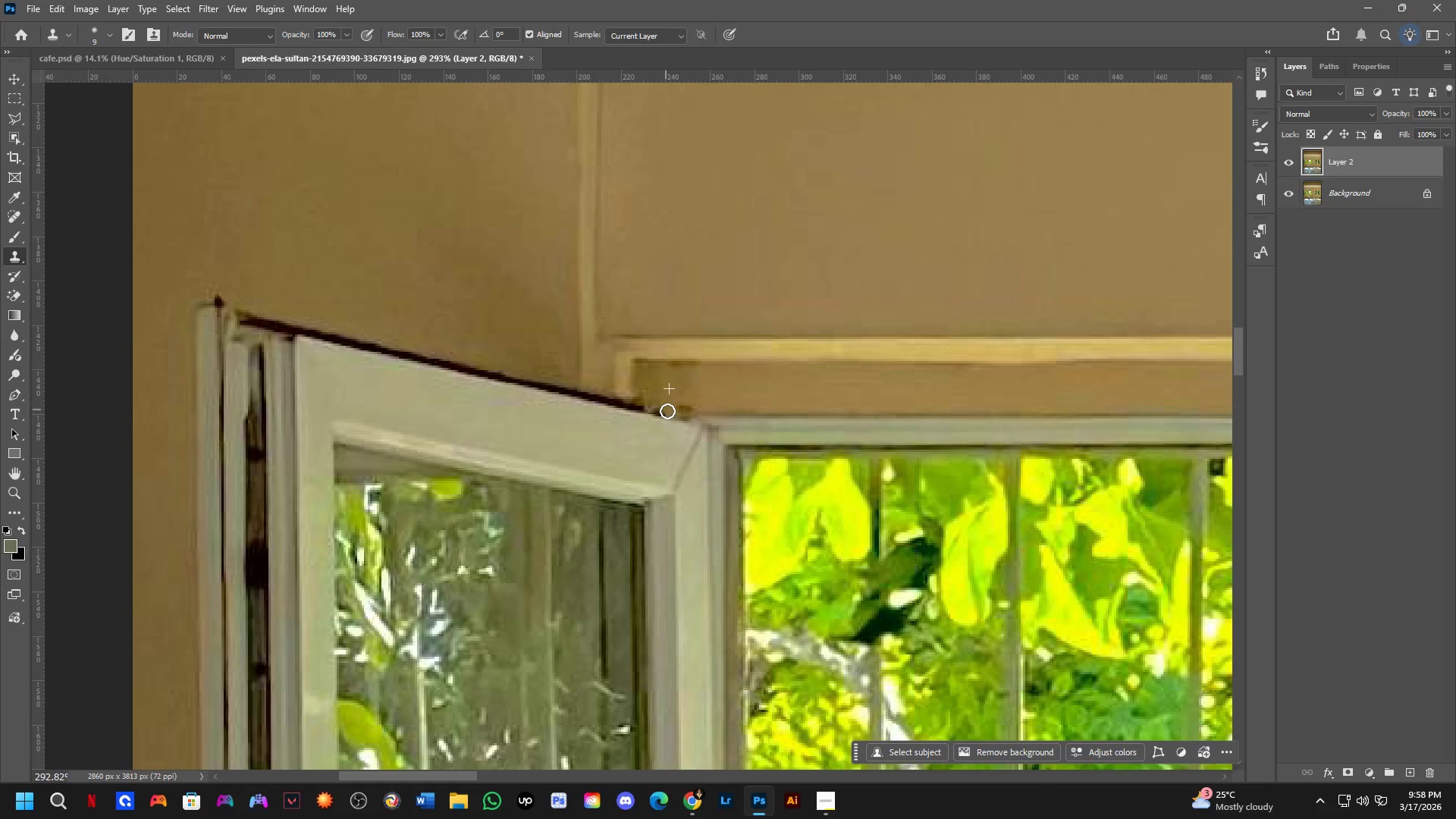 
scroll: coordinate [588, 359], scroll_direction: up, amount: 4.0
 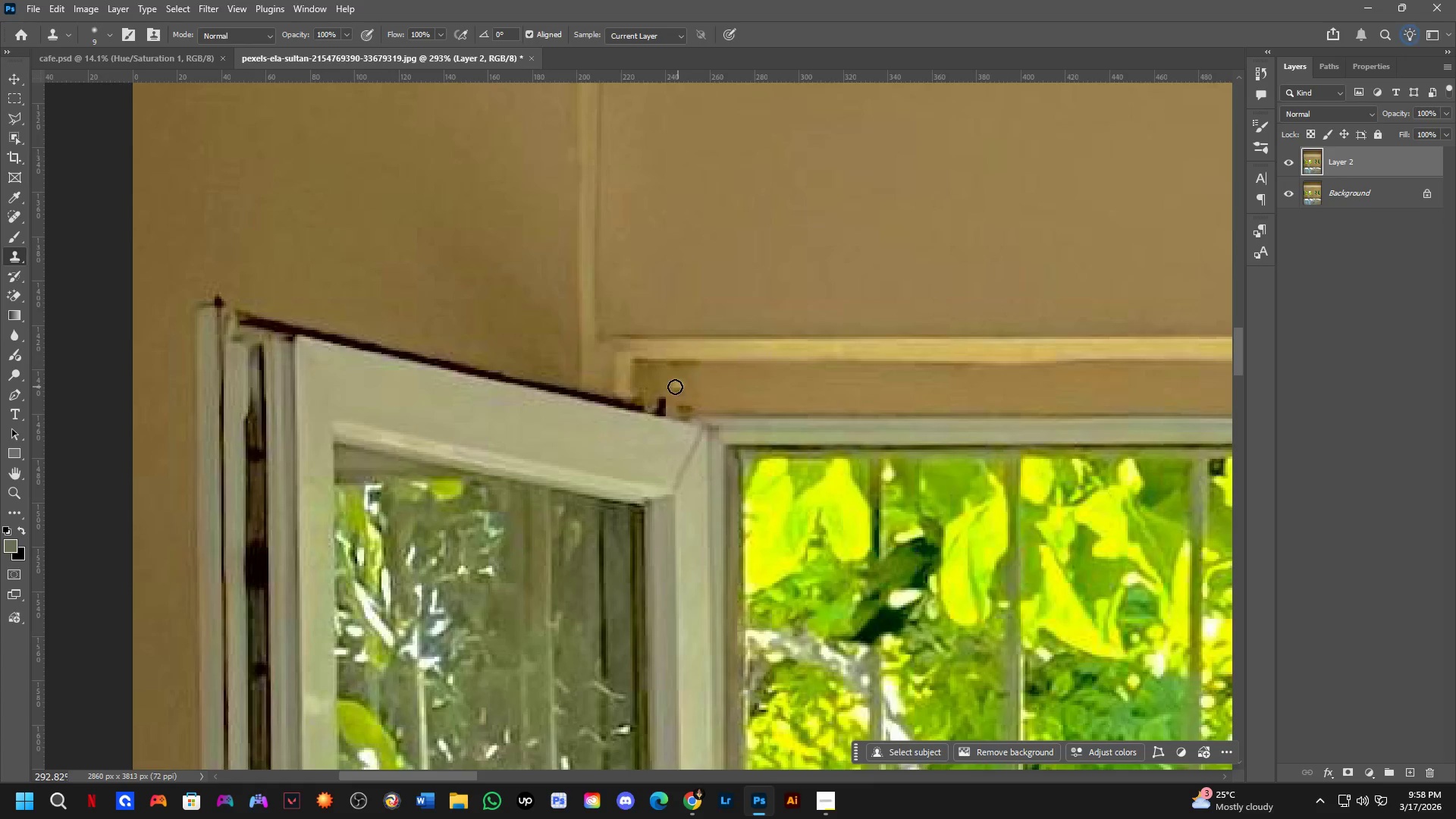 
left_click([664, 378])
 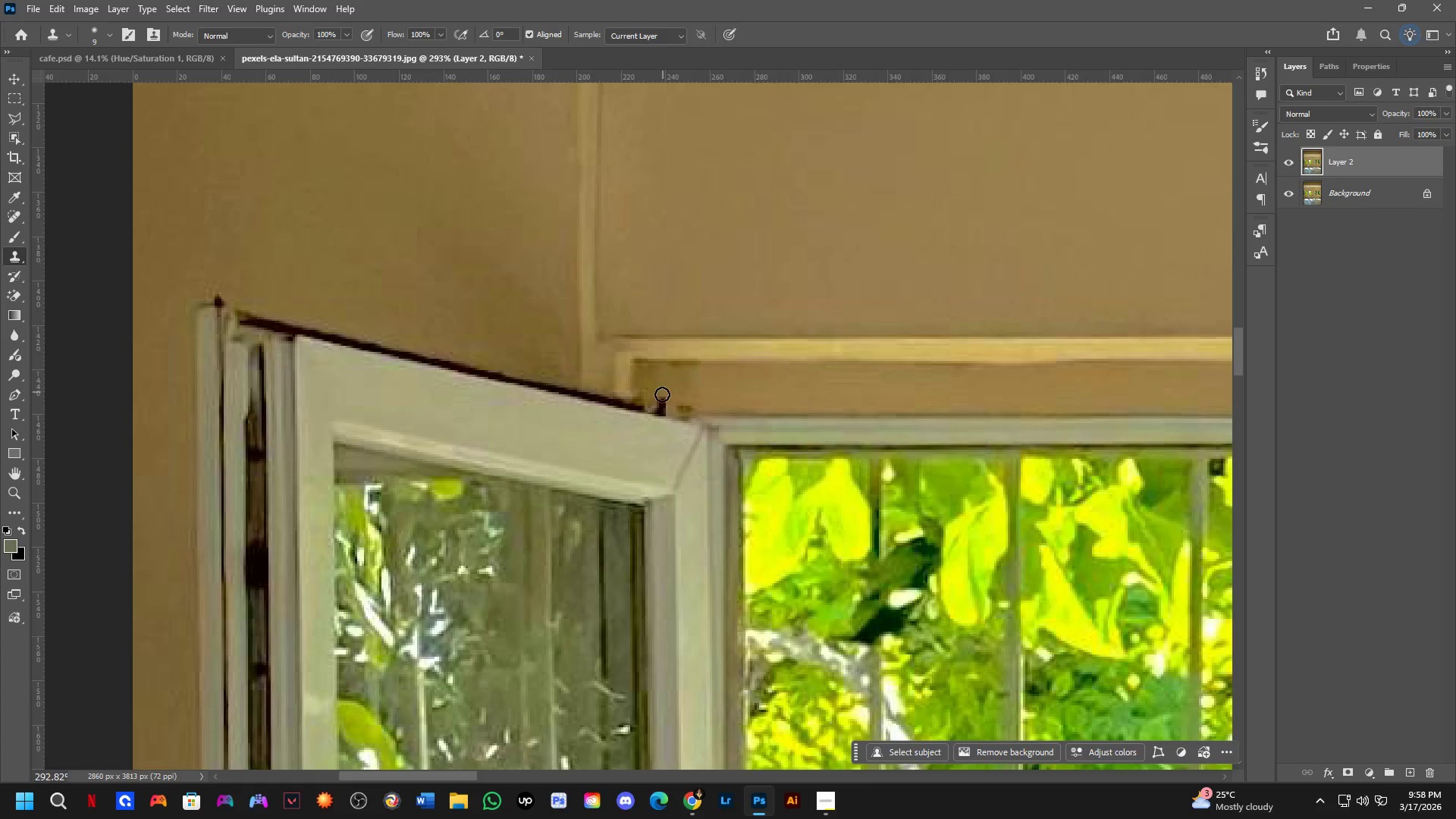 
left_click_drag(start_coordinate=[662, 399], to_coordinate=[642, 393])
 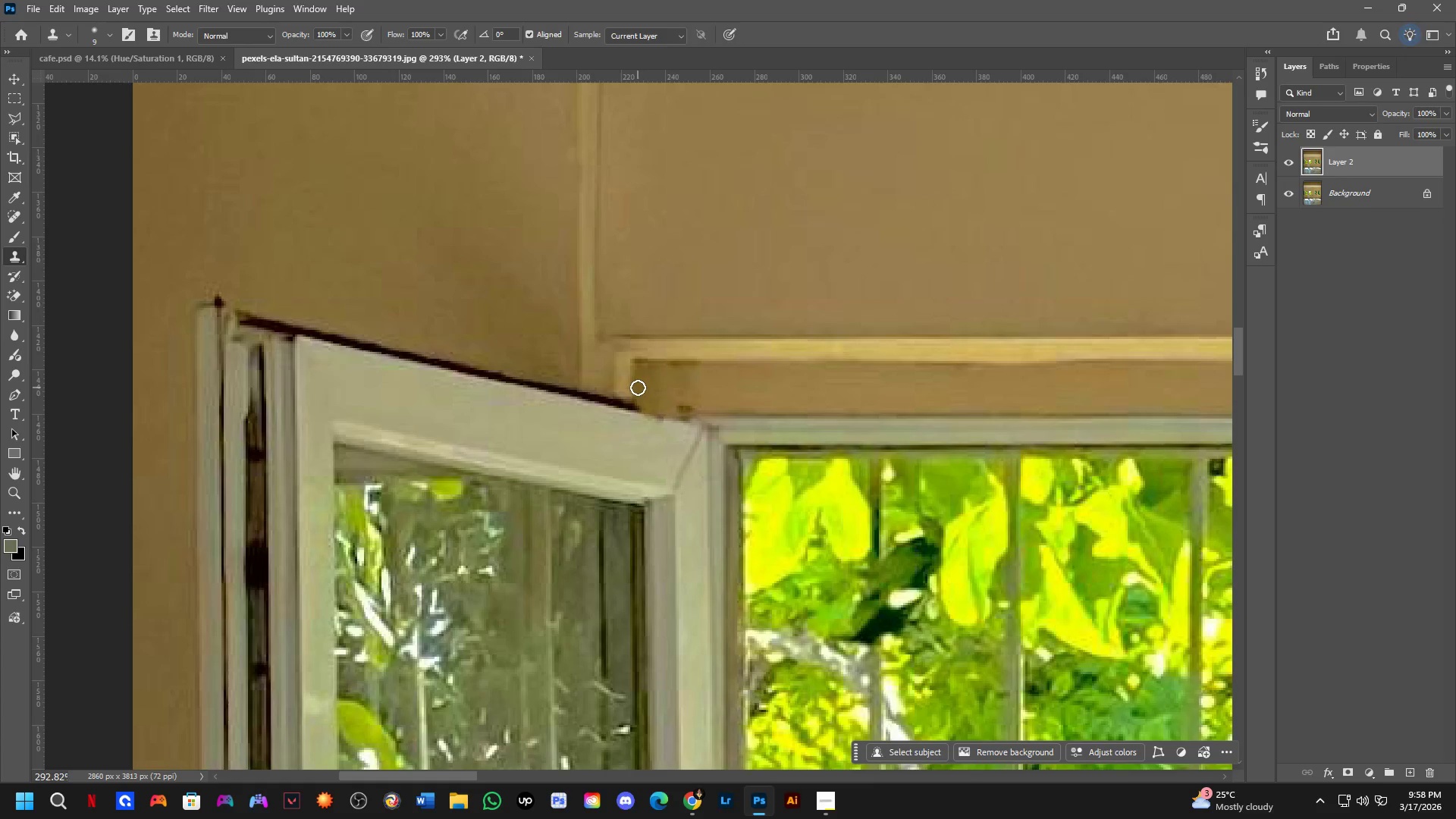 
left_click_drag(start_coordinate=[638, 388], to_coordinate=[653, 403])
 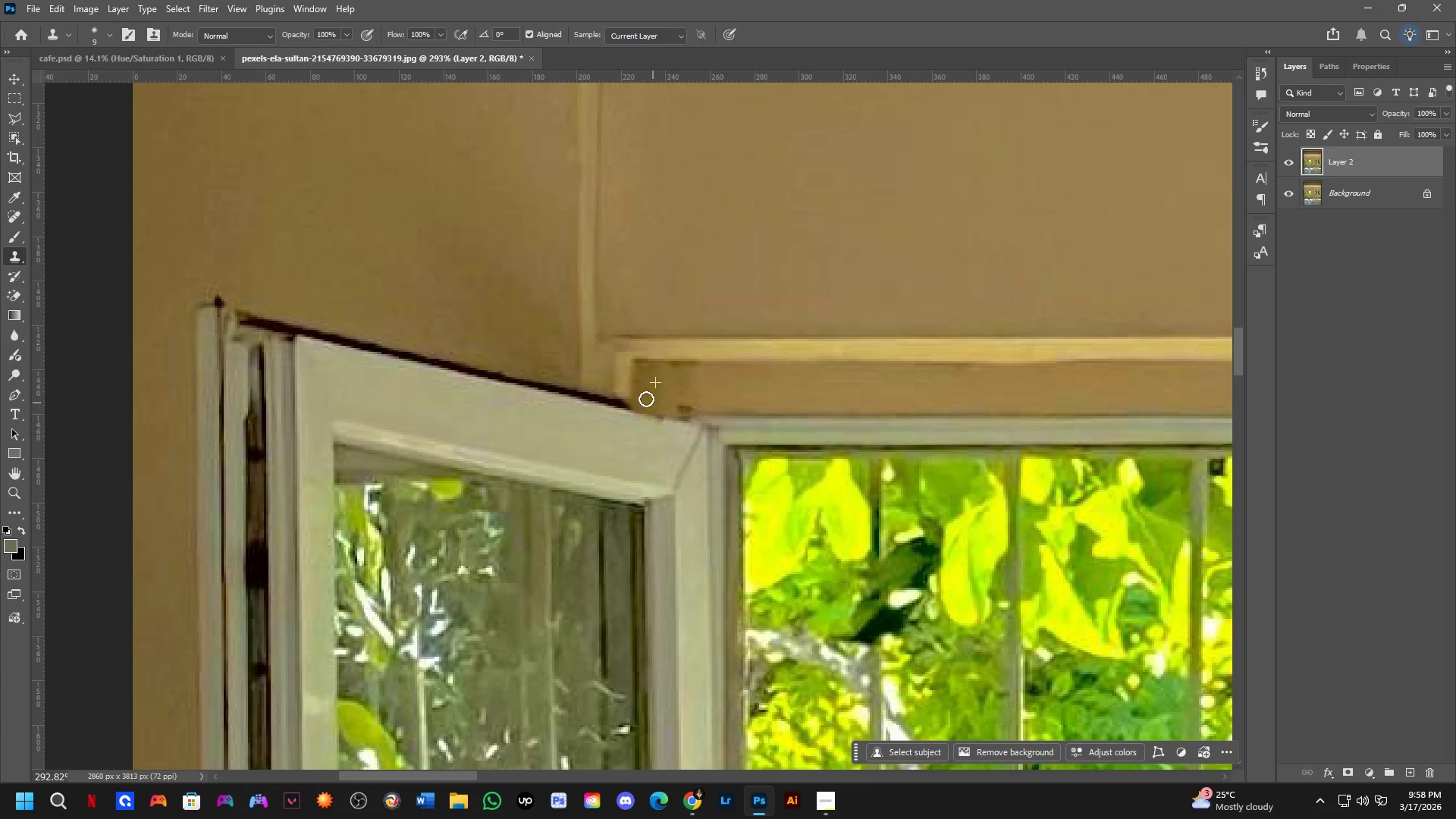 
hold_key(key=AltLeft, duration=0.77)
 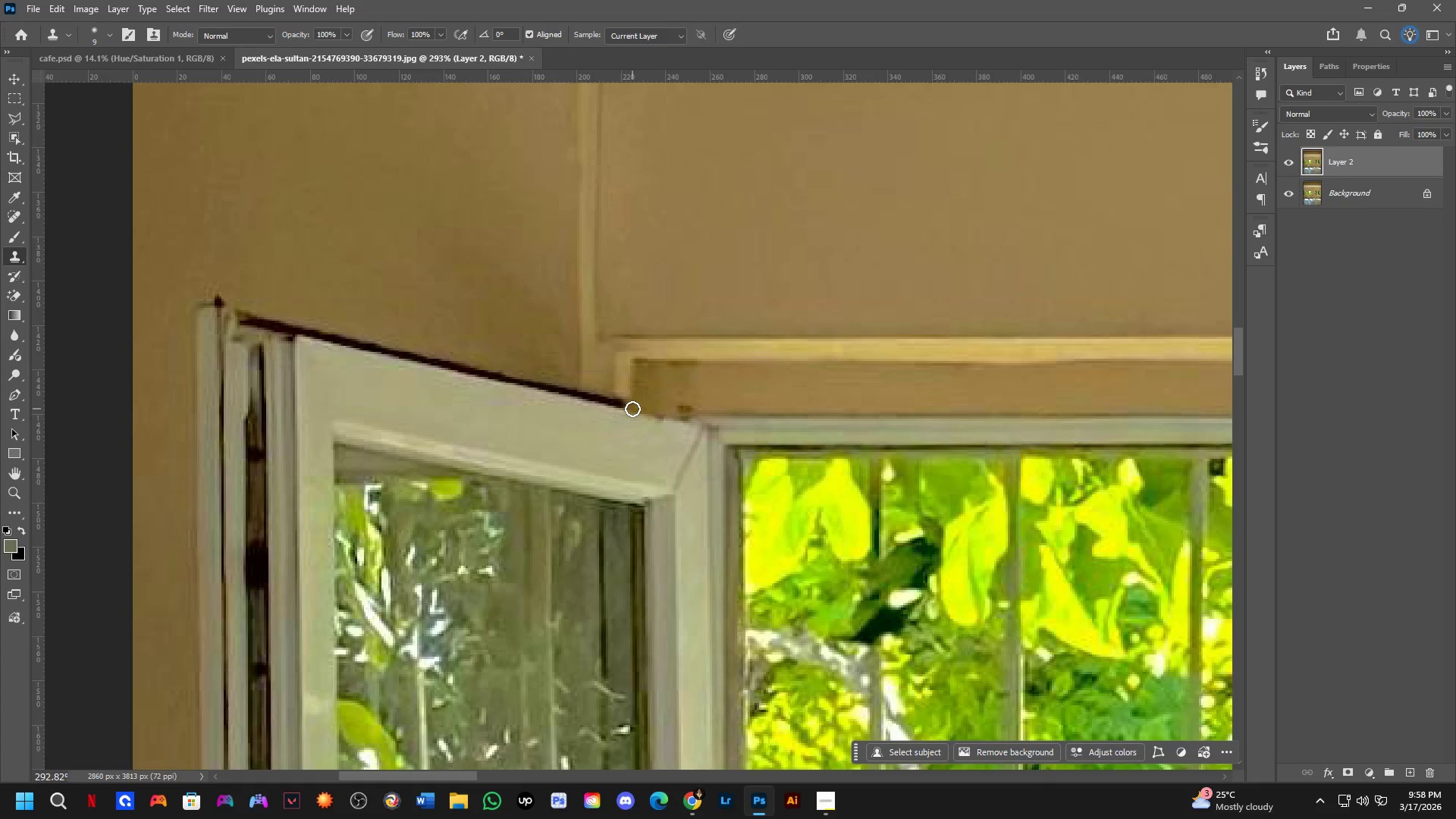 
left_click_drag(start_coordinate=[629, 406], to_coordinate=[618, 386])
 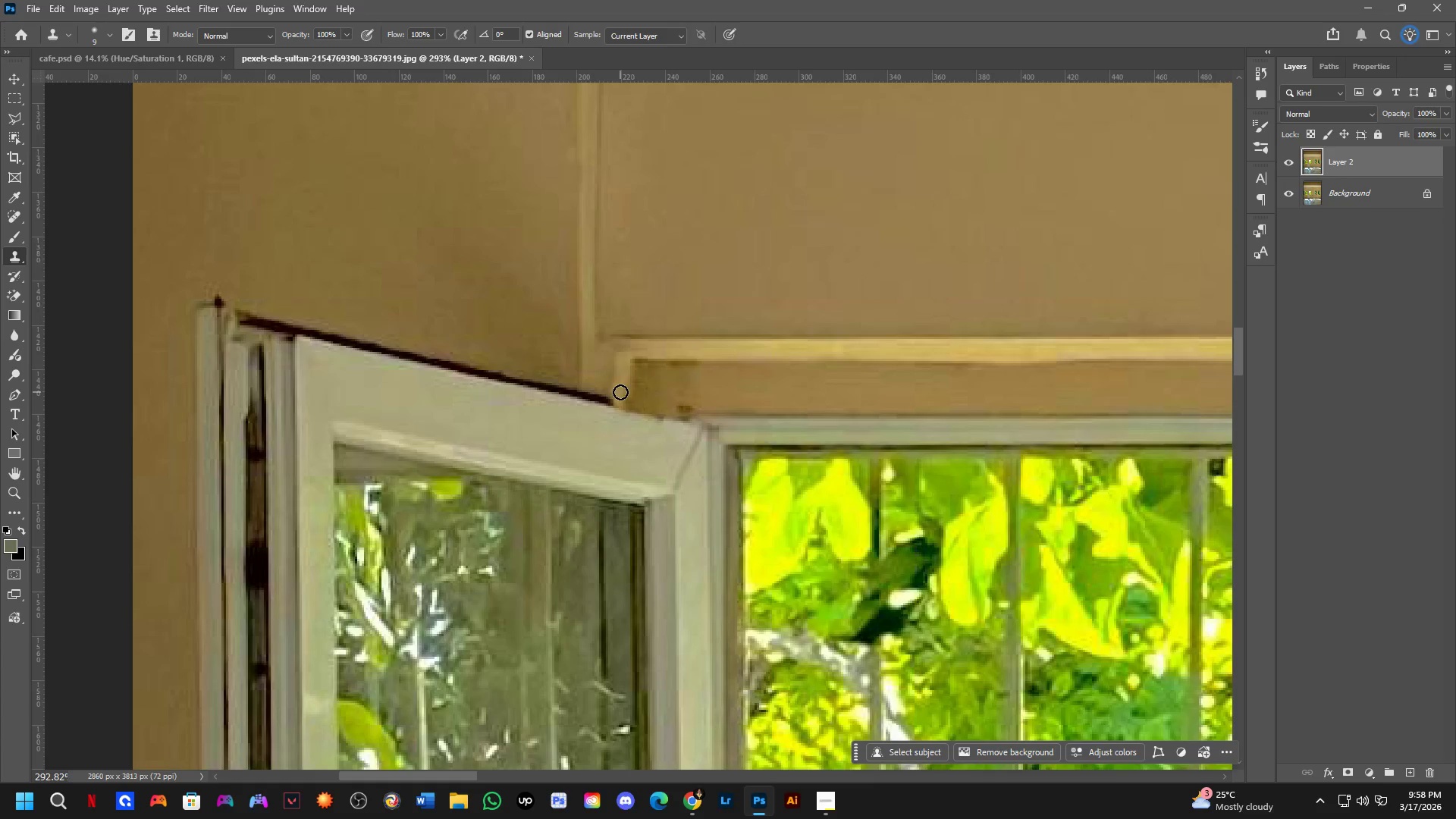 
key(Control+ControlLeft)
 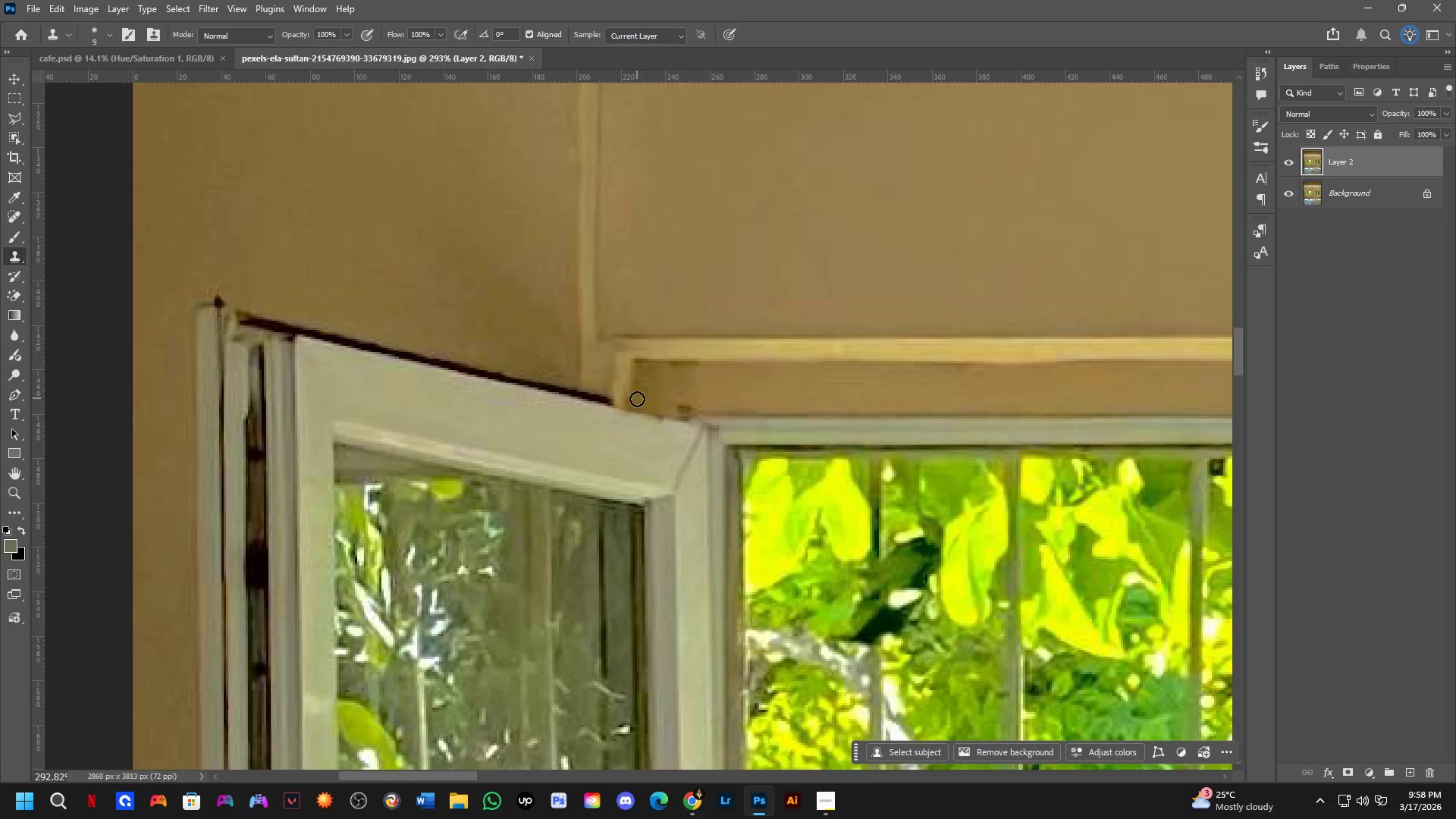 
key(Control+Z)
 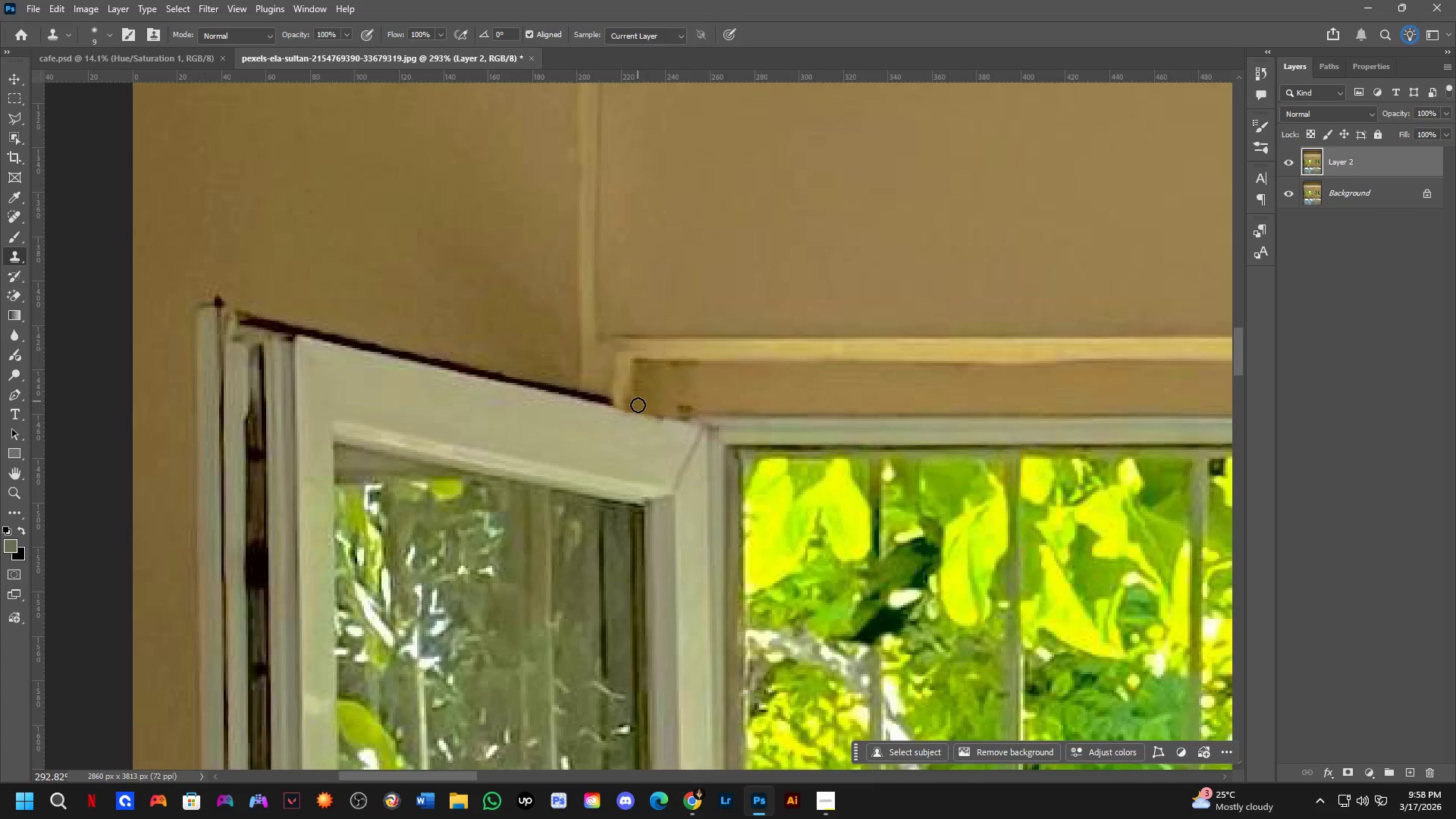 
hold_key(key=AltLeft, duration=0.44)
left_click([616, 367])
 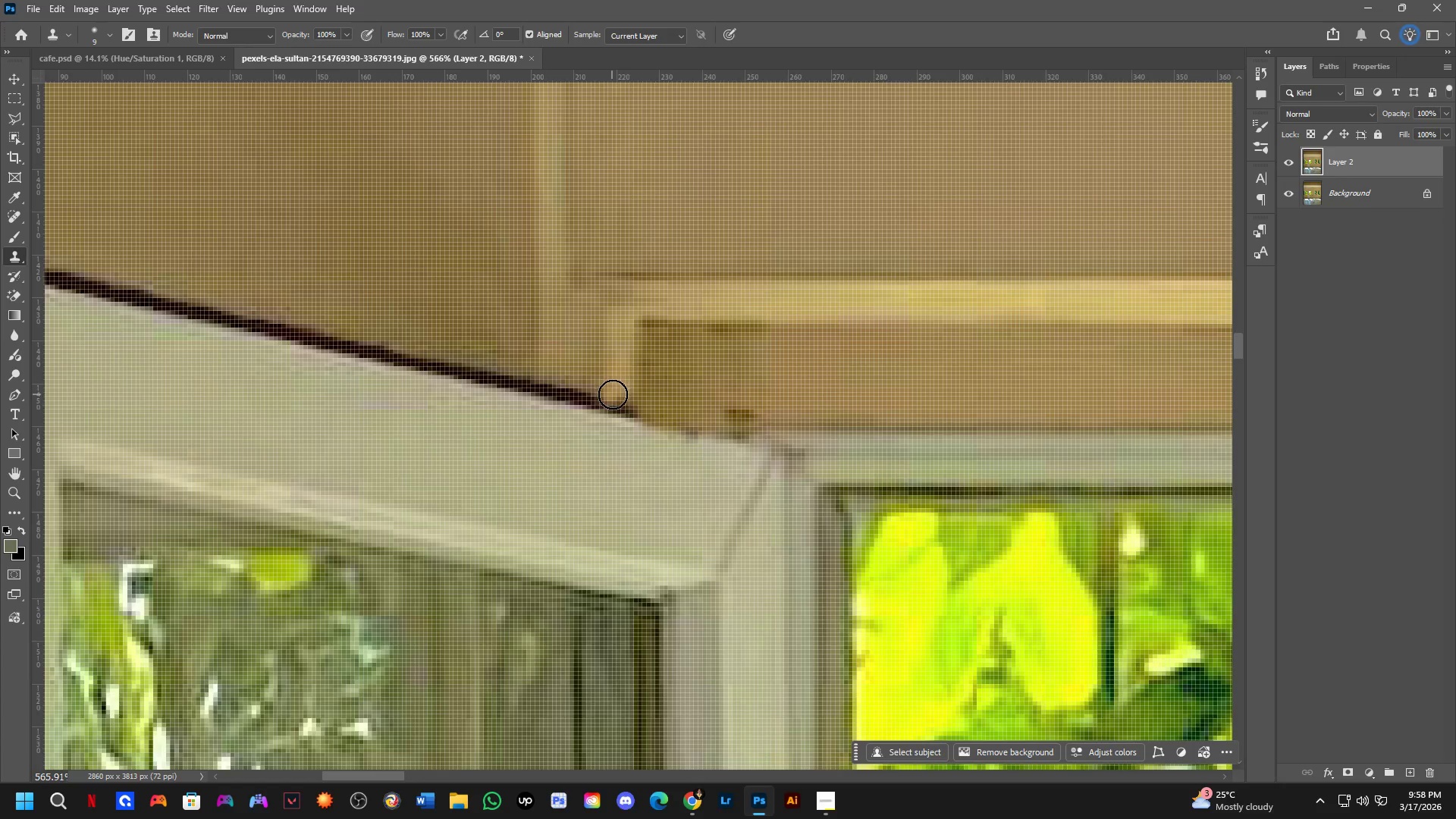 
scroll: coordinate [616, 379], scroll_direction: up, amount: 7.0
 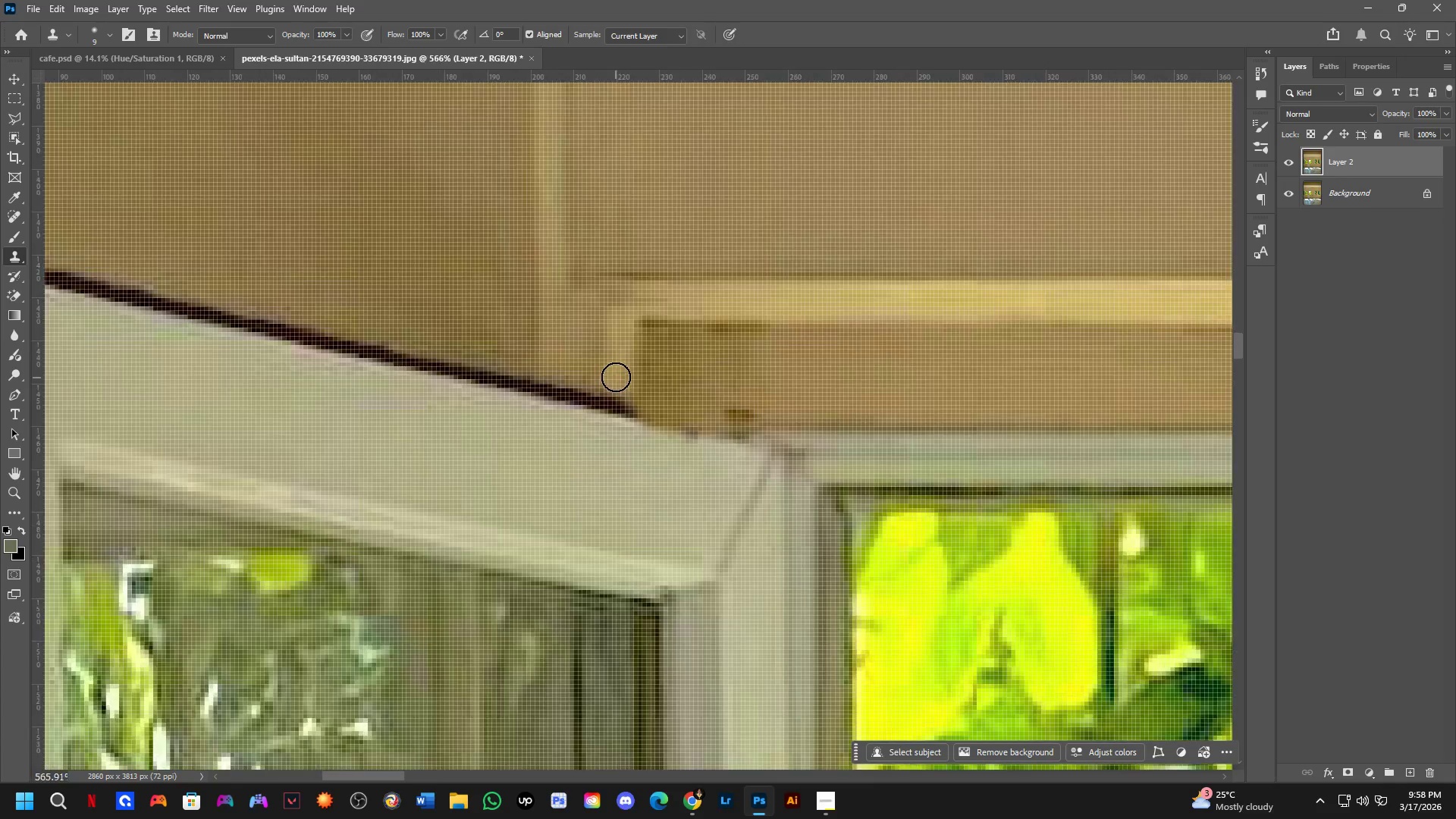 
left_click_drag(start_coordinate=[616, 397], to_coordinate=[598, 400])
 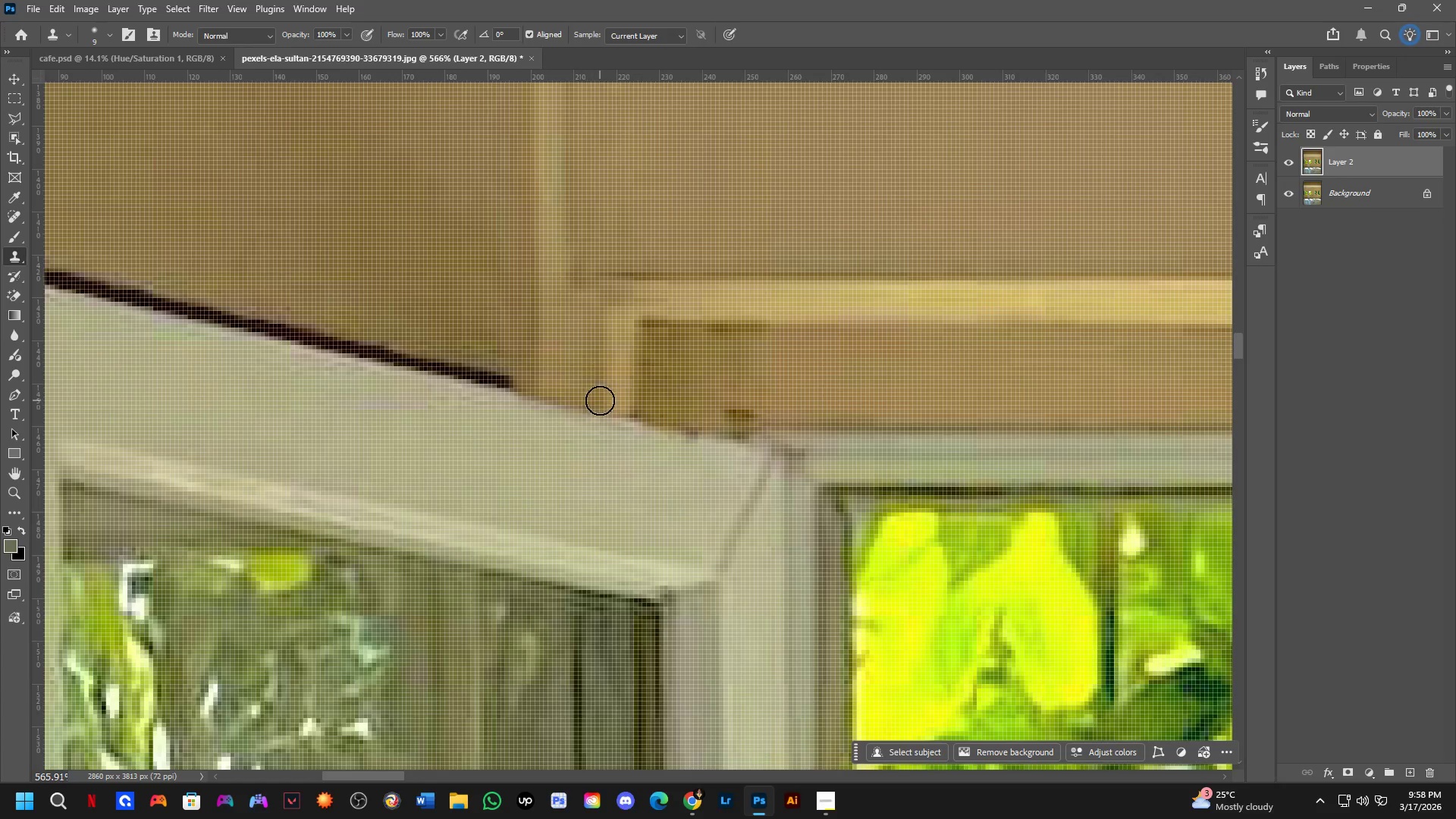 
hold_key(key=Space, duration=0.5)
 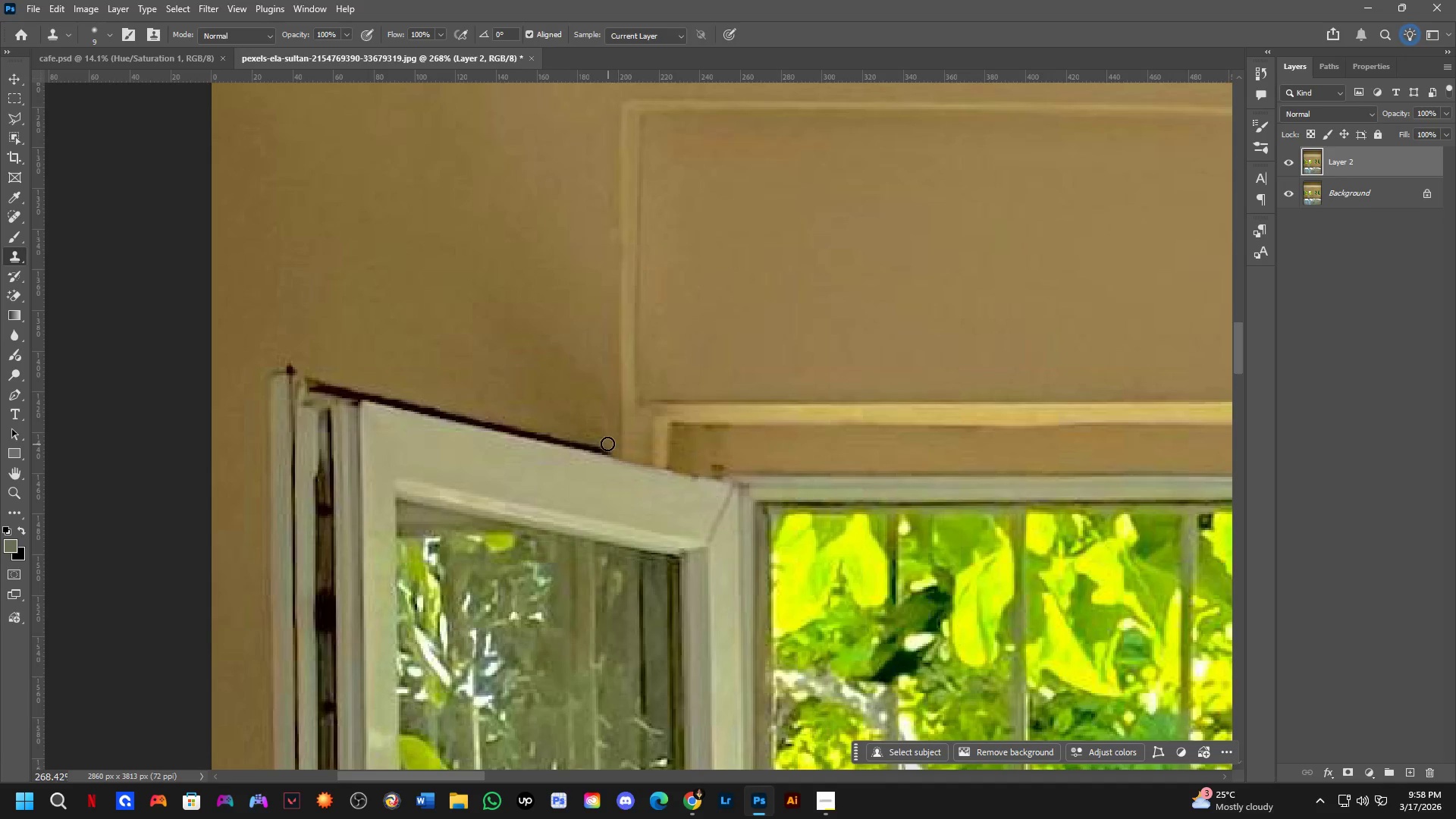 
left_click_drag(start_coordinate=[622, 425], to_coordinate=[670, 482])
 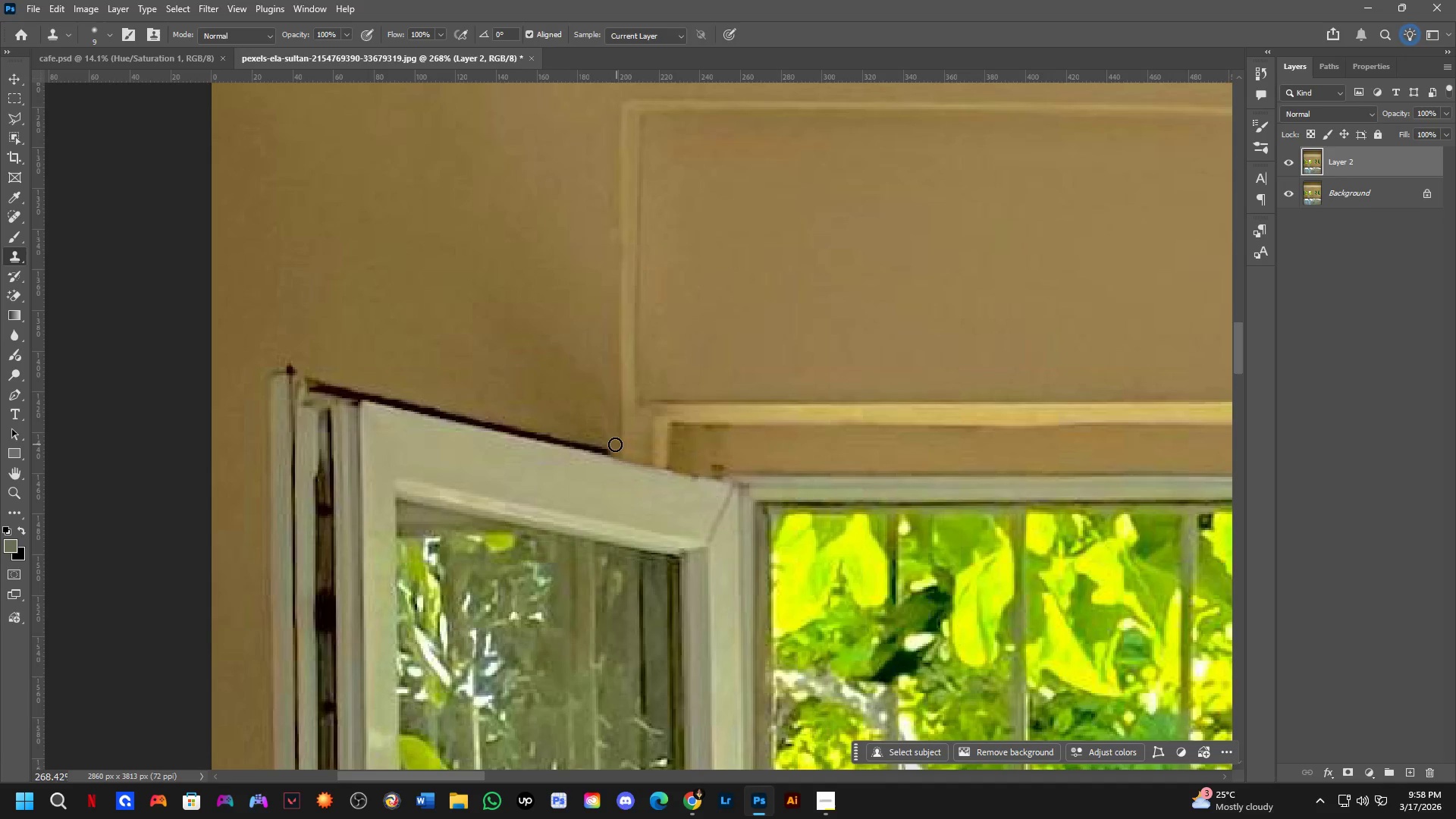 
scroll: coordinate [614, 413], scroll_direction: down, amount: 8.0
 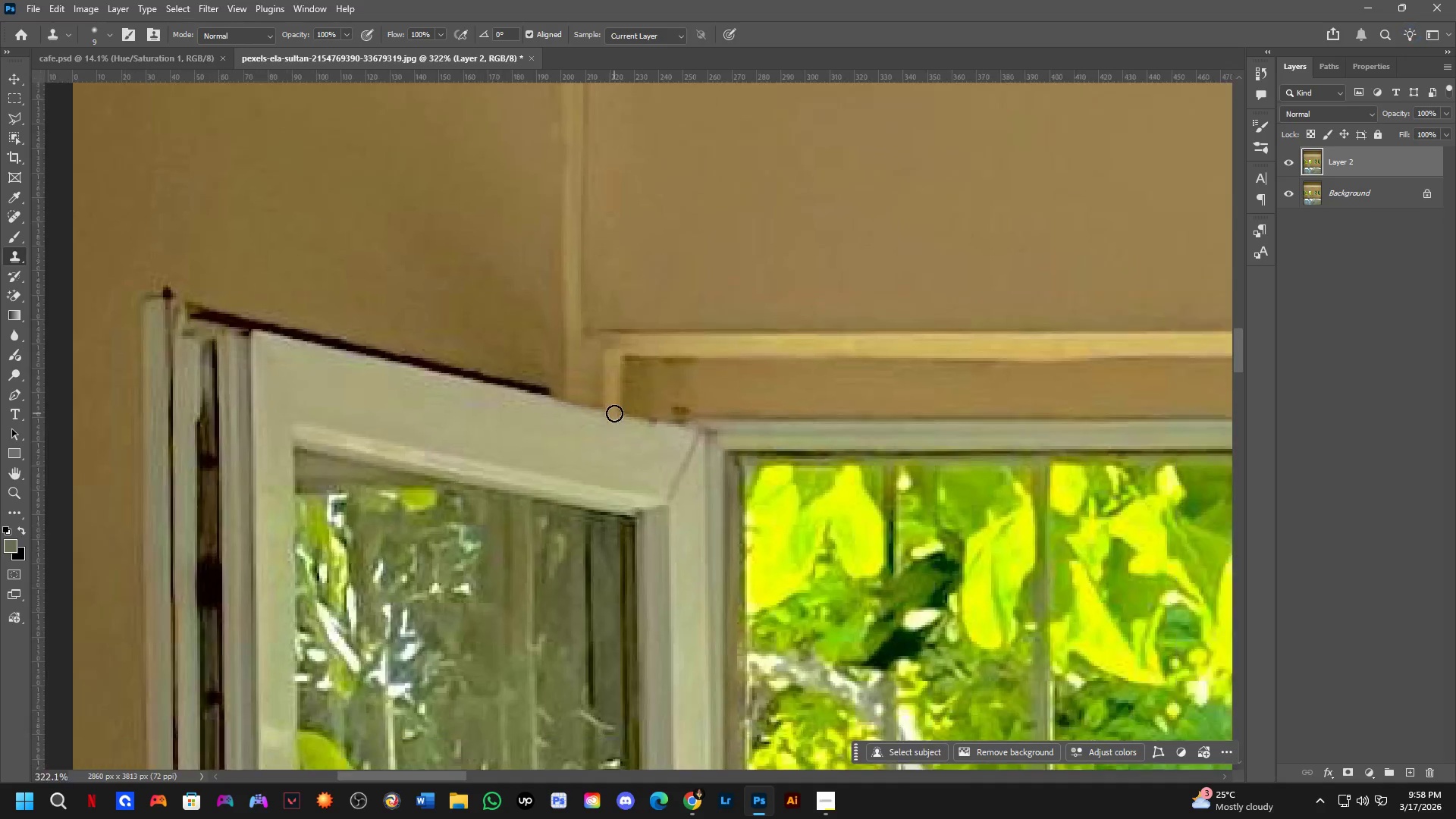 
key(Alt+AltLeft)
 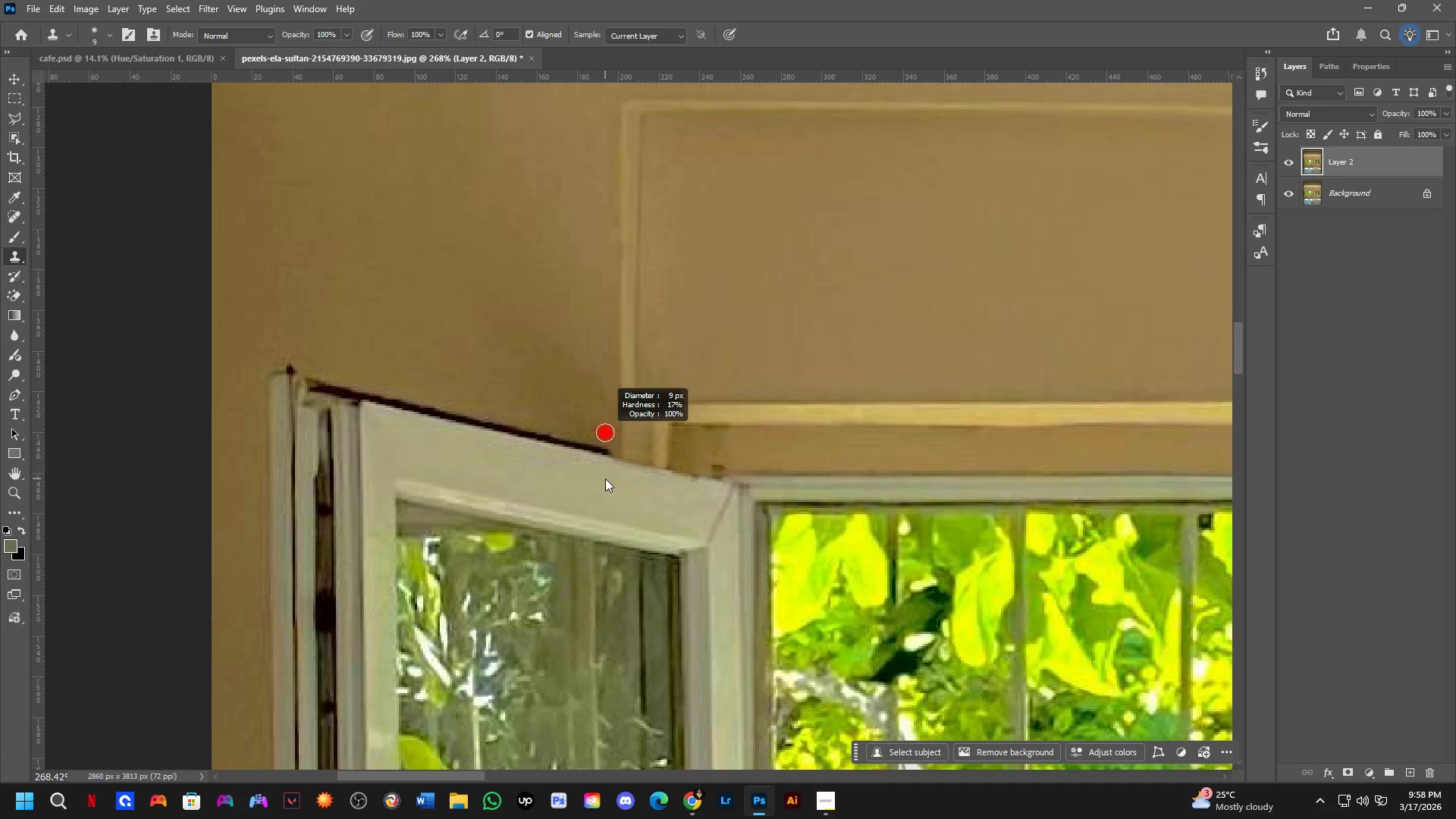 
hold_key(key=AltLeft, duration=0.62)
 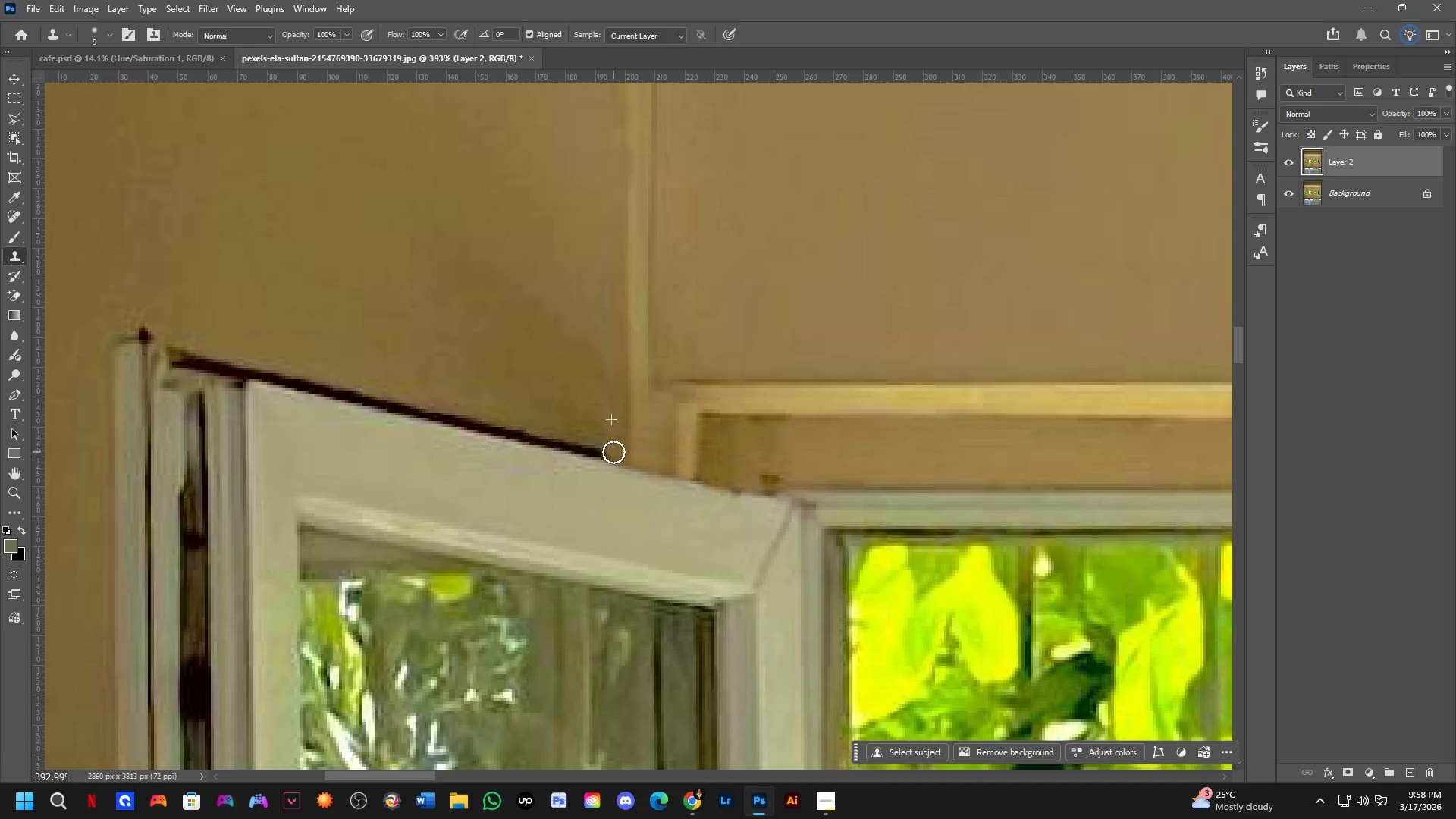 
scroll: coordinate [604, 444], scroll_direction: up, amount: 4.0
 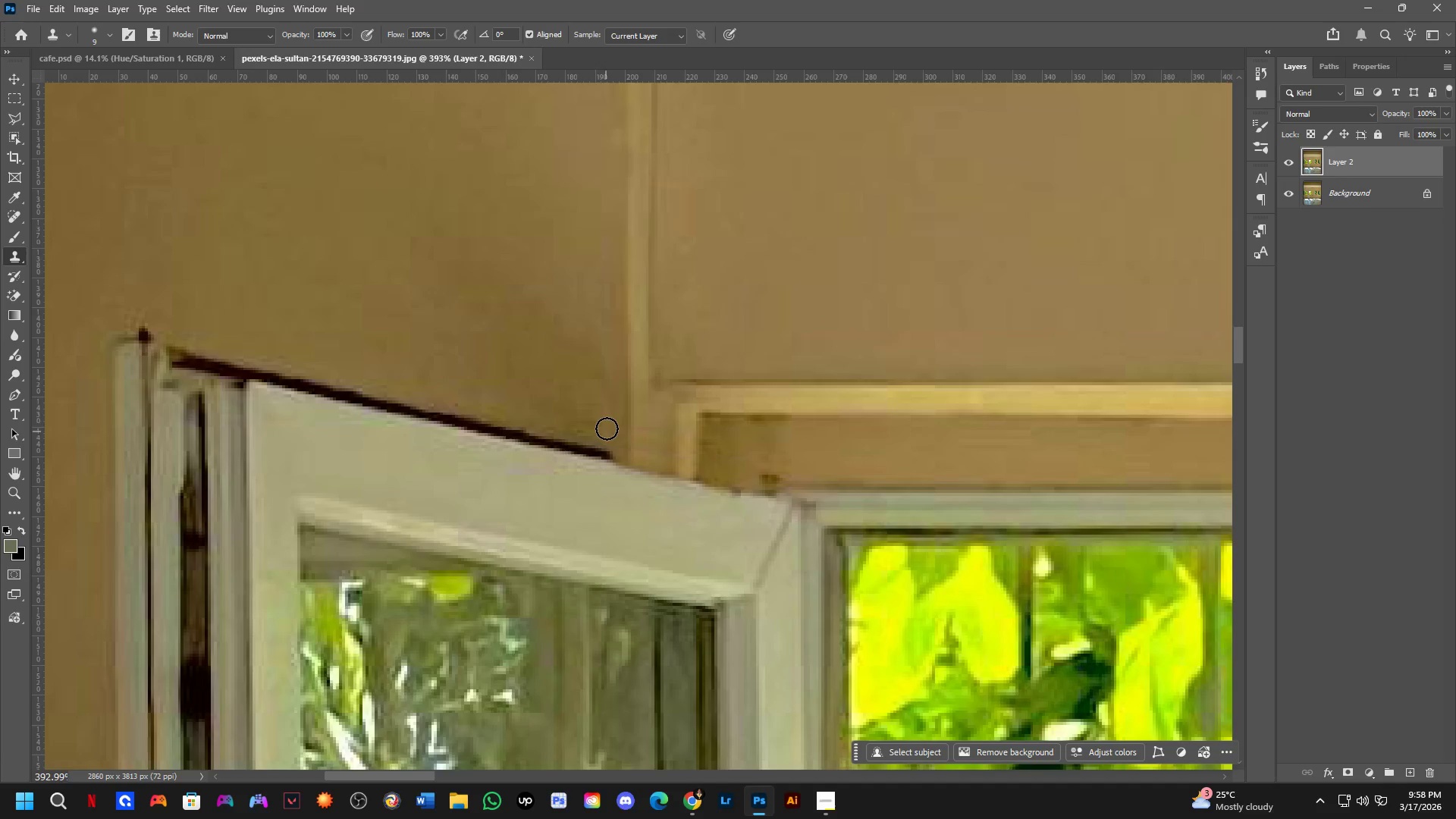 
left_click([613, 419])
 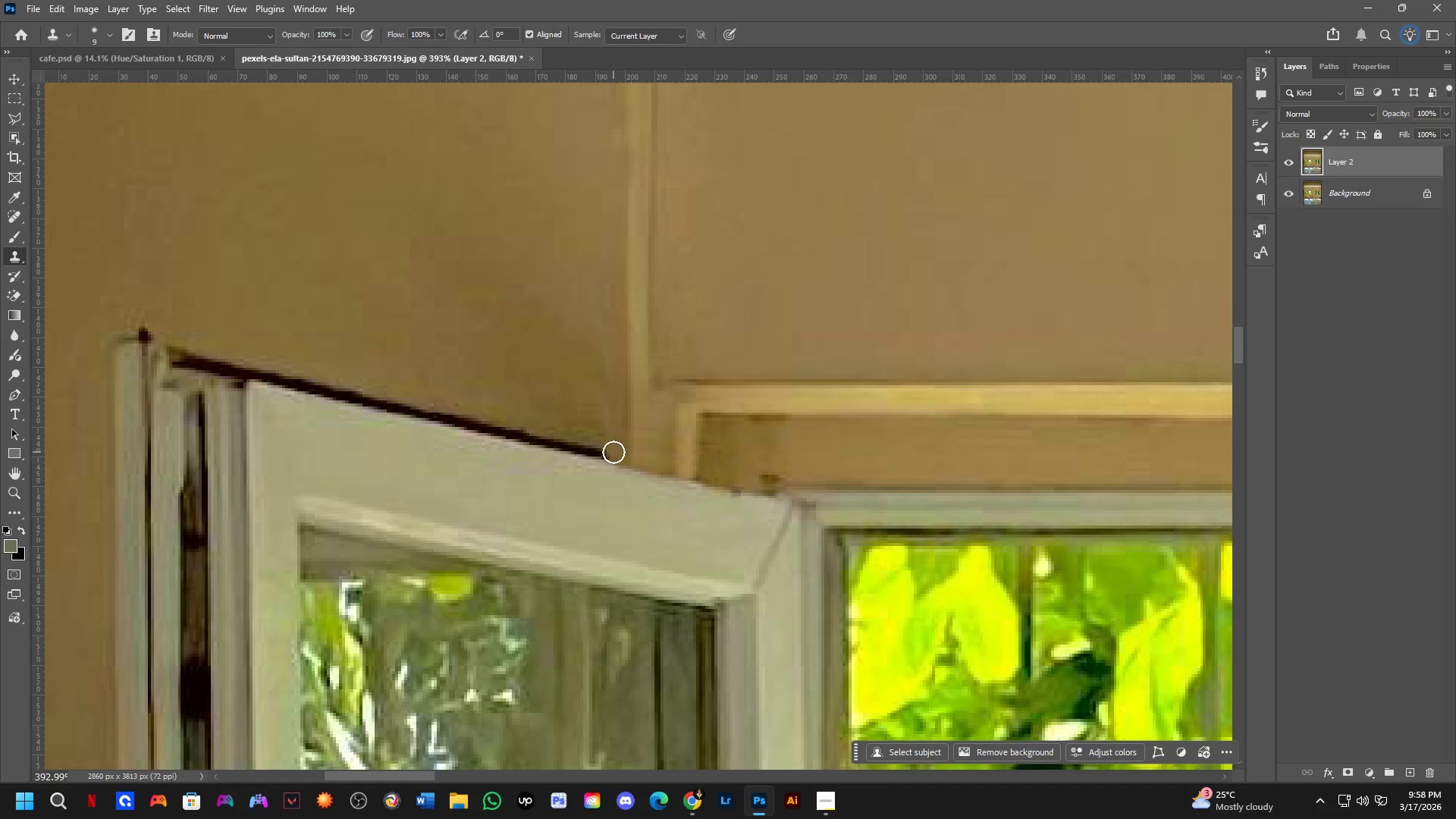 
left_click([613, 452])
 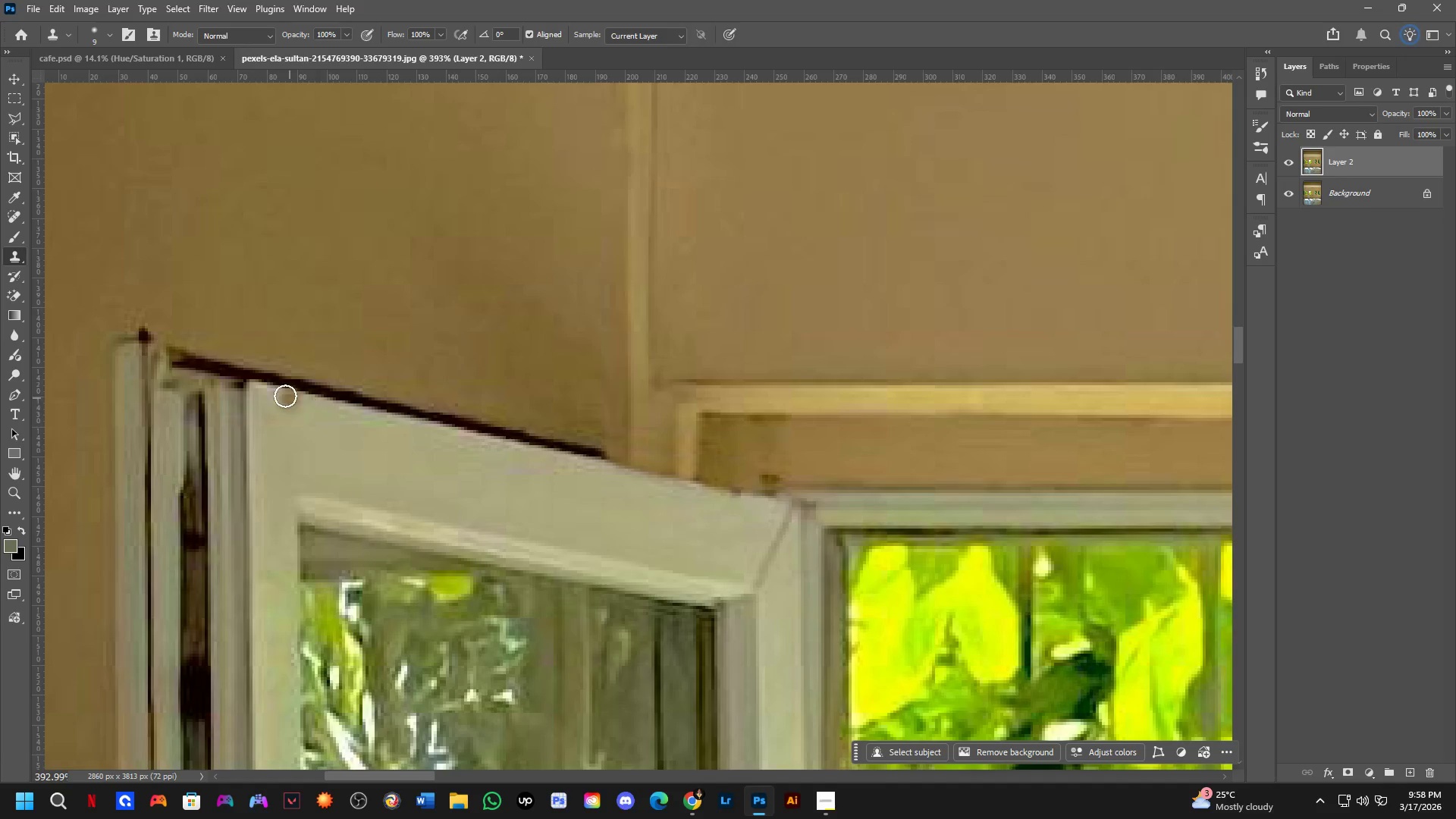 
hold_key(key=ShiftLeft, duration=0.7)
 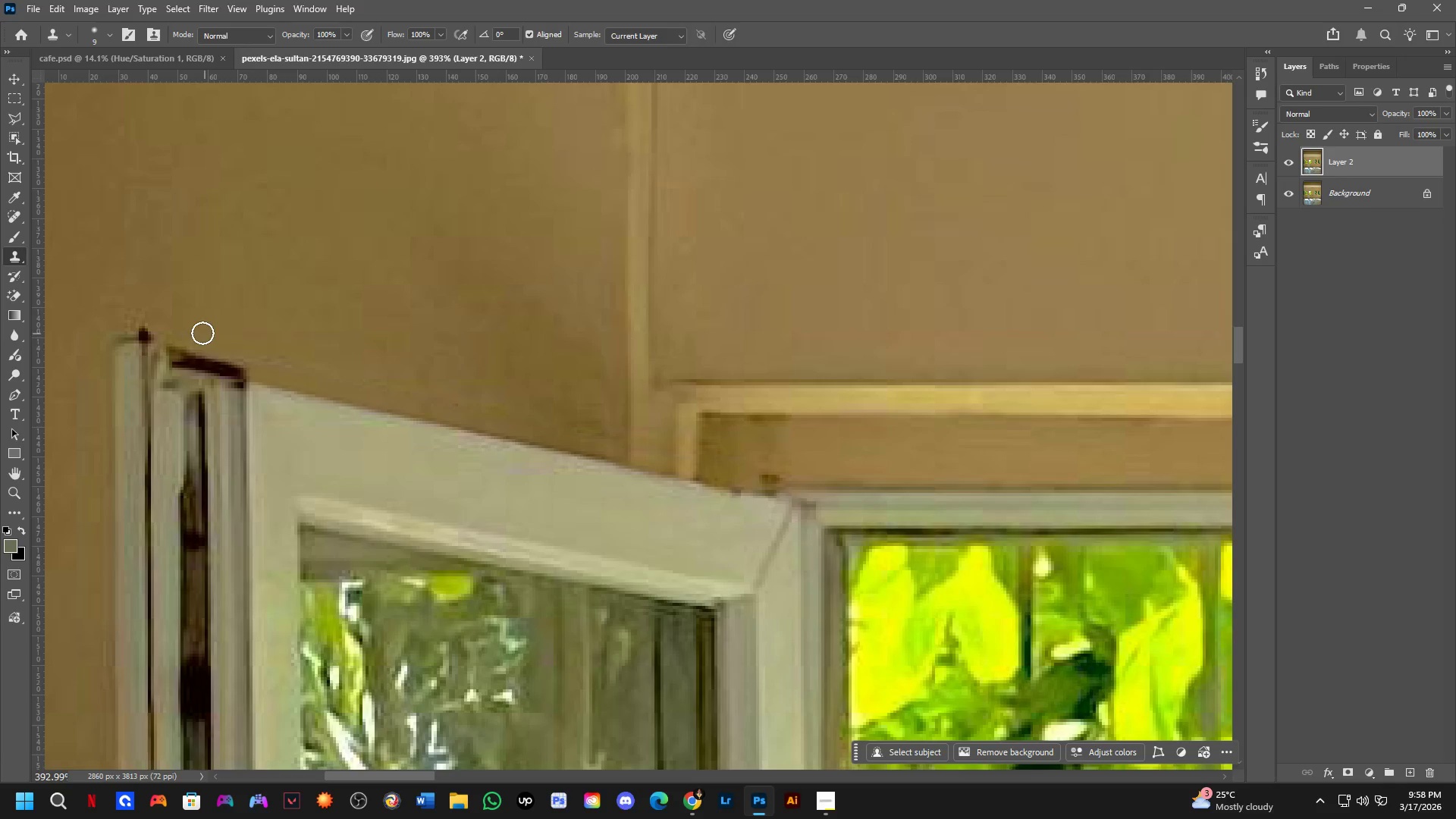 
hold_key(key=ShiftLeft, duration=1.36)
left_click([118, 350])
 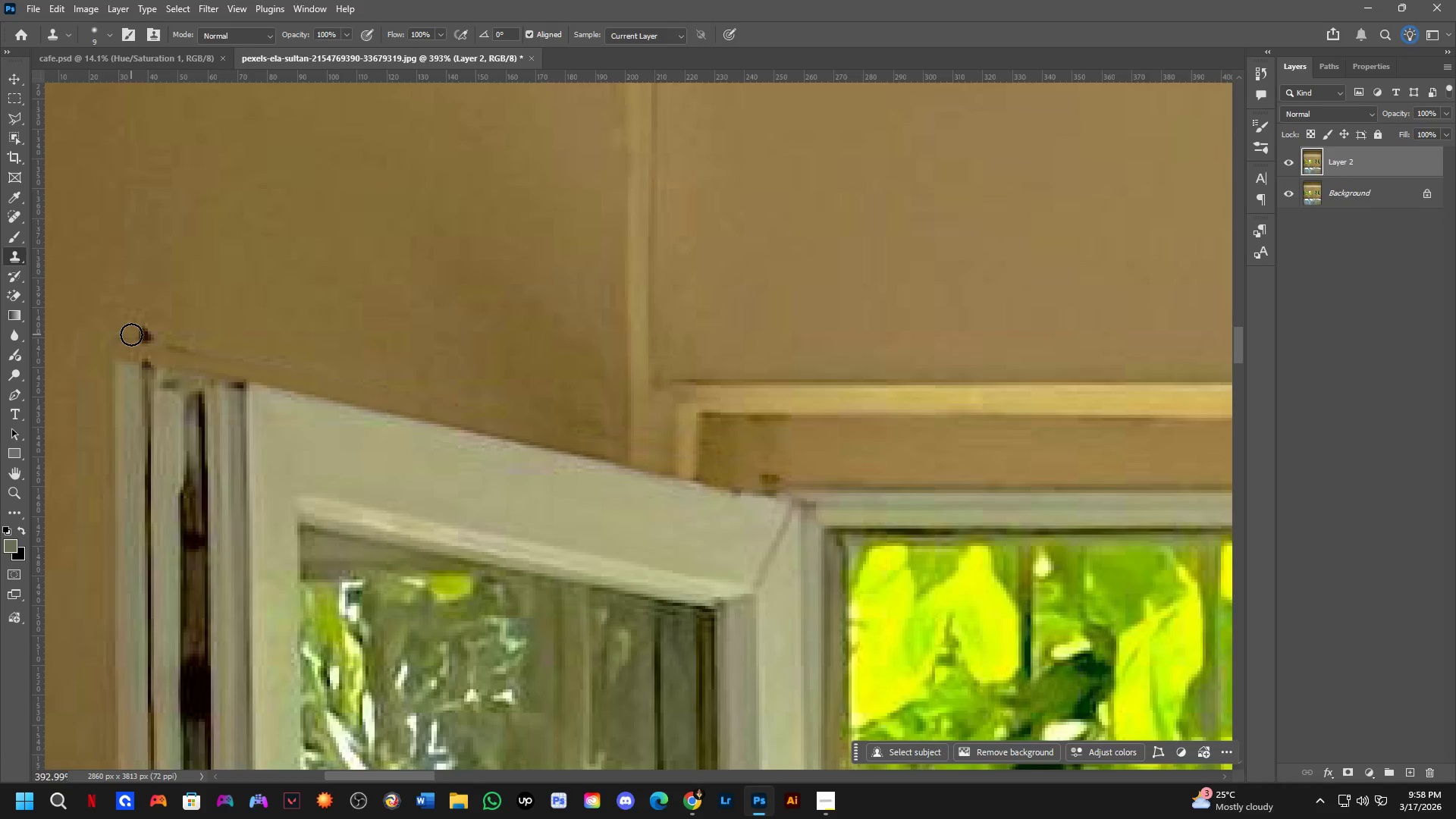 
left_click_drag(start_coordinate=[131, 334], to_coordinate=[126, 339])
 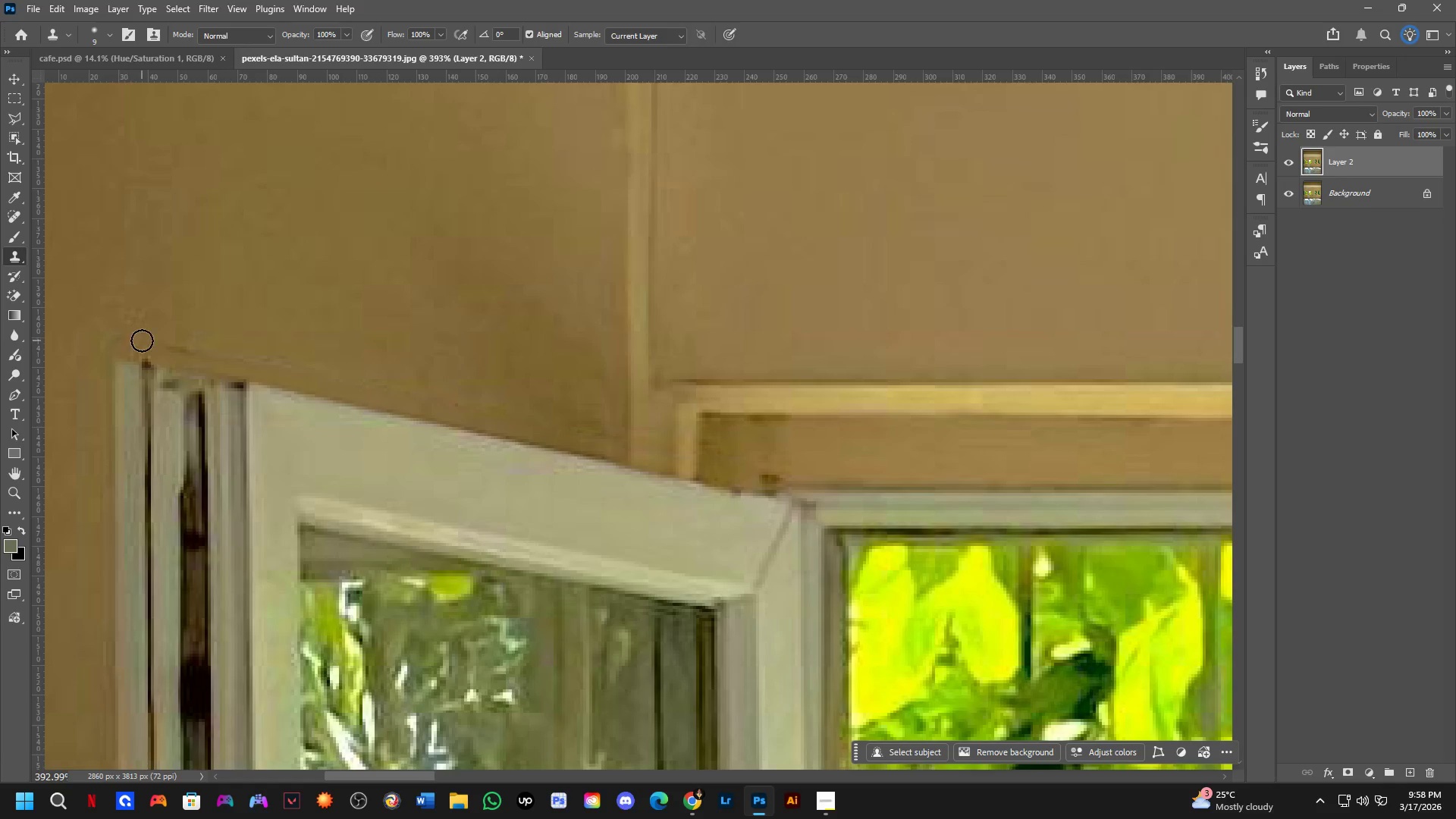 
key(Alt+AltLeft)
 